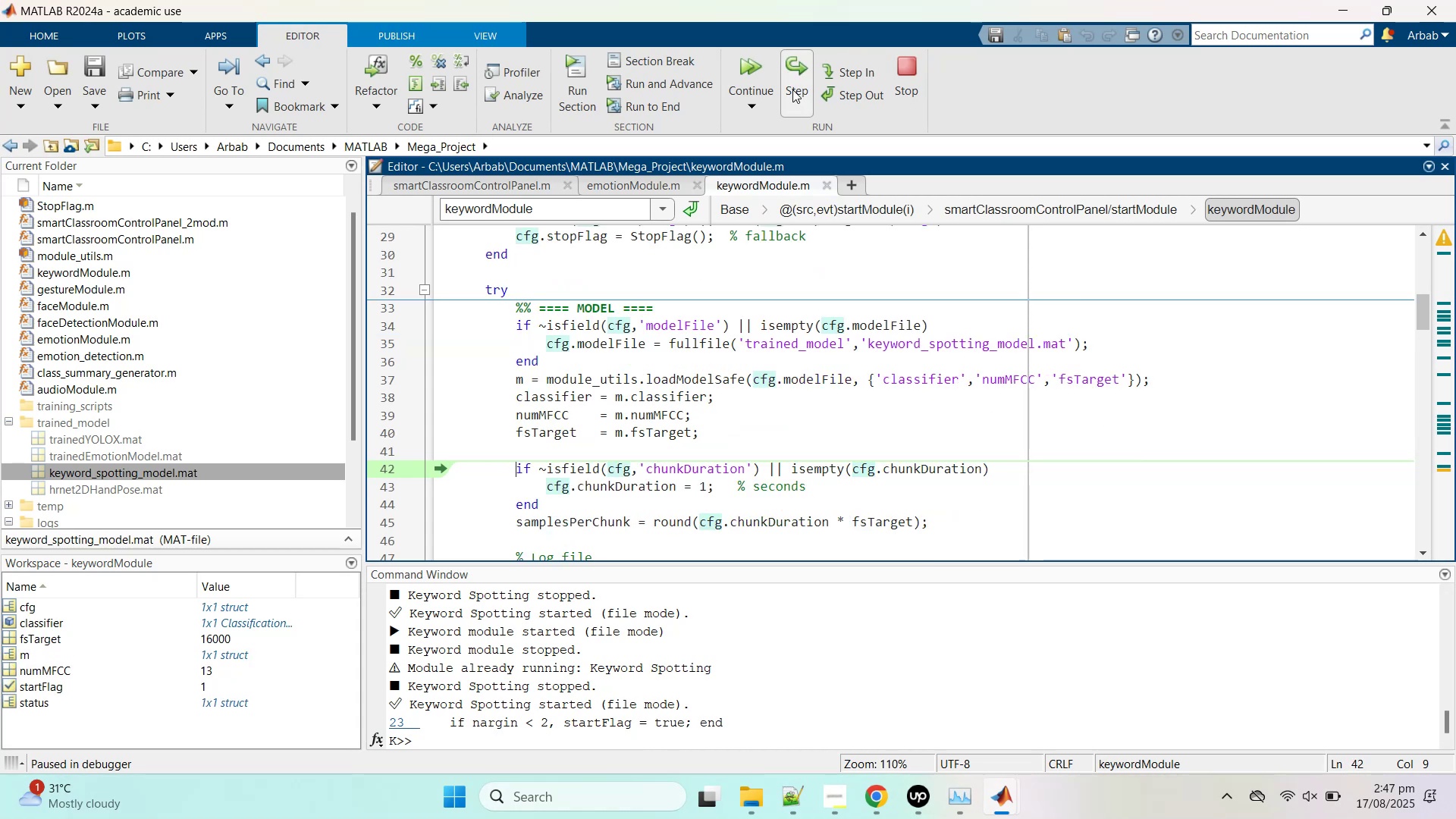 
left_click([792, 89])
 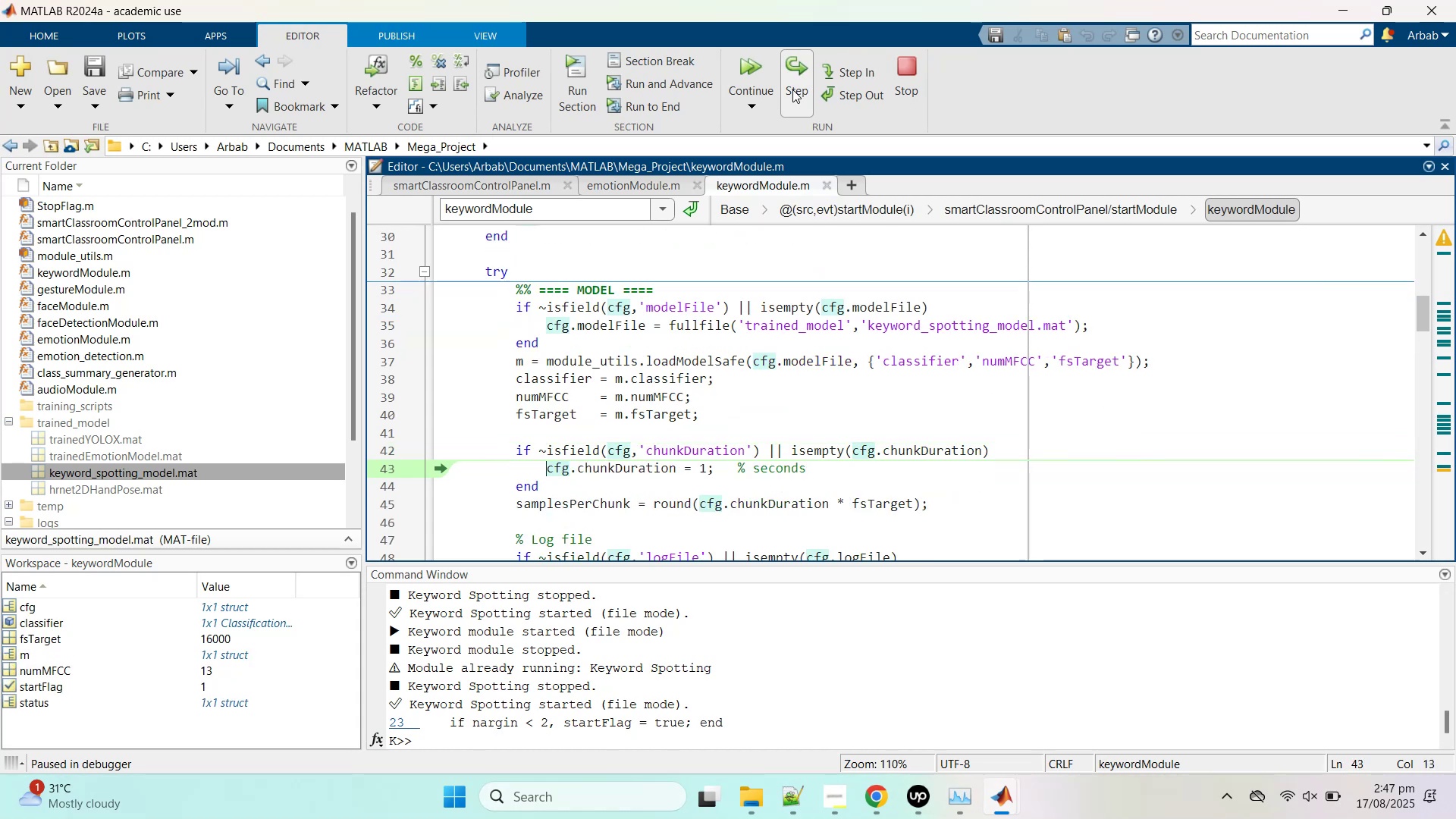 
left_click([792, 90])
 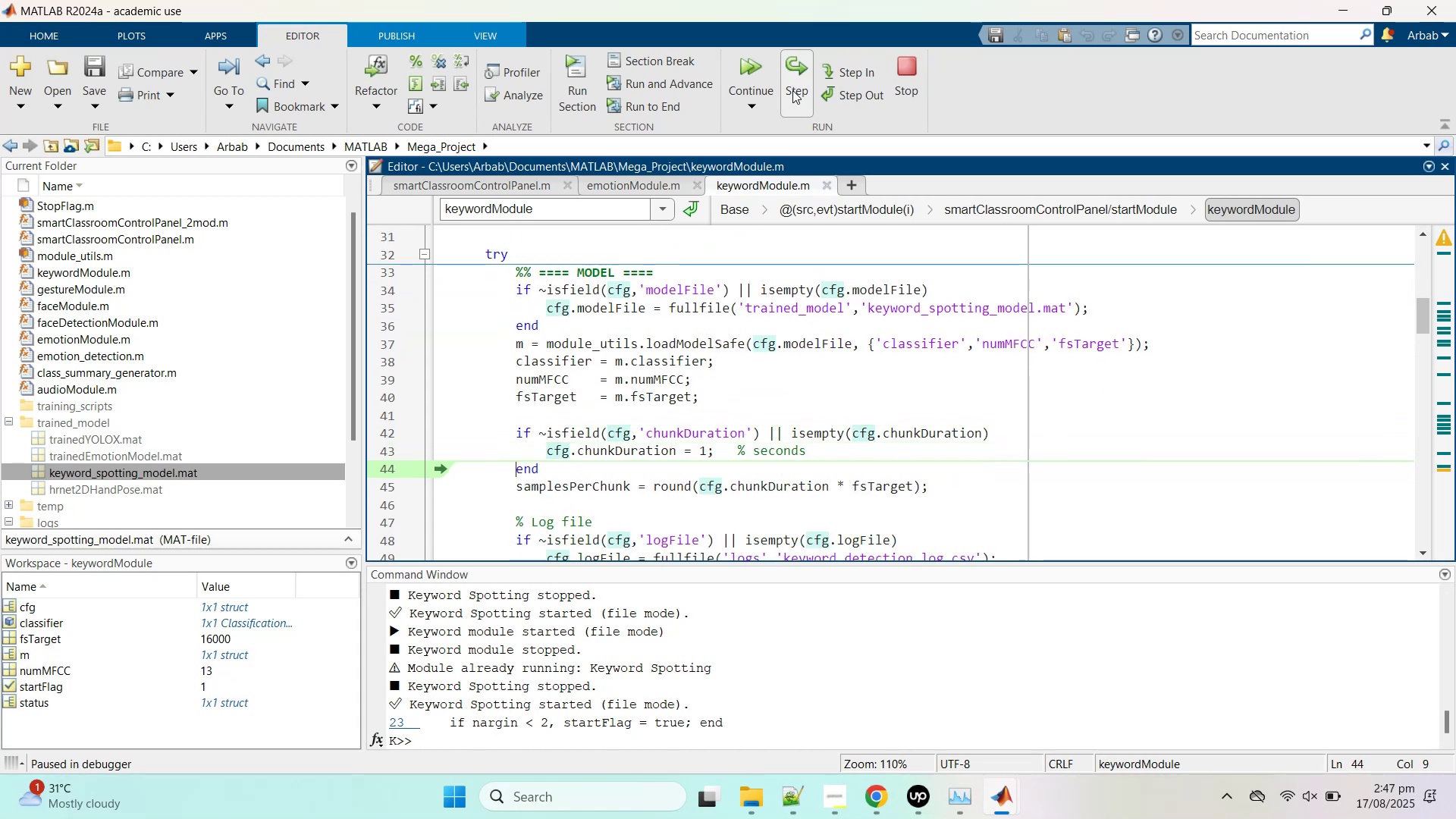 
left_click([792, 90])
 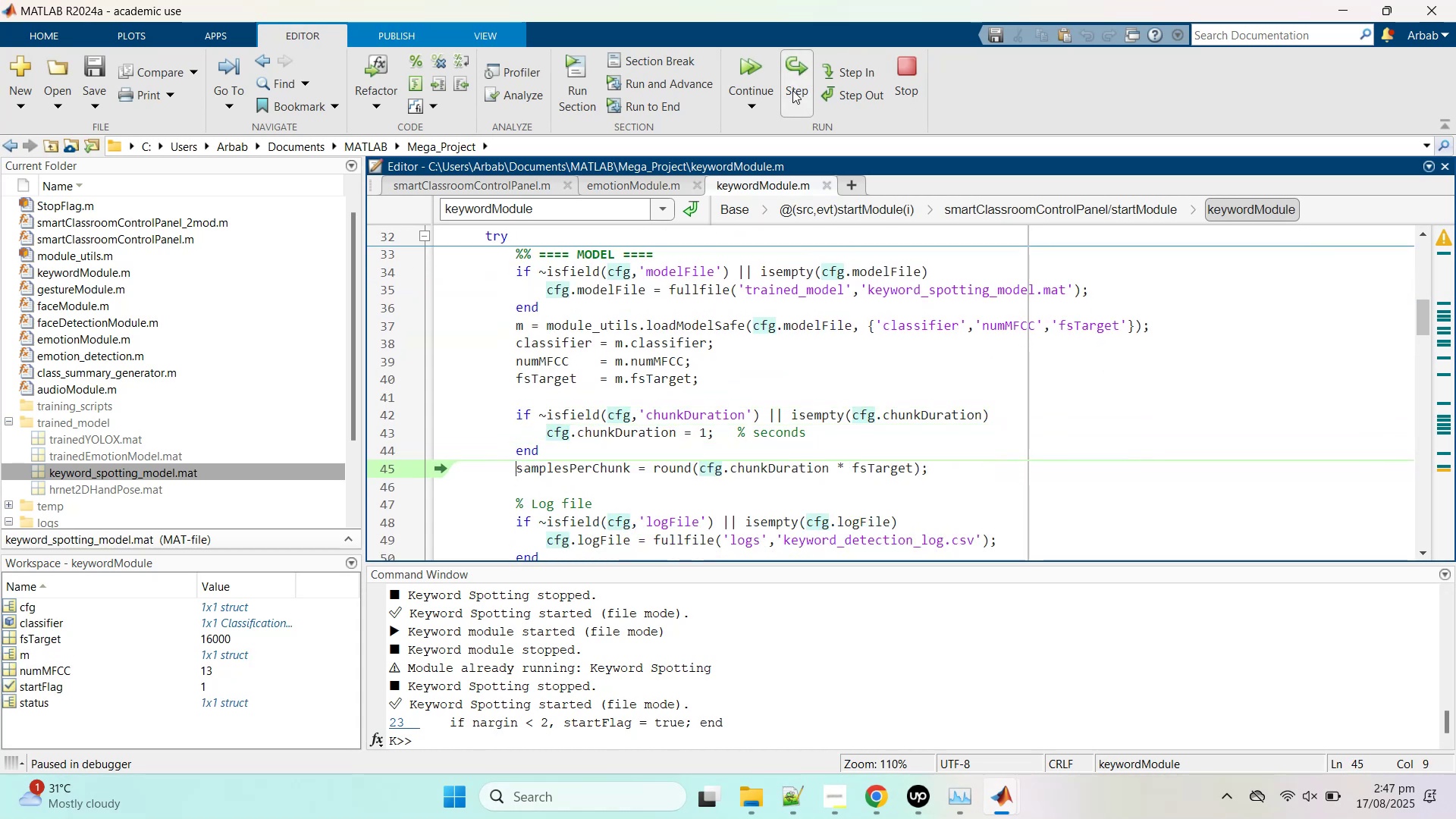 
left_click([792, 90])
 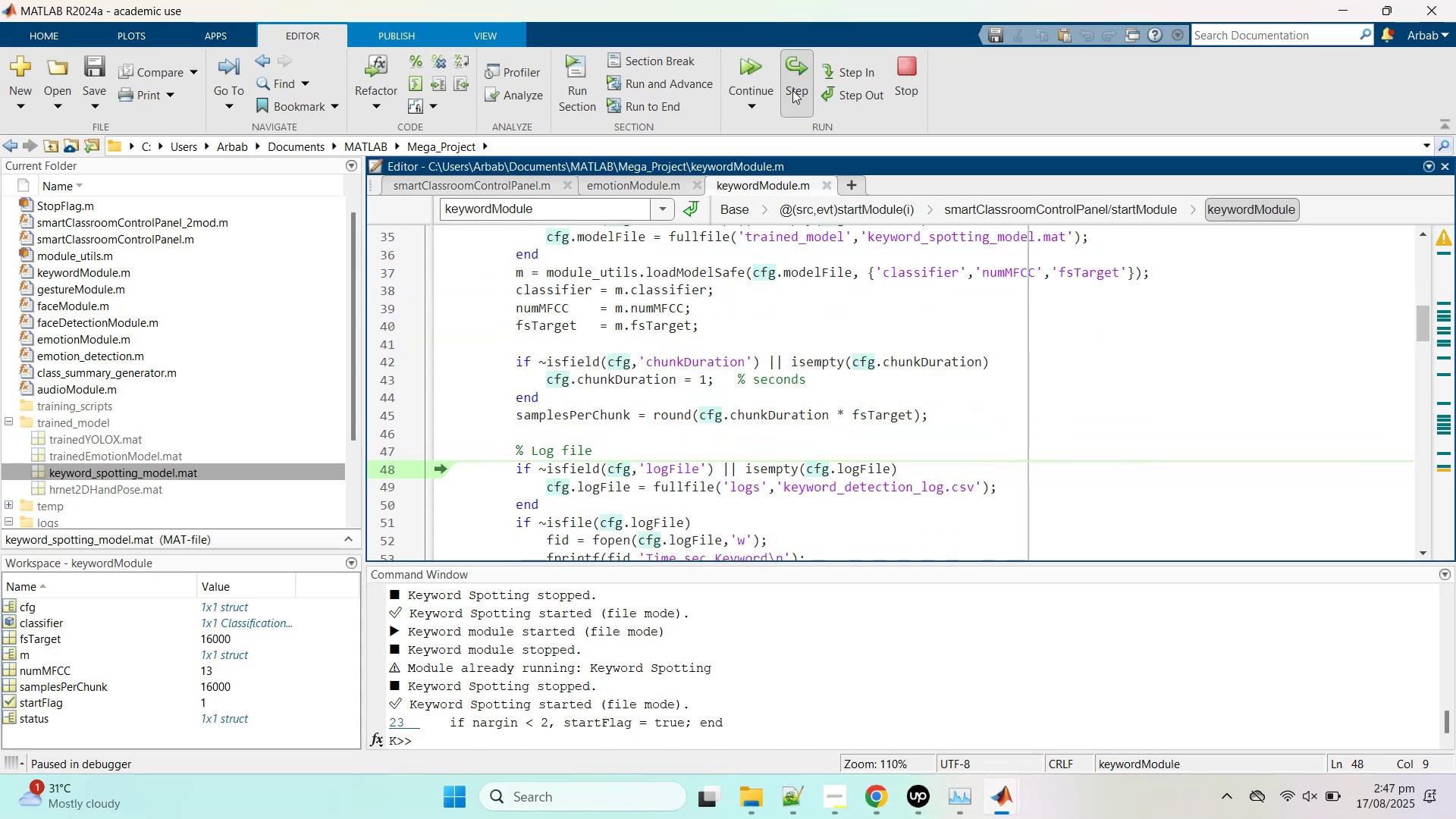 
left_click([792, 90])
 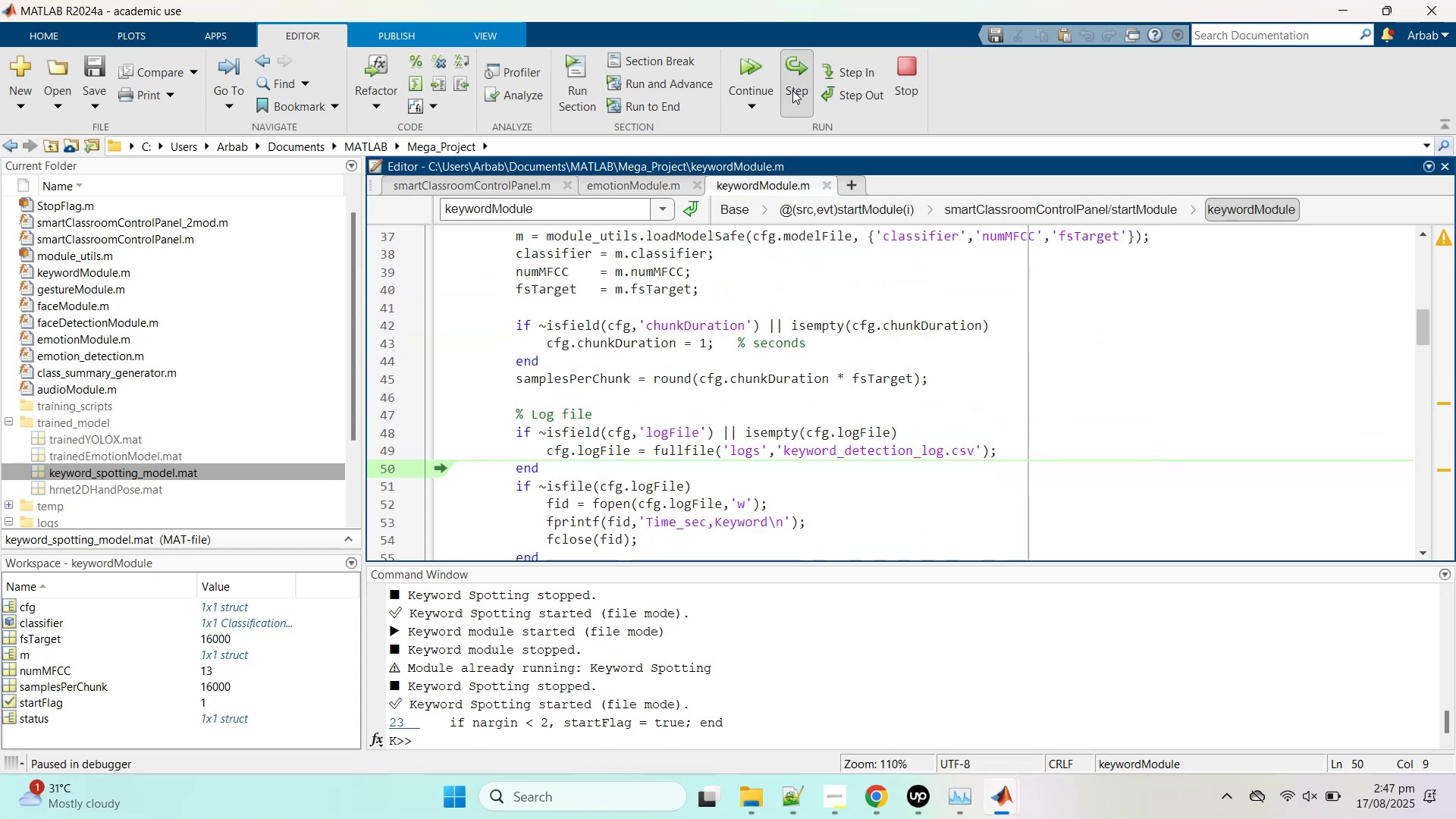 
left_click([792, 90])
 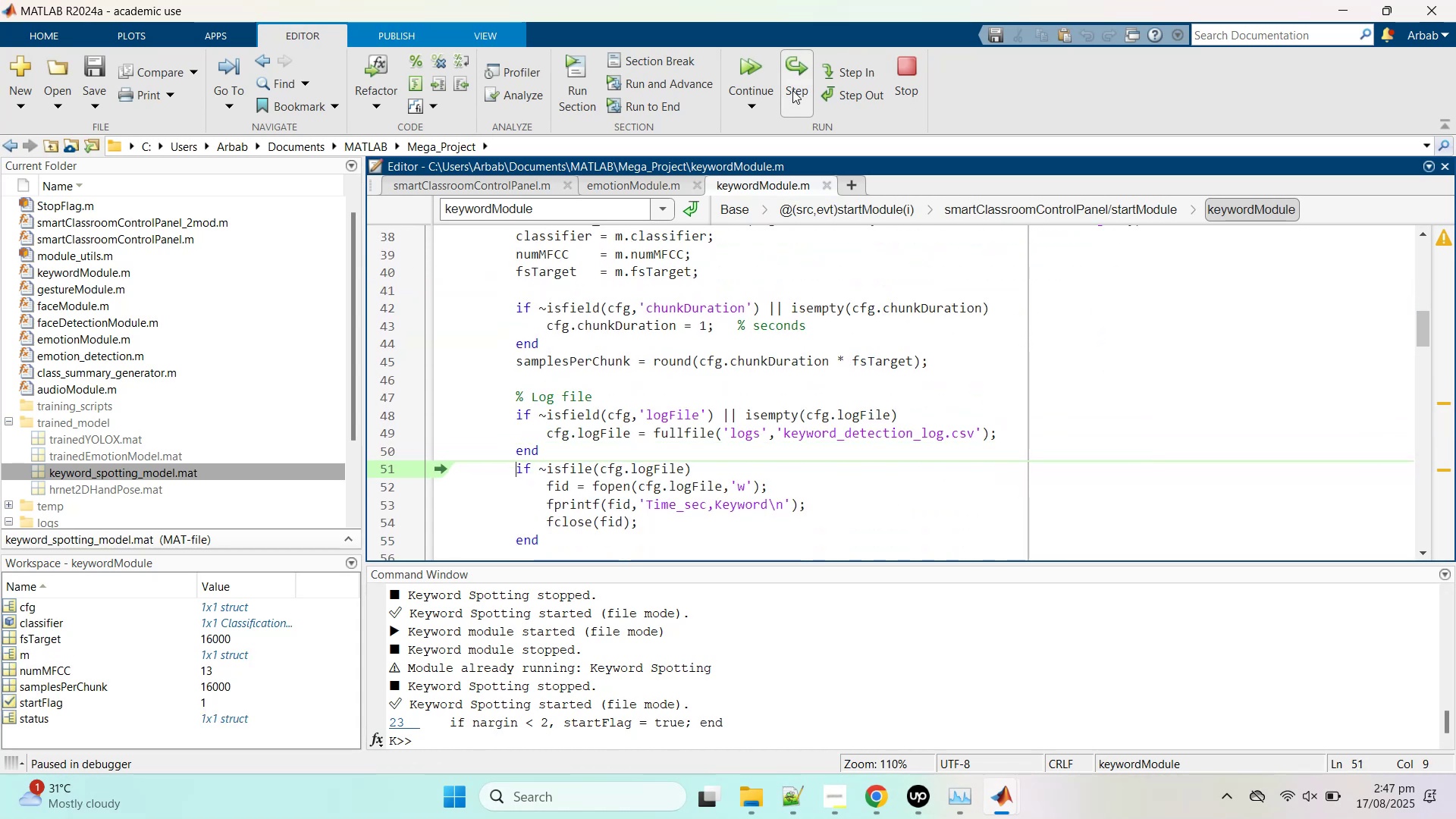 
left_click([792, 90])
 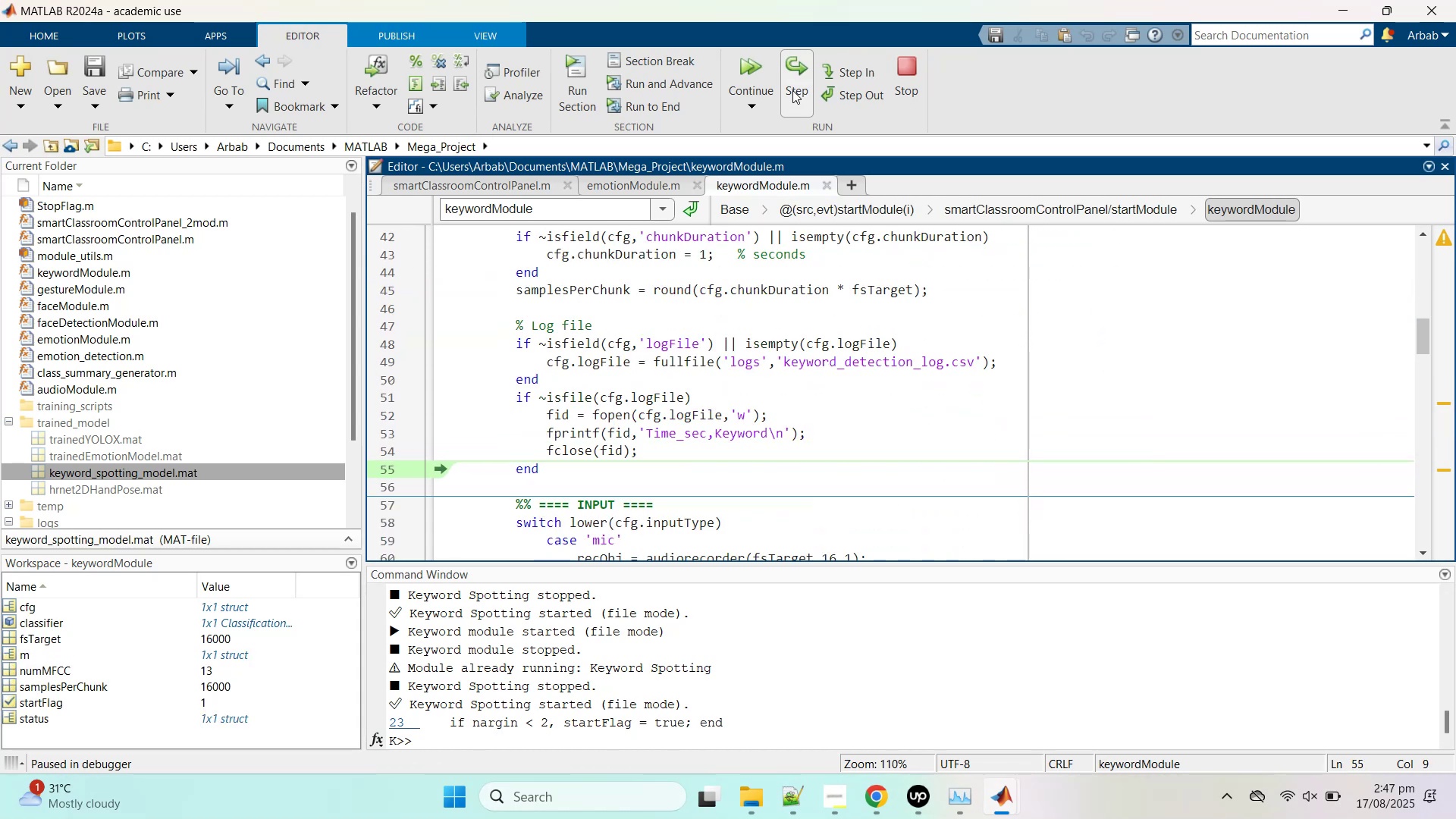 
left_click([792, 90])
 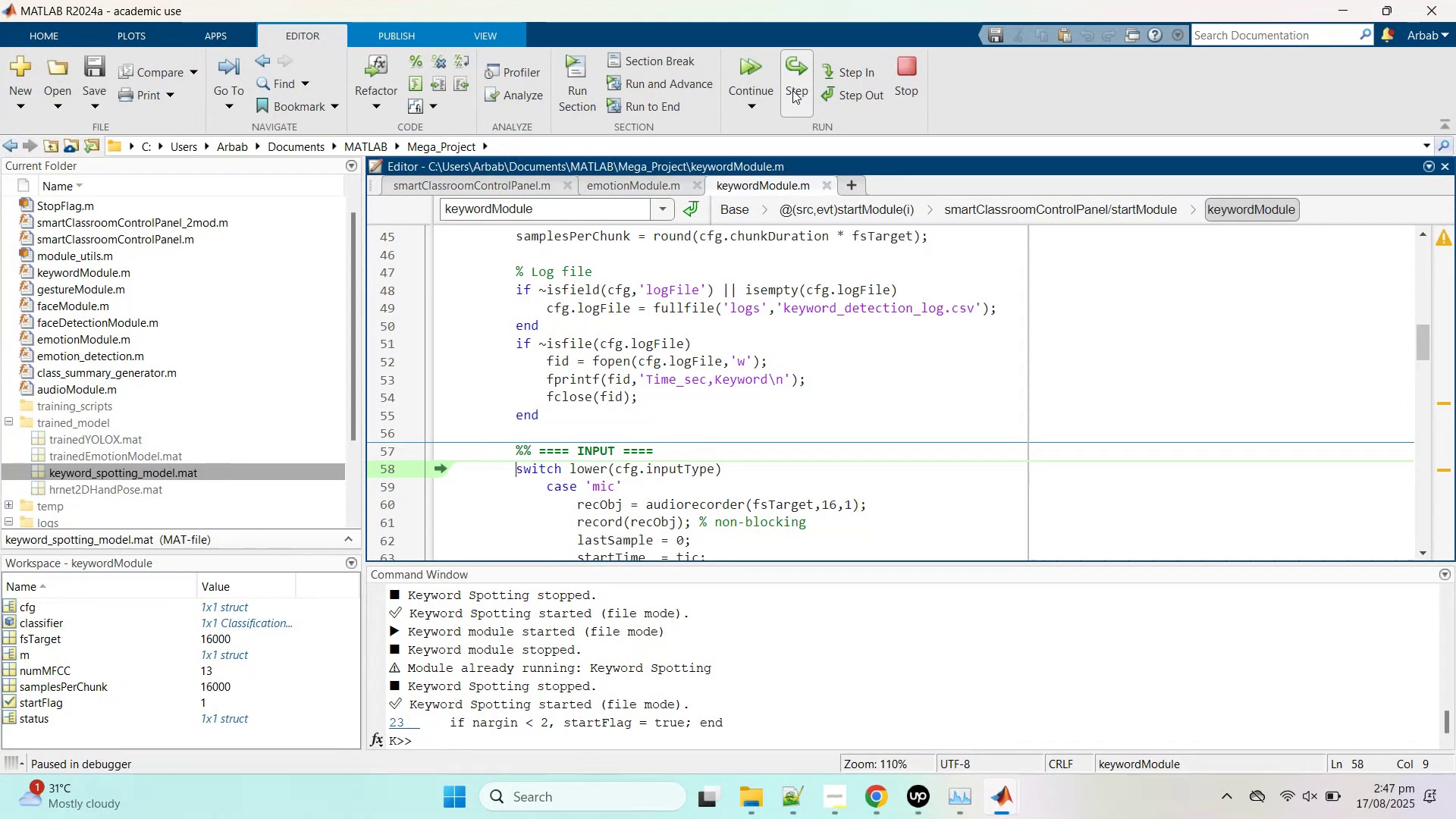 
left_click([792, 90])
 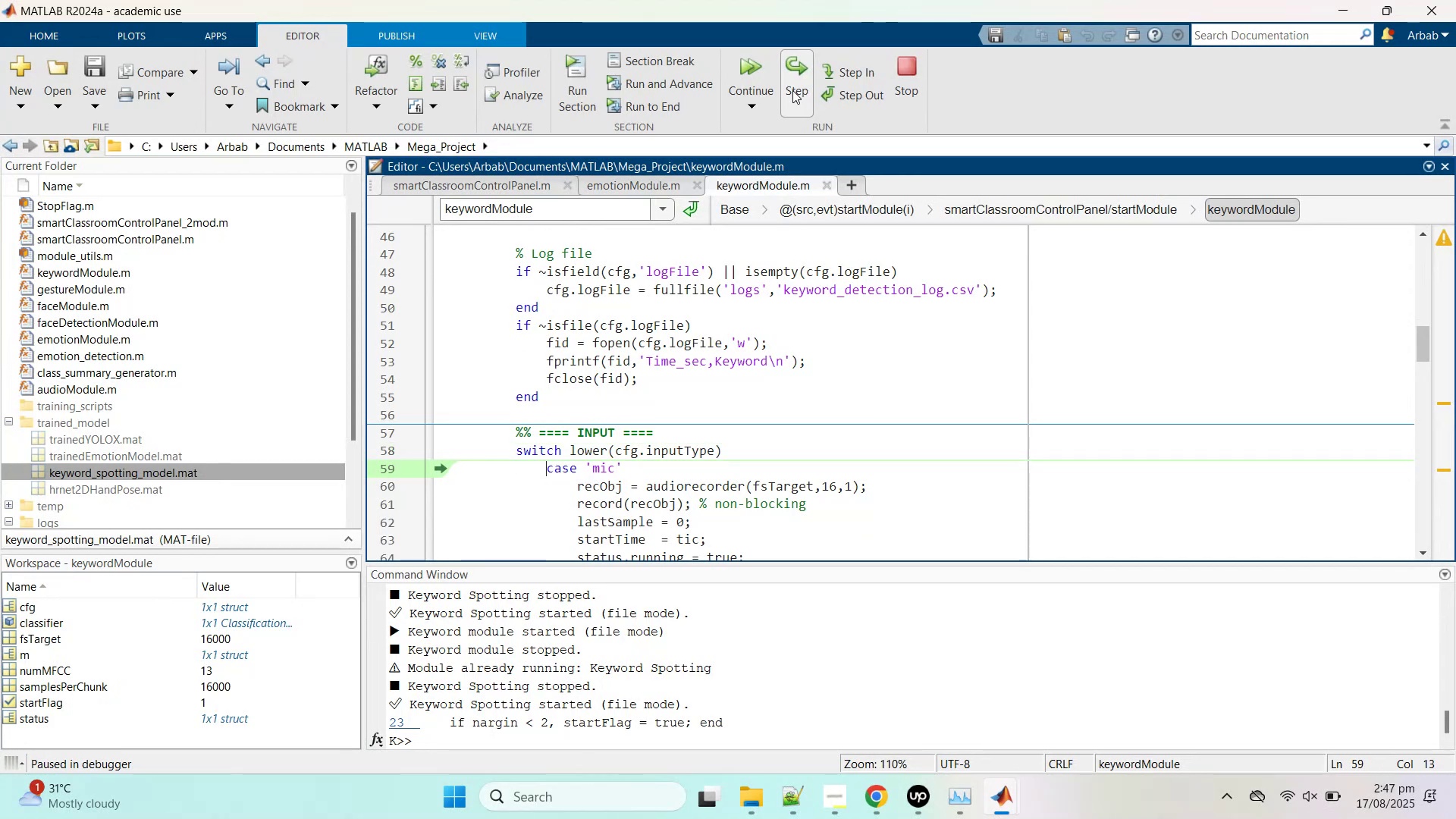 
left_click([792, 90])
 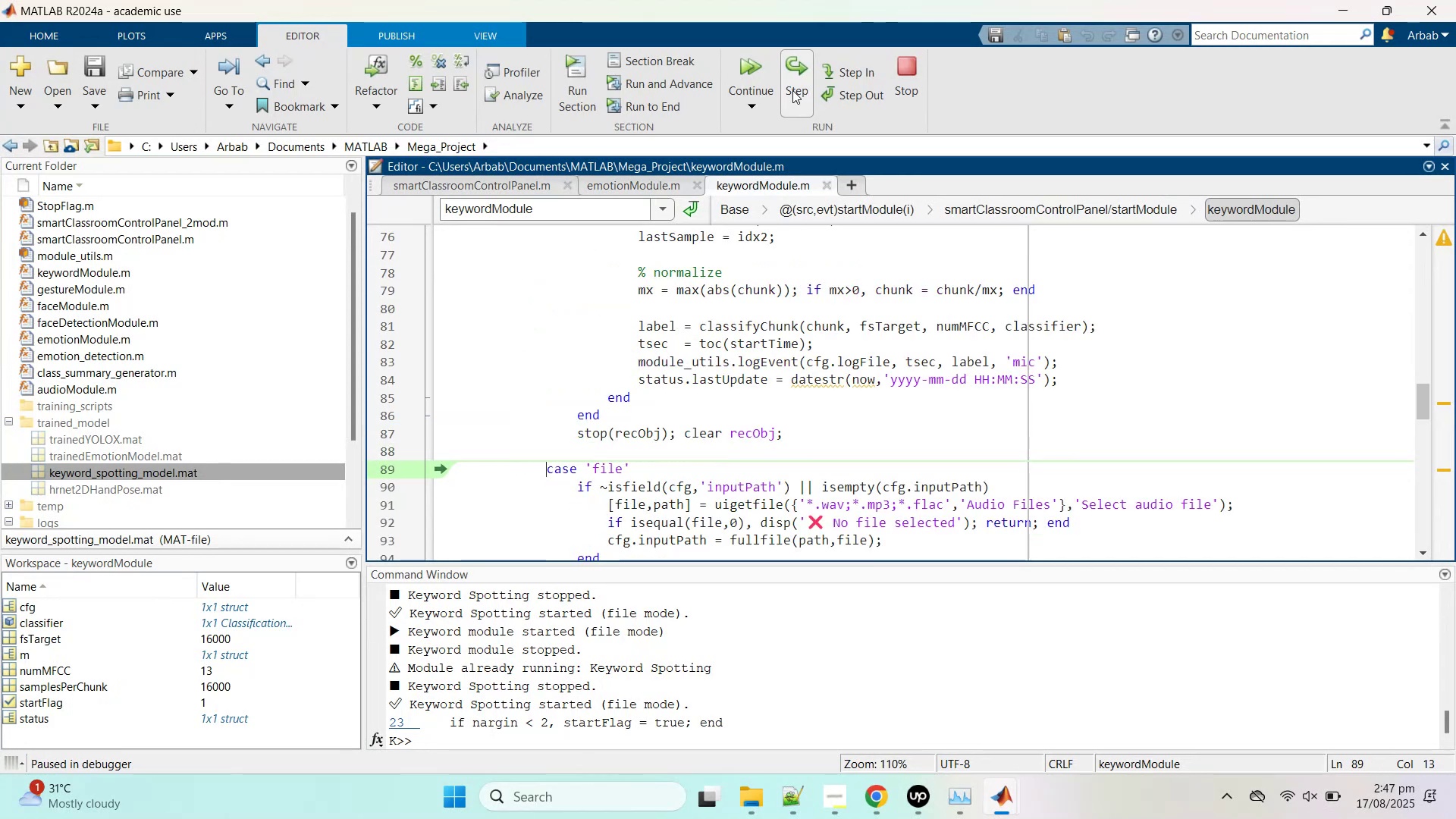 
left_click([792, 90])
 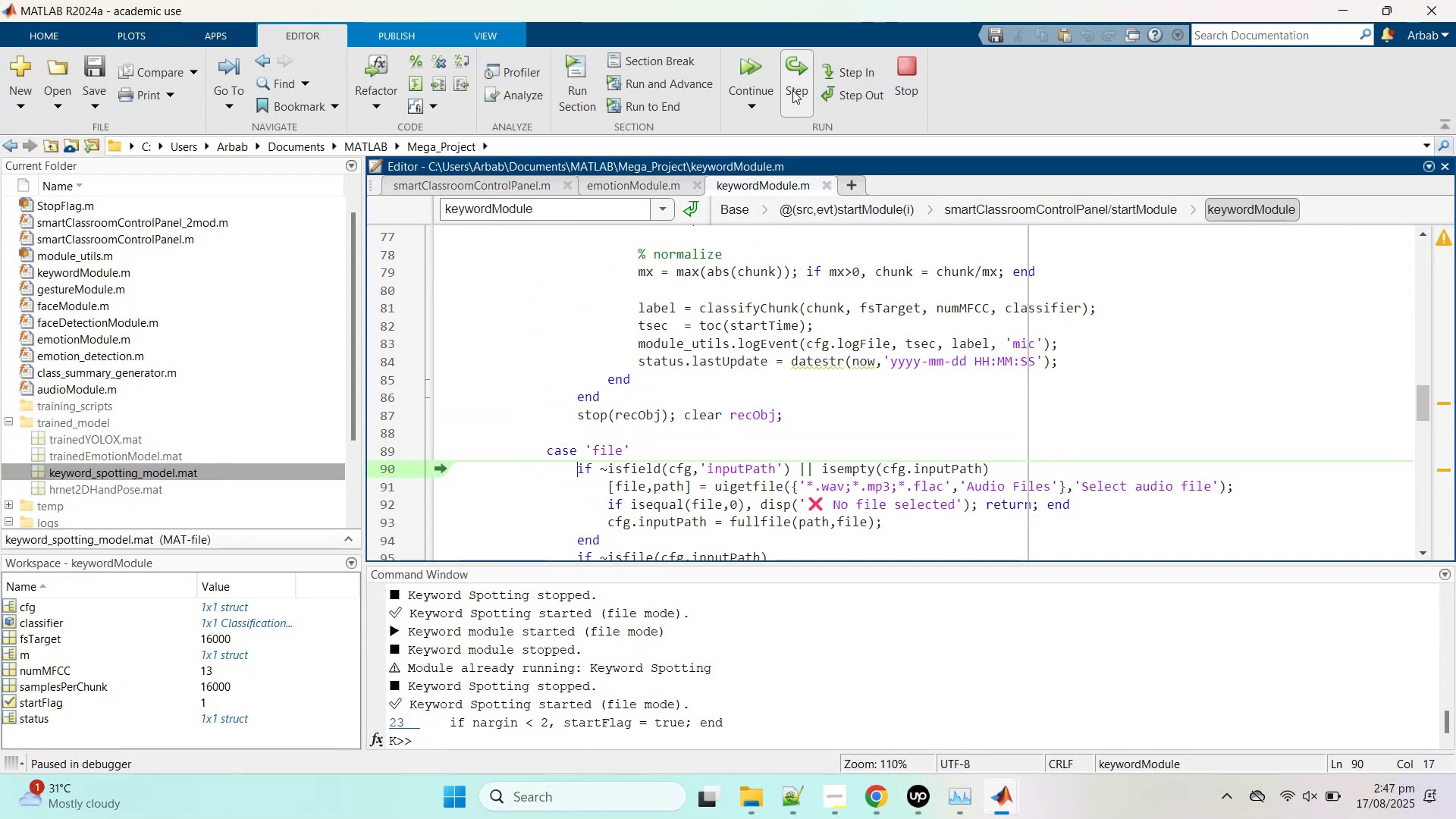 
left_click([792, 90])
 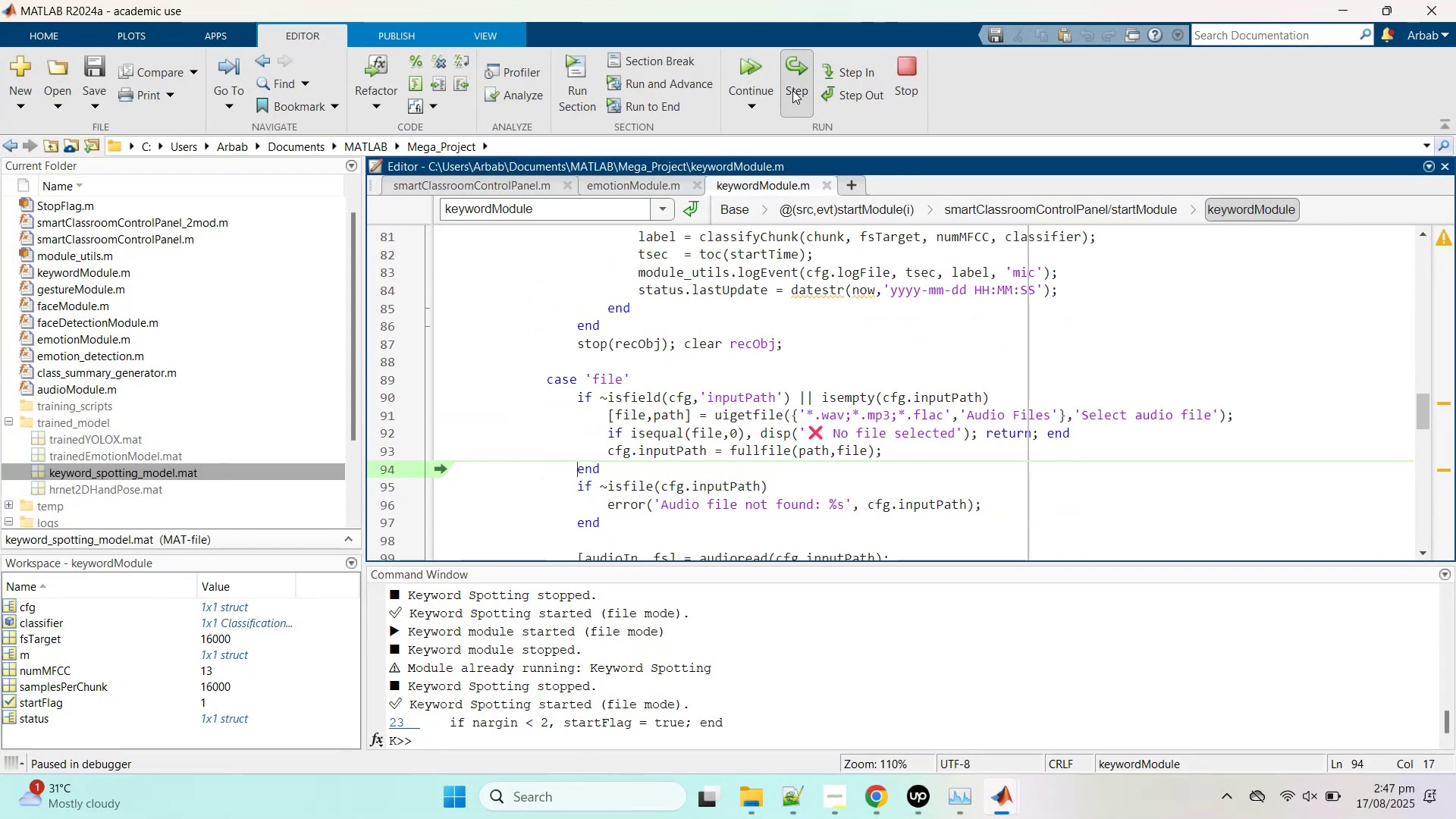 
left_click([792, 90])
 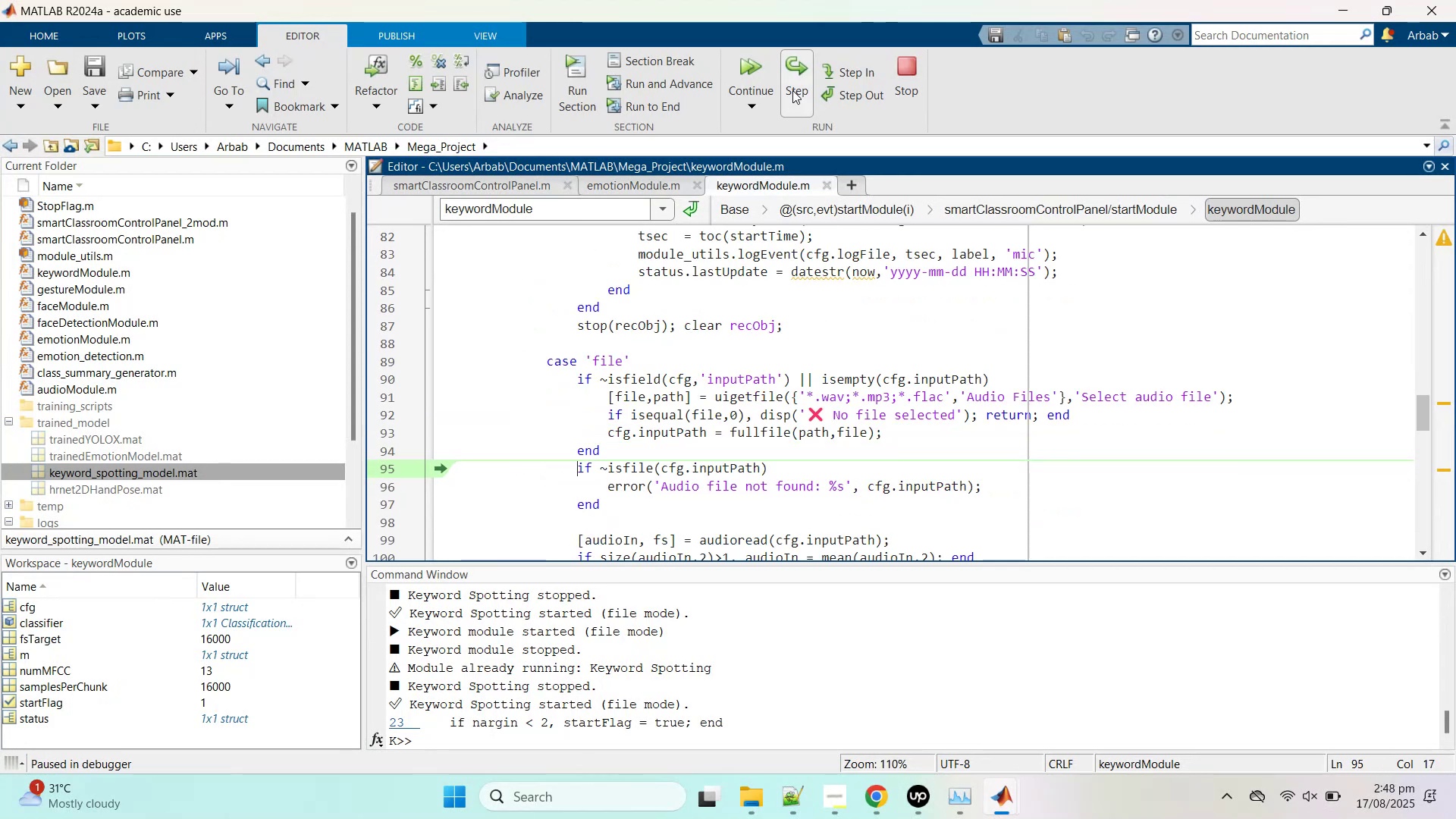 
left_click([792, 90])
 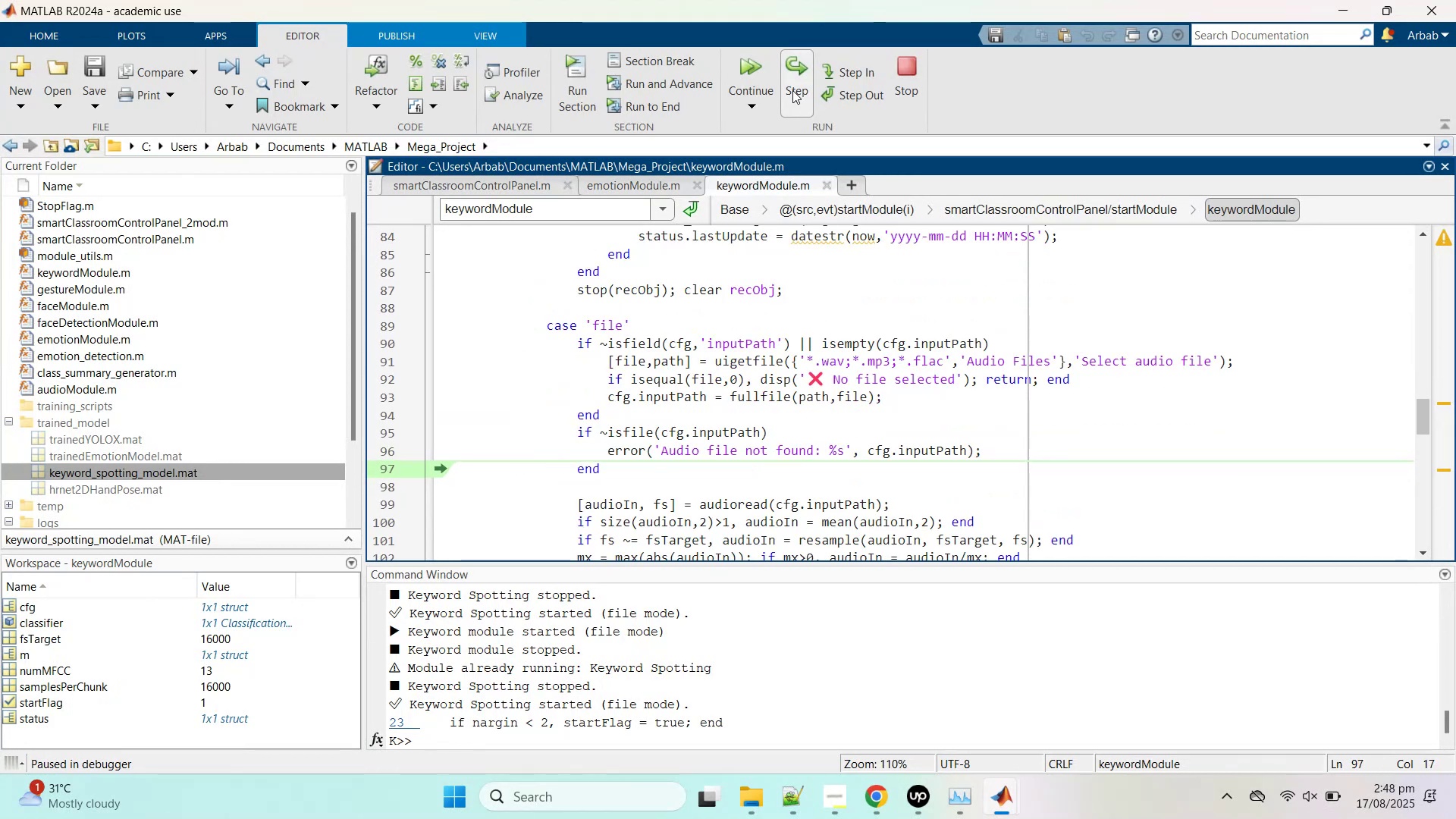 
left_click([792, 90])
 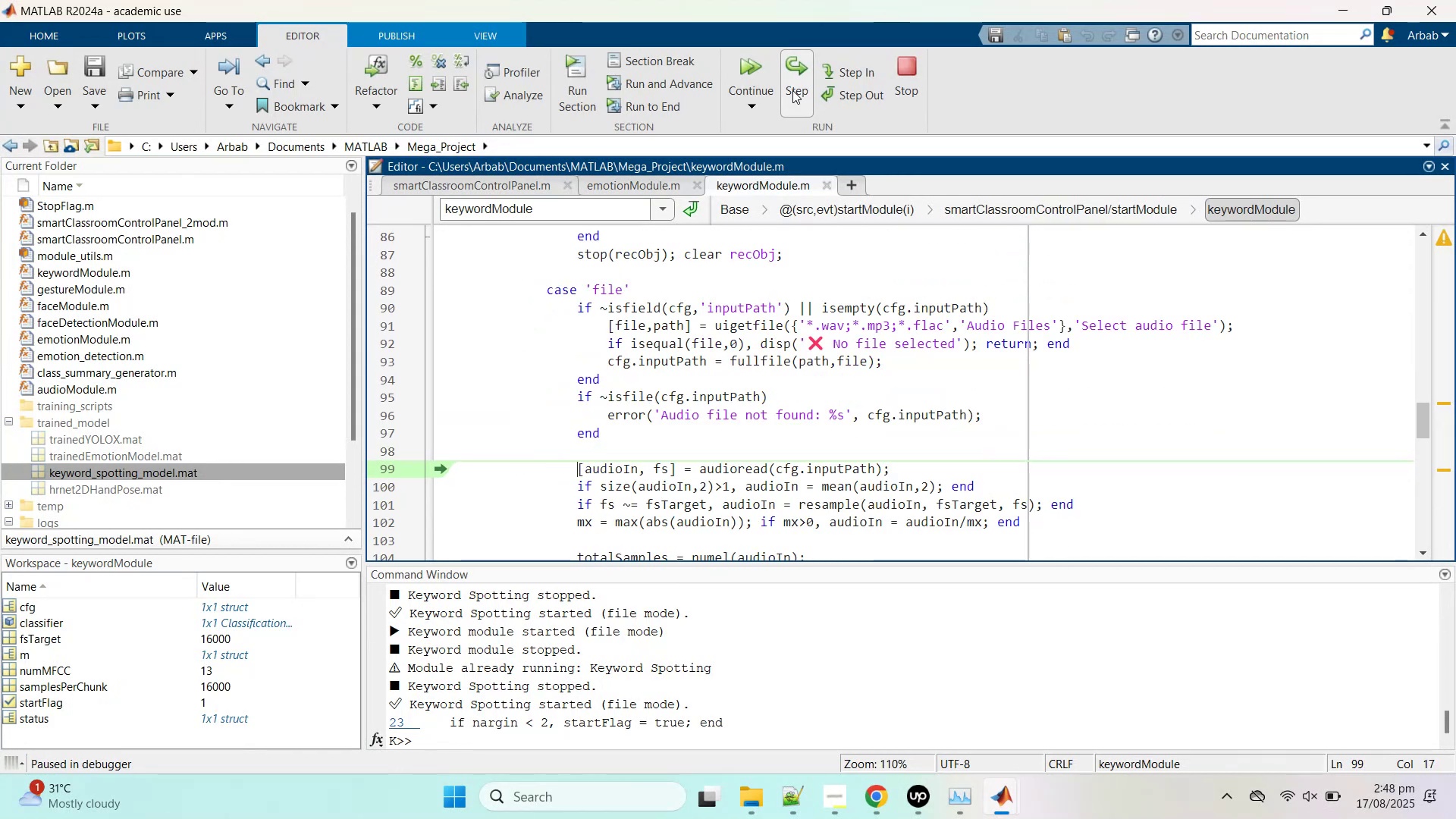 
left_click([792, 90])
 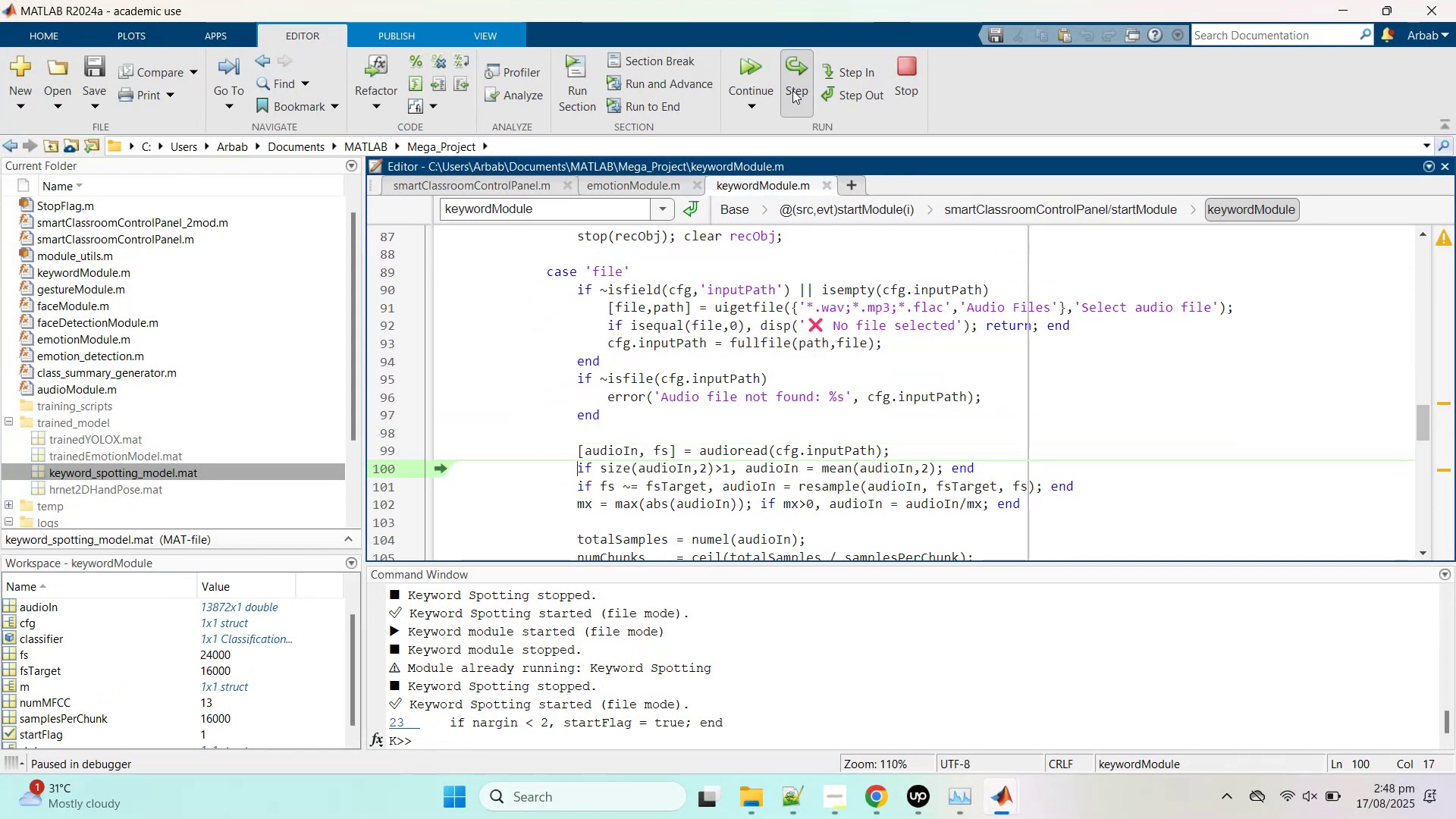 
left_click([792, 90])
 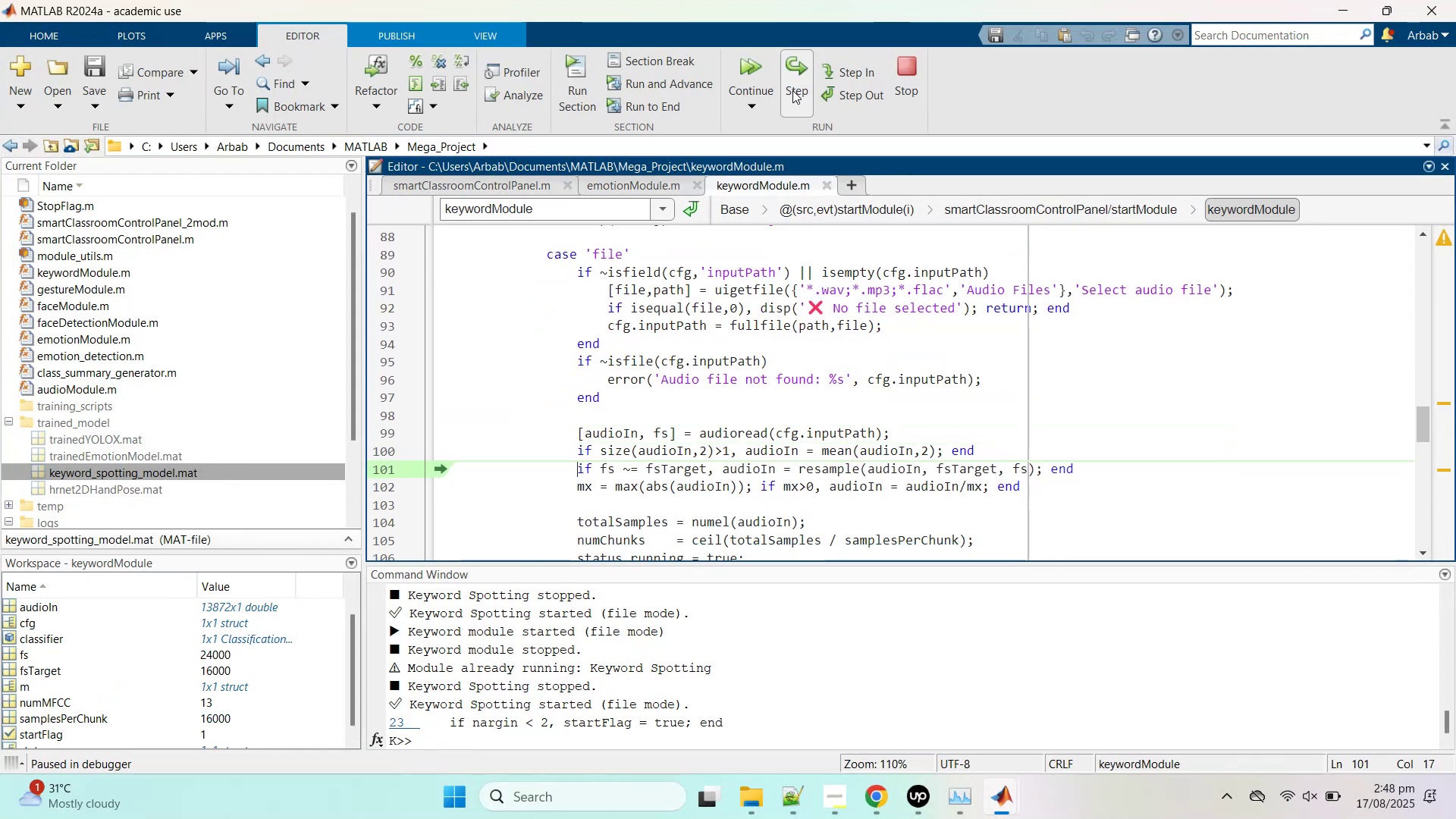 
left_click([792, 90])
 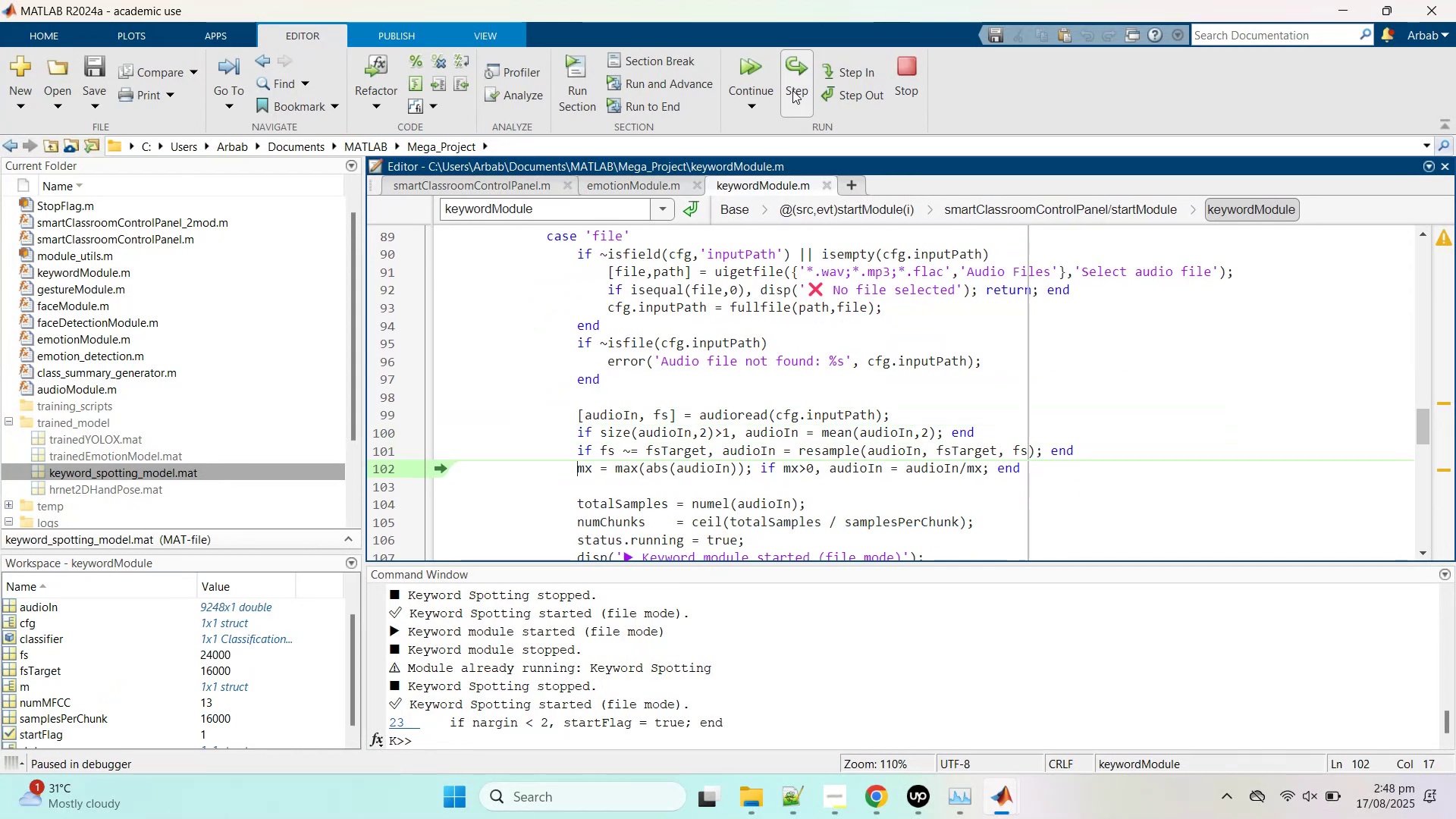 
left_click([792, 90])
 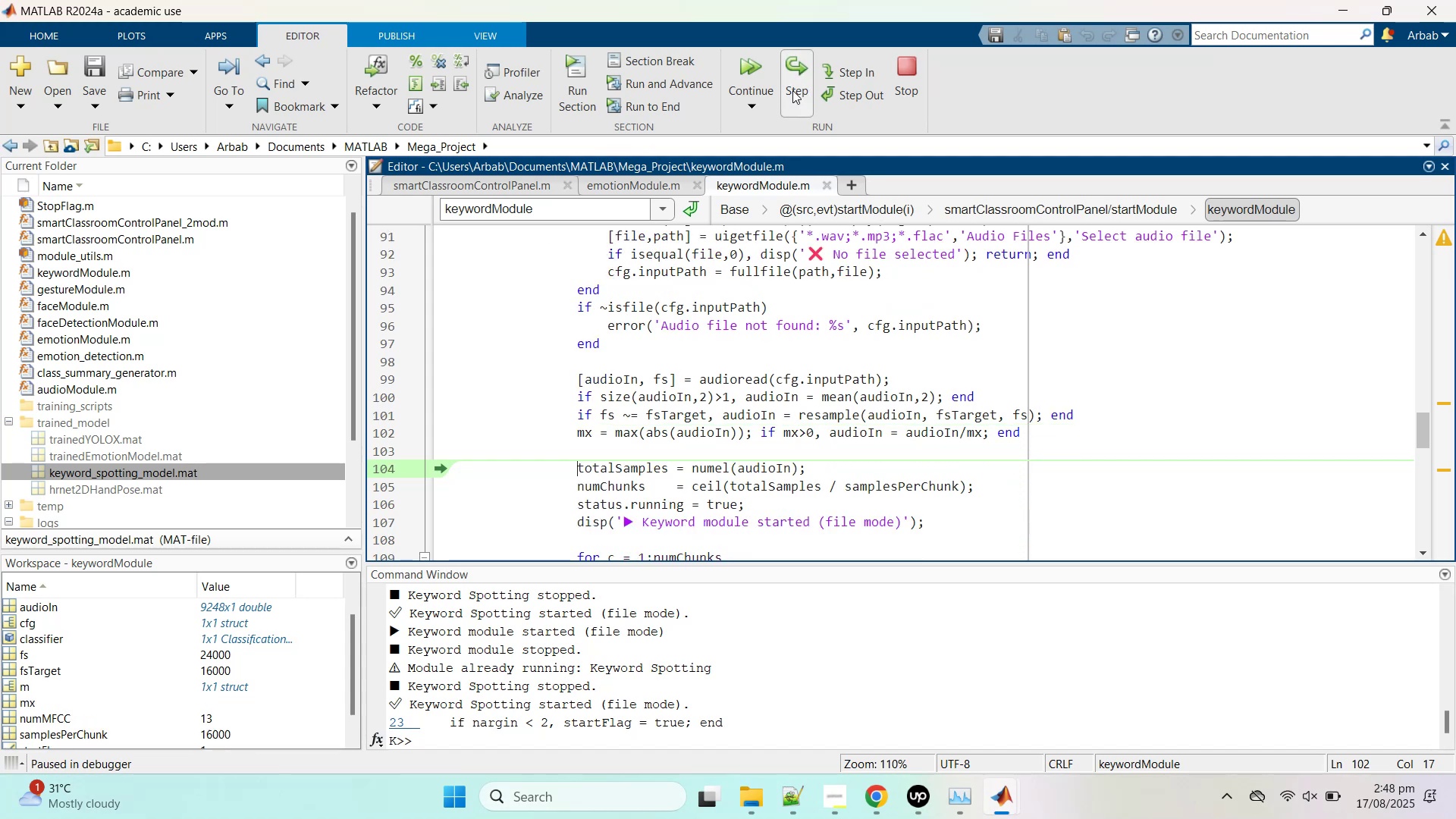 
left_click([792, 90])
 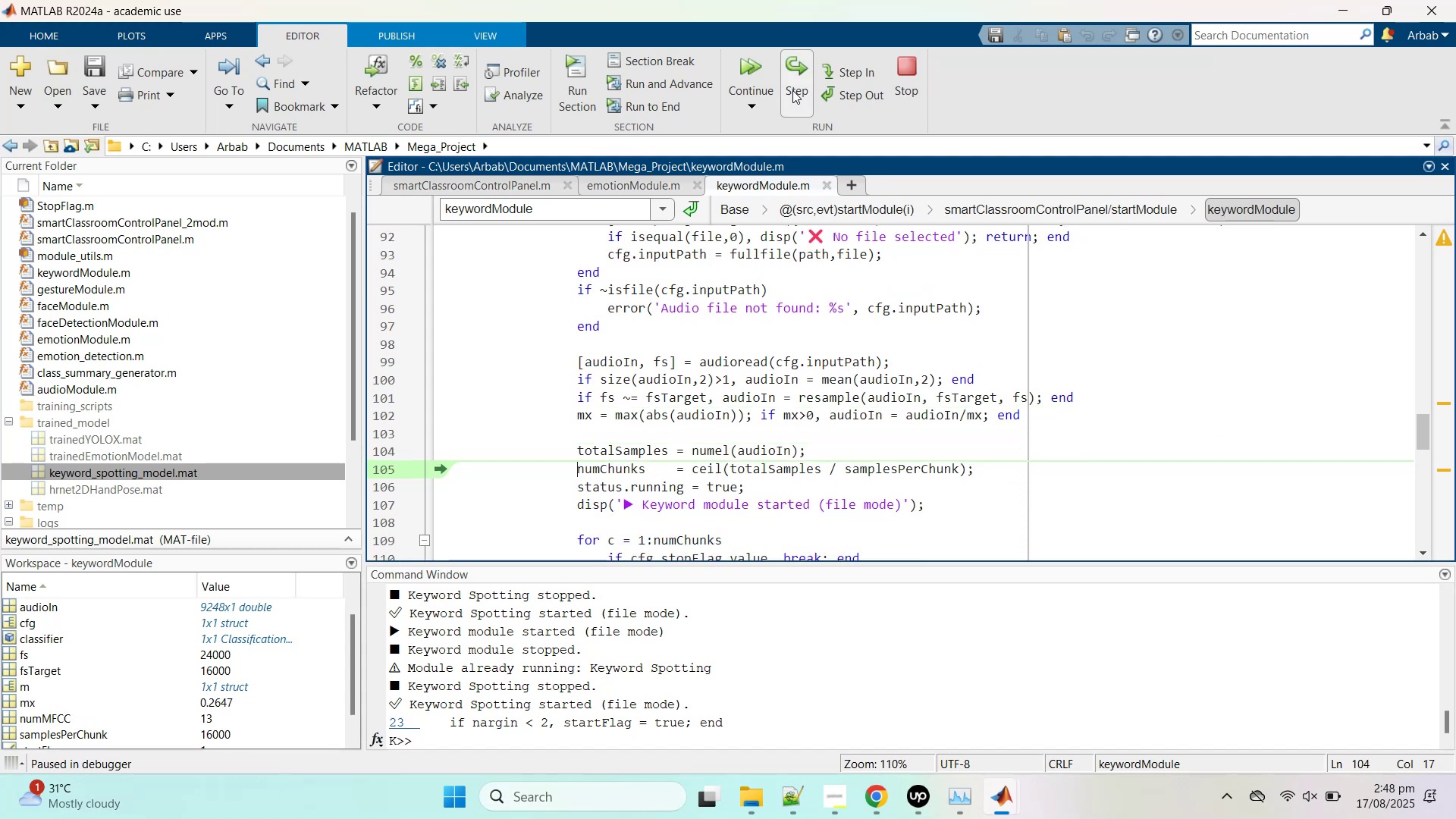 
left_click([792, 90])
 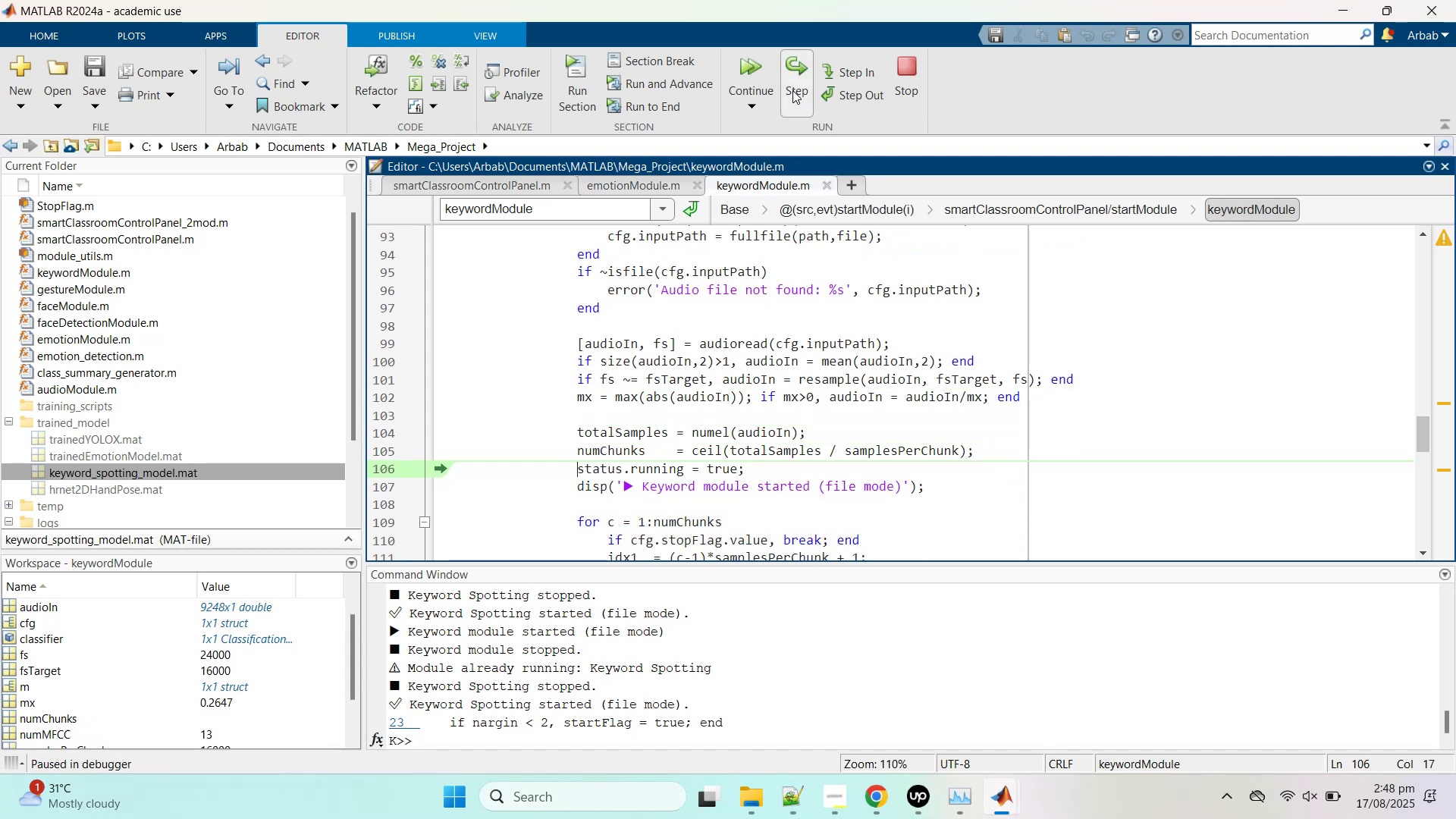 
left_click([792, 90])
 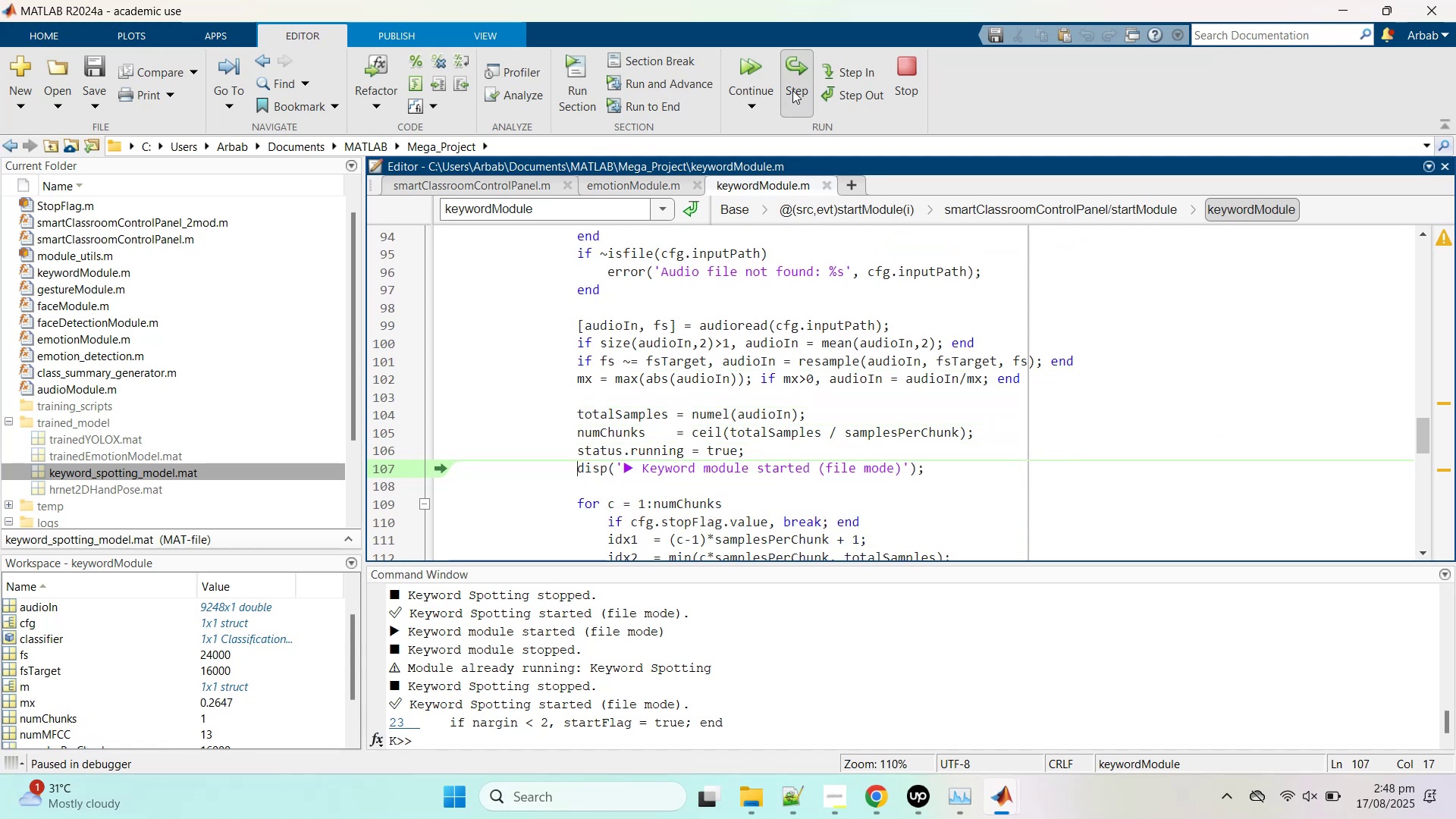 
left_click([792, 90])
 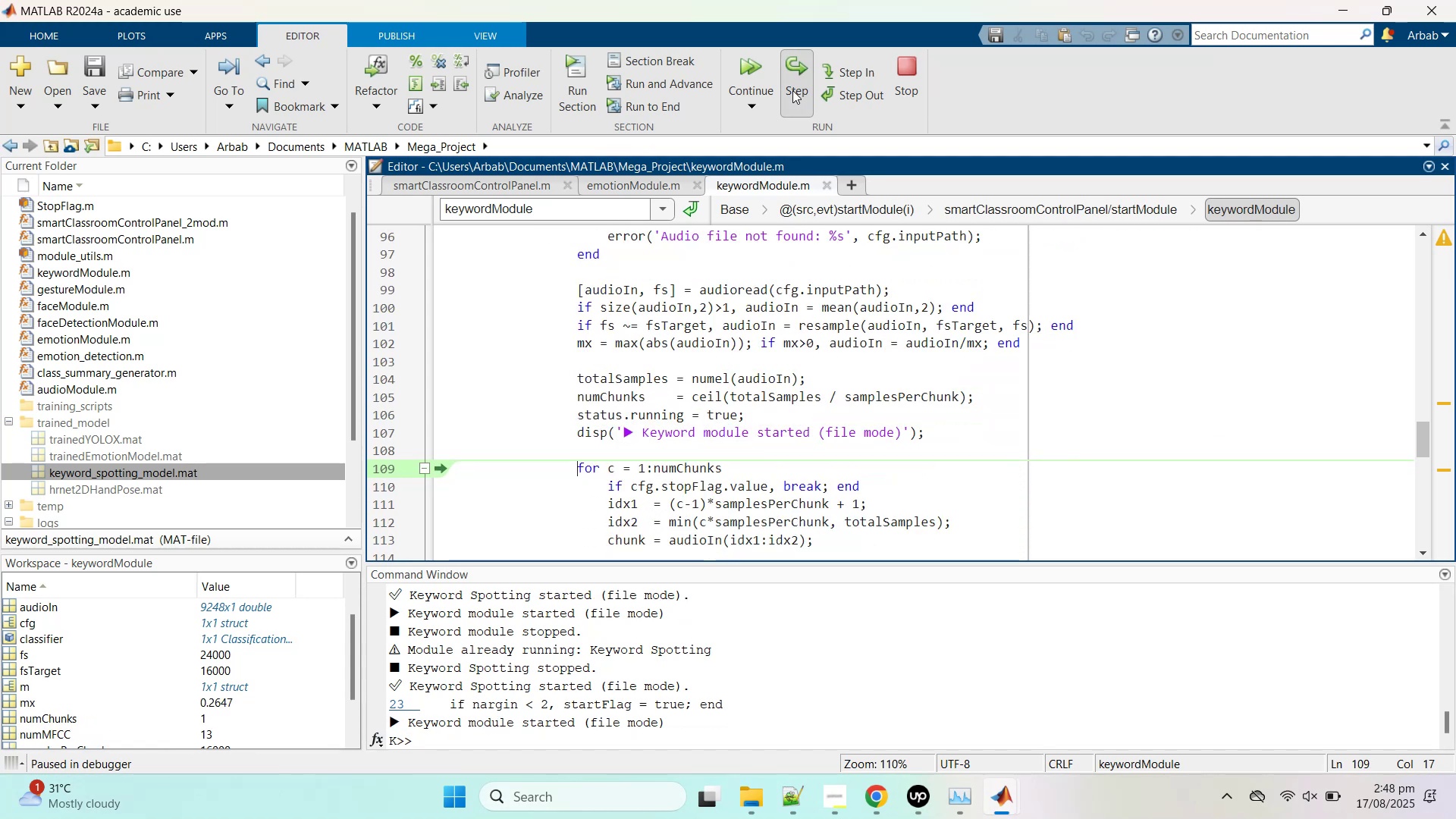 
left_click([792, 90])
 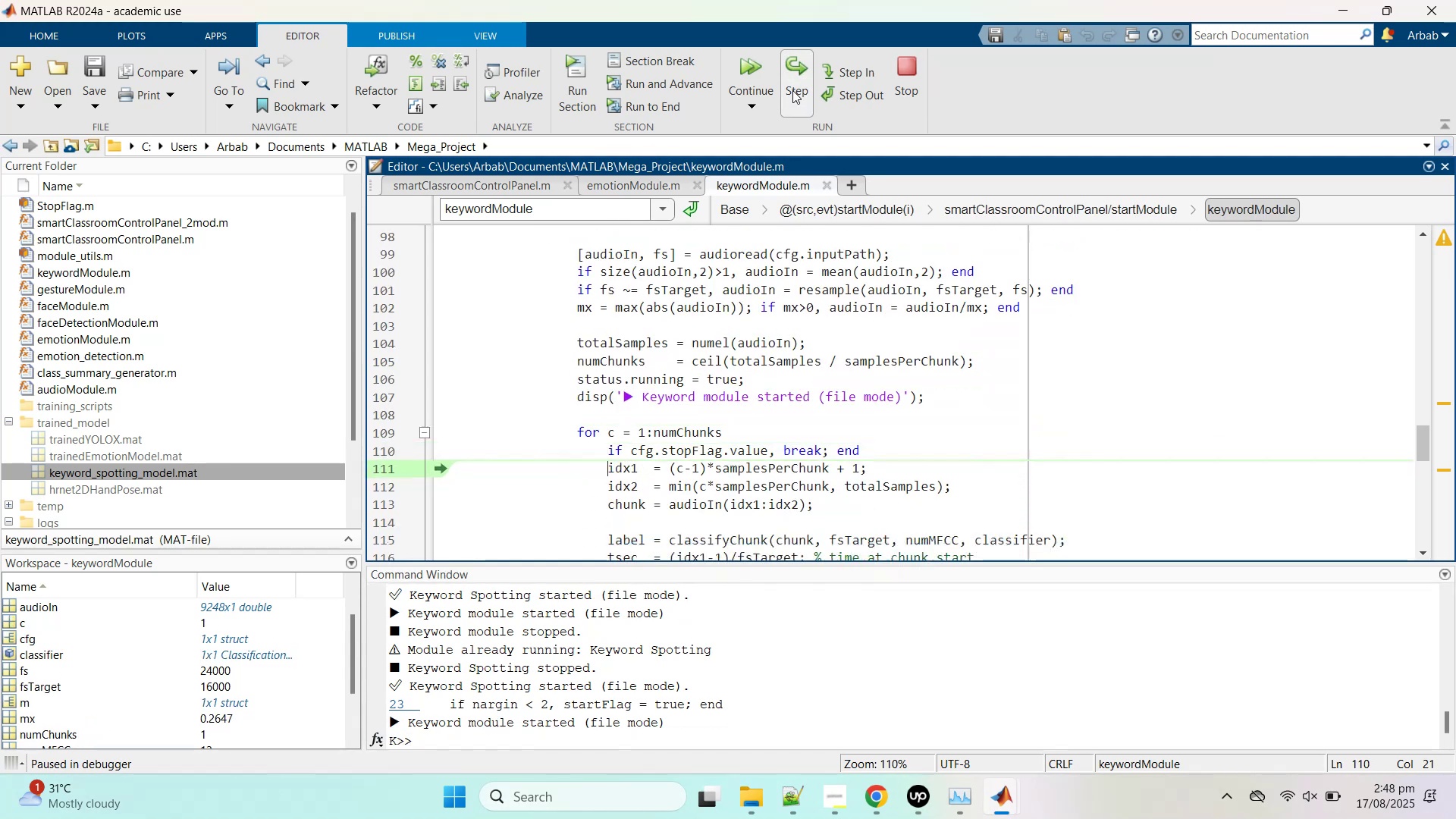 
double_click([792, 90])
 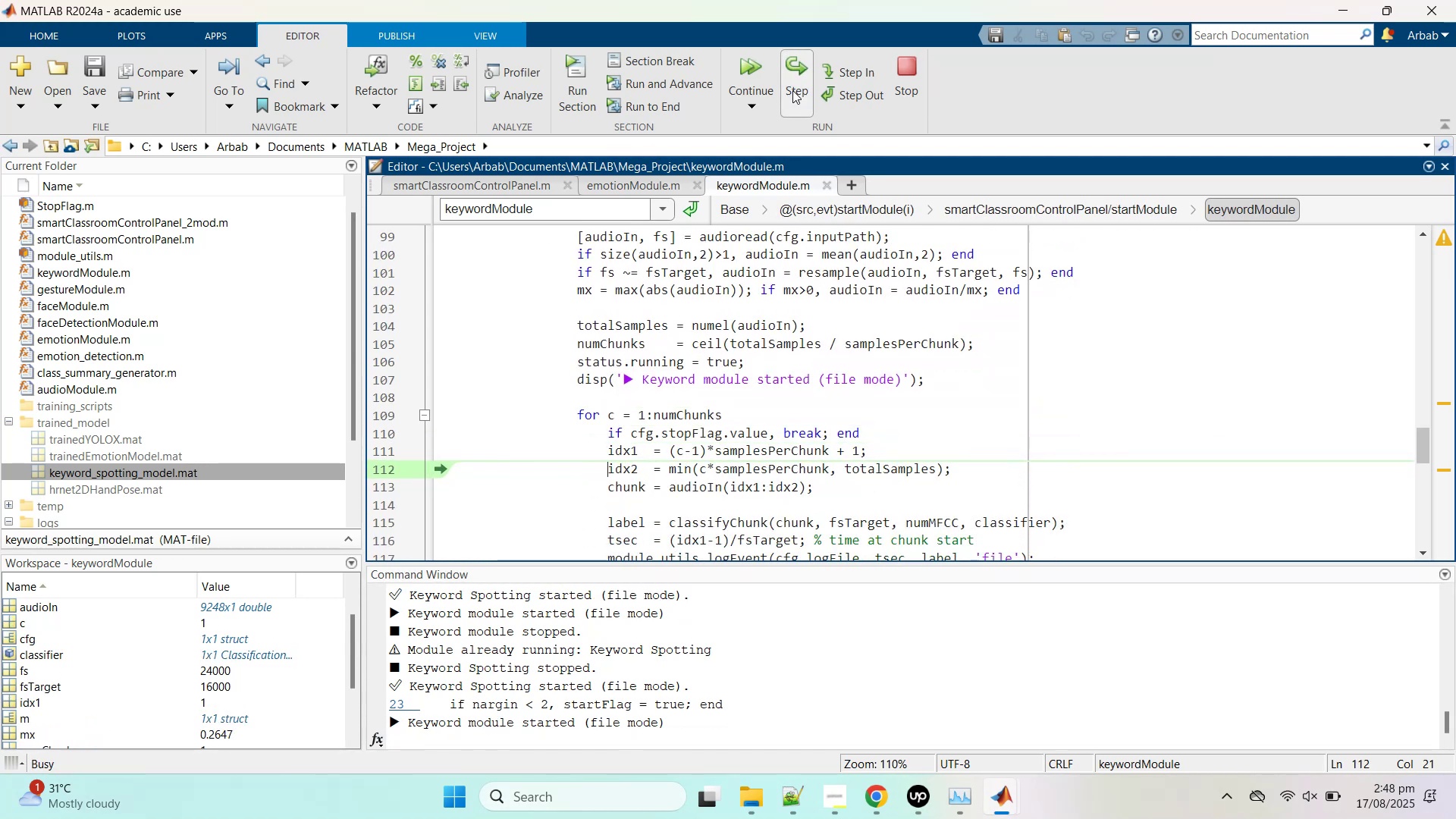 
double_click([792, 90])
 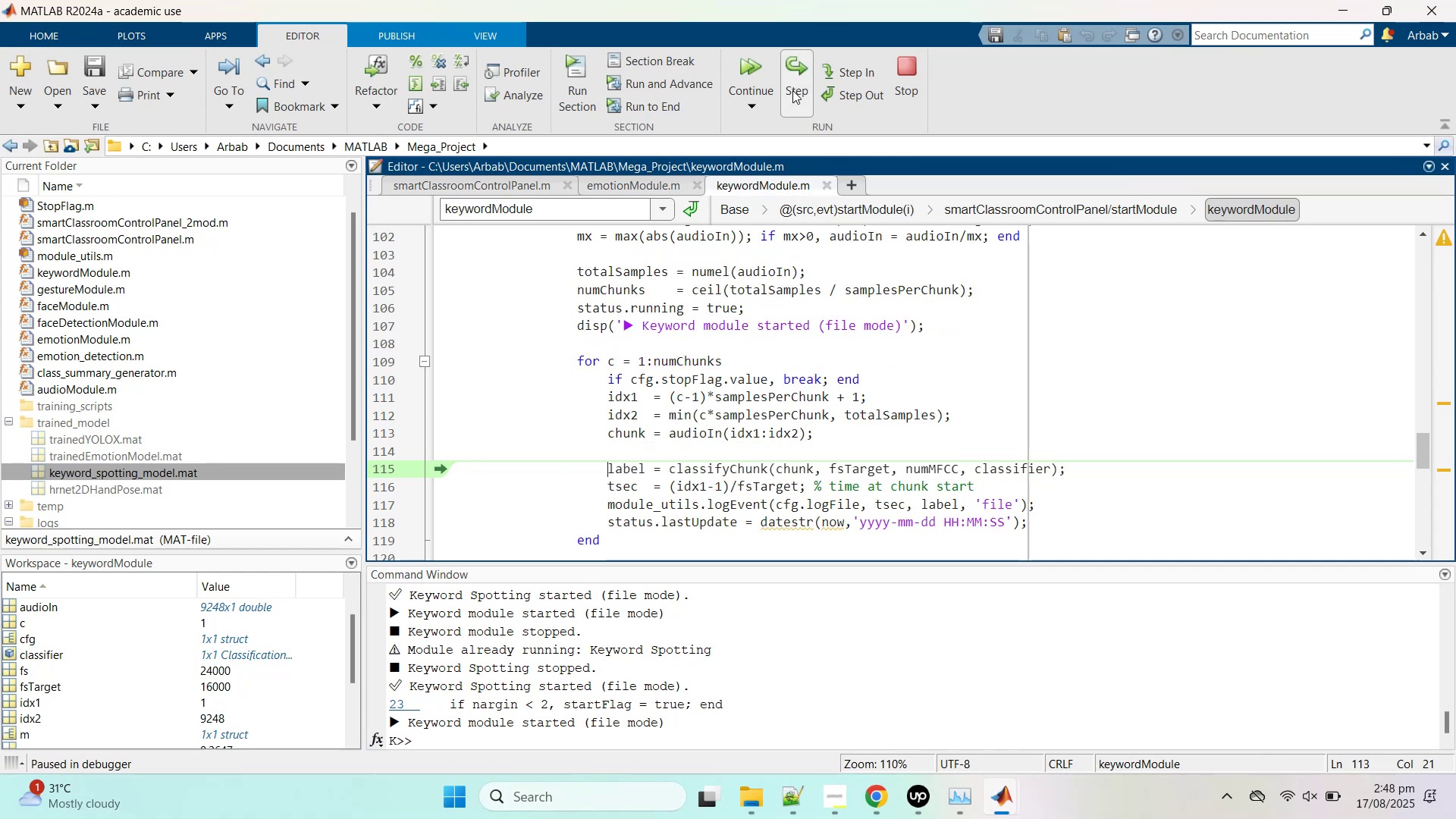 
triple_click([792, 90])
 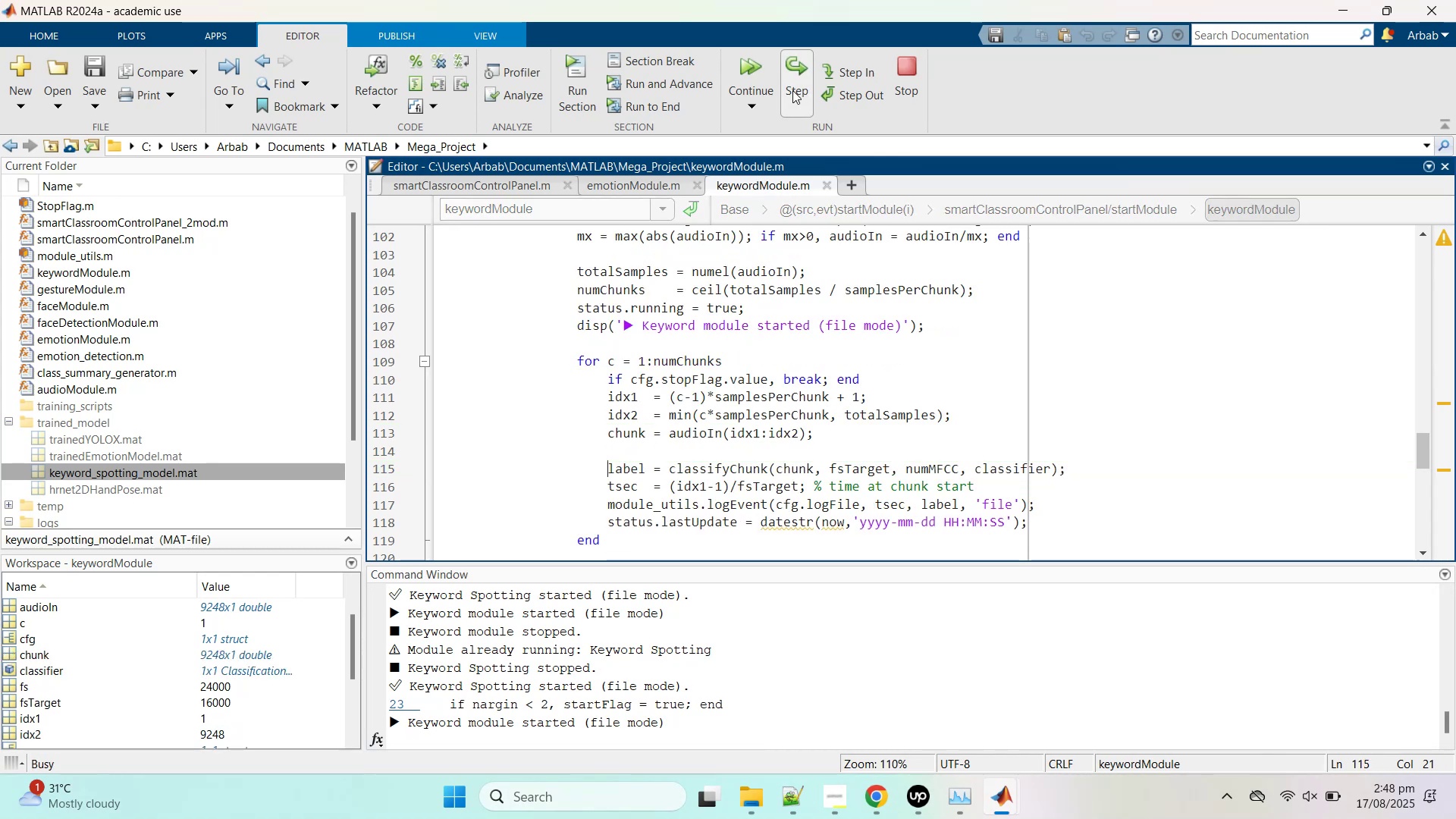 
triple_click([792, 90])
 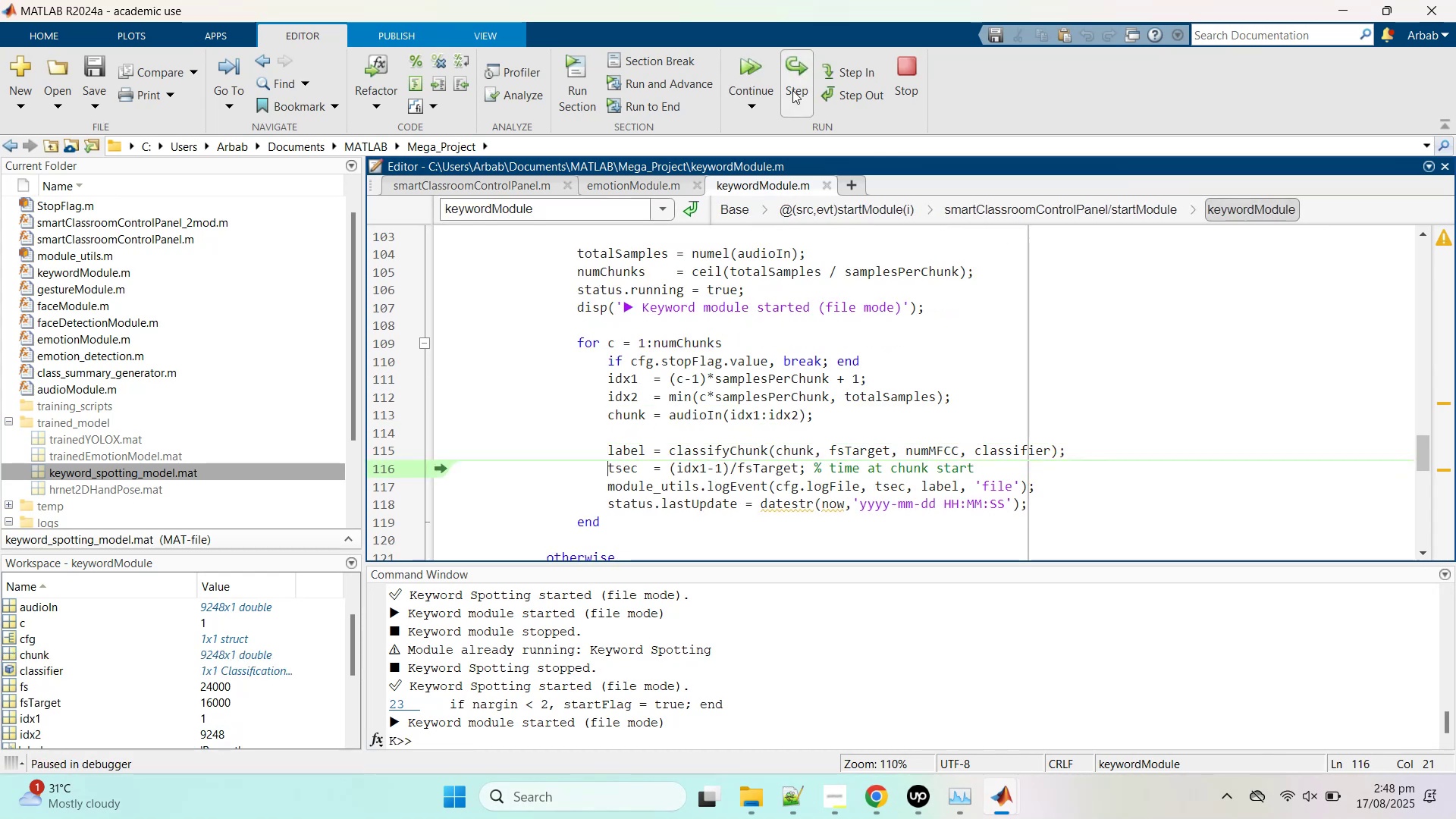 
double_click([792, 90])
 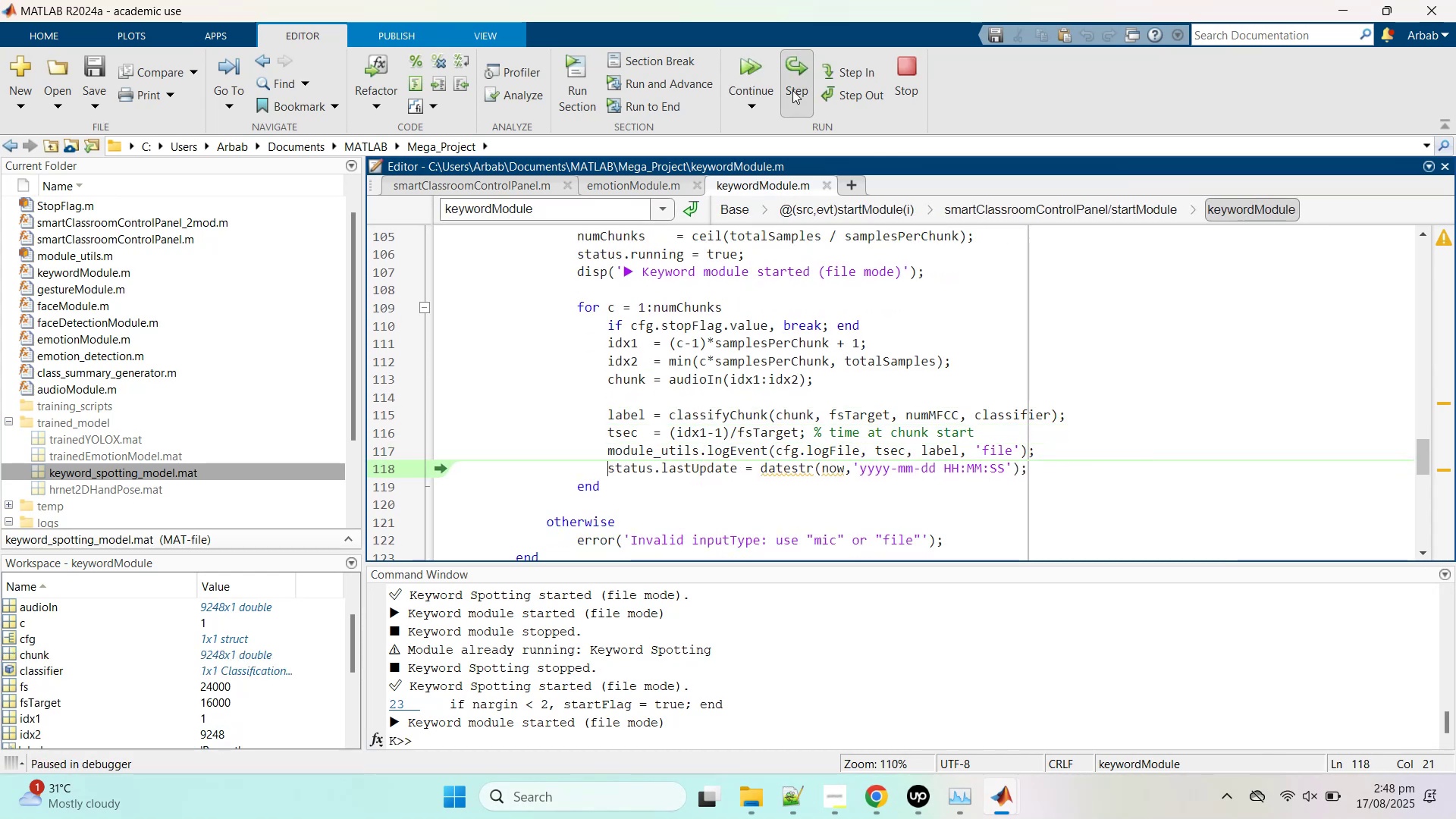 
left_click([792, 90])
 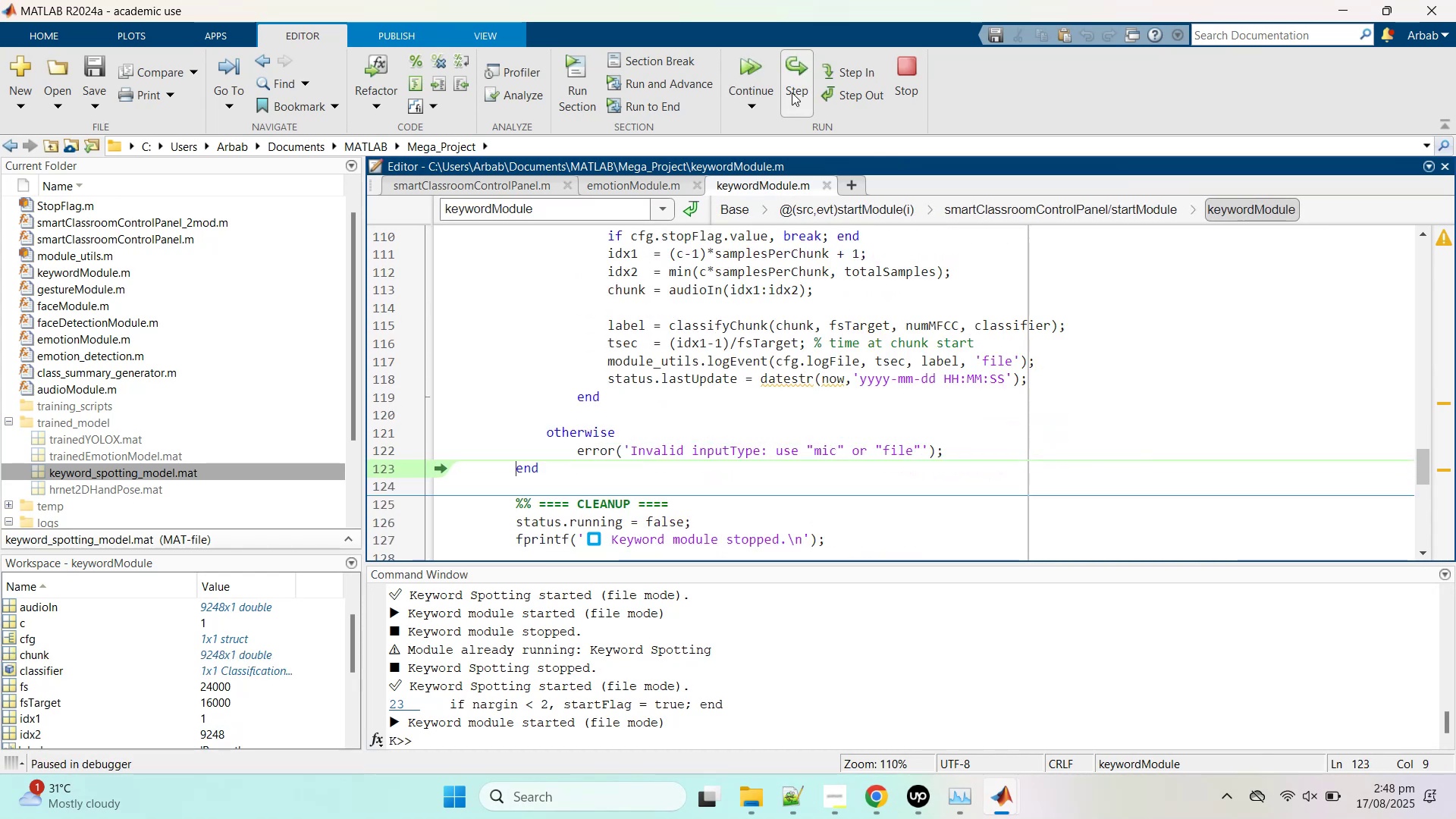 
wait(9.08)
 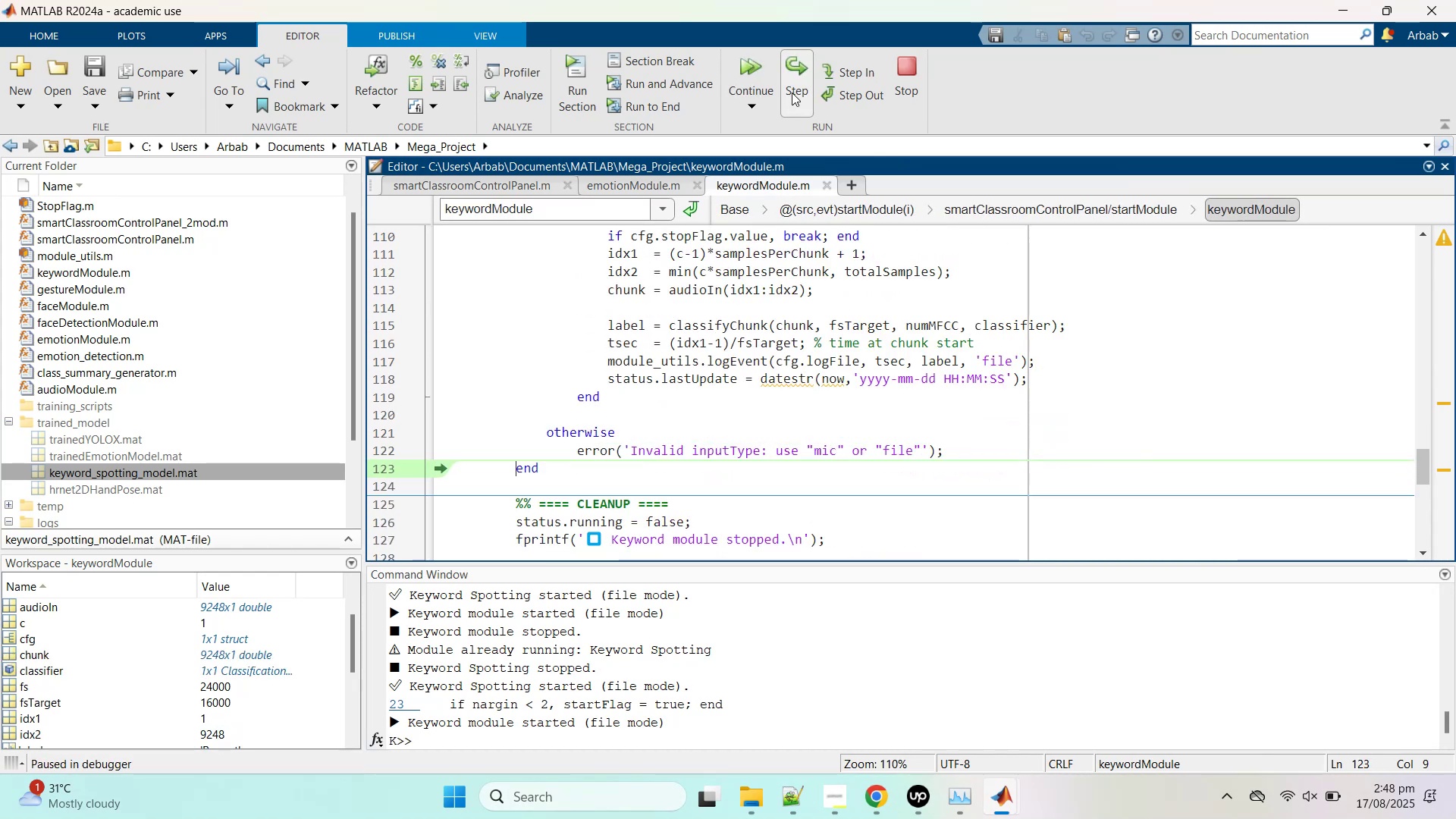 
mouse_move([631, 336])
 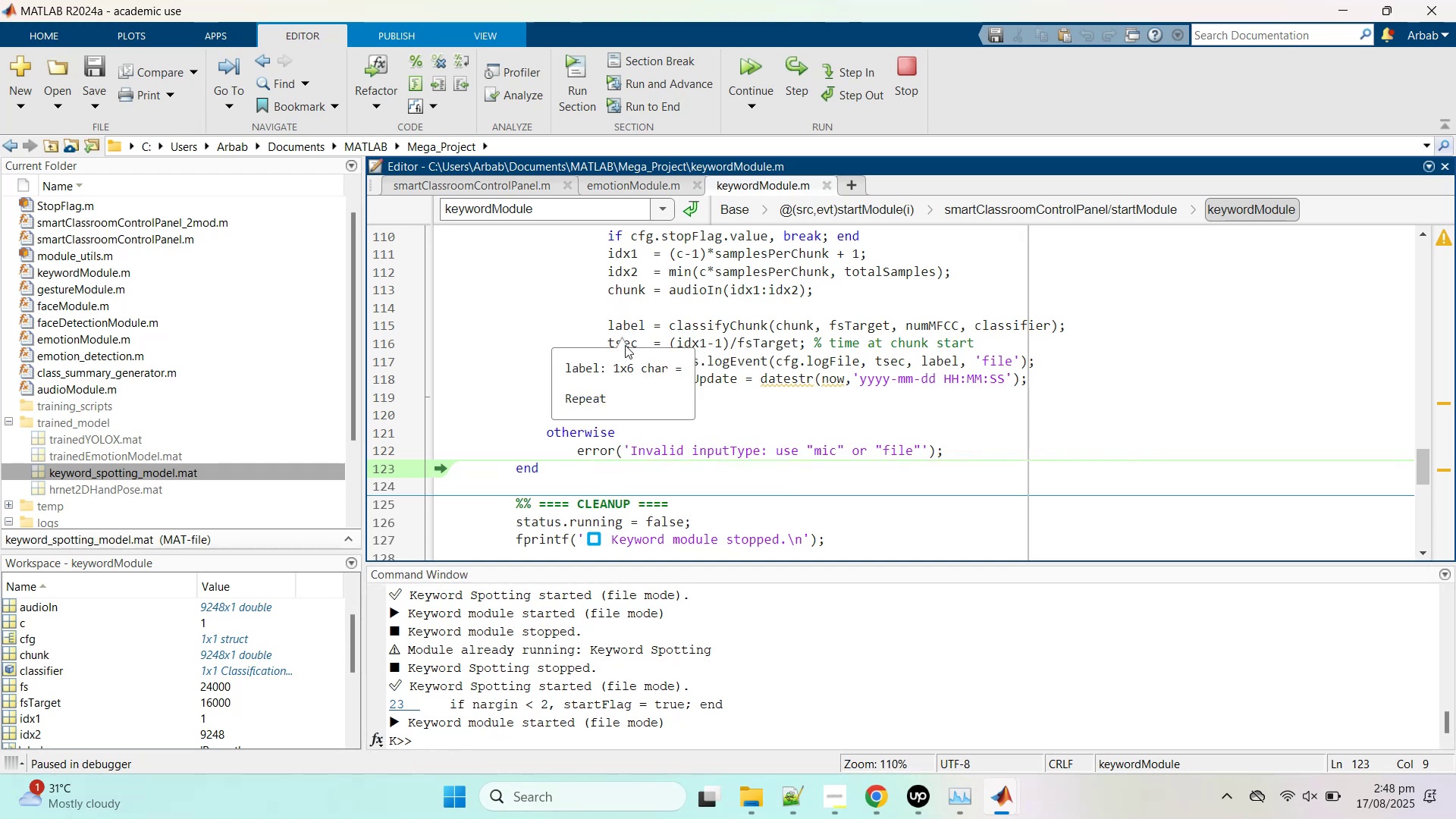 
wait(5.02)
 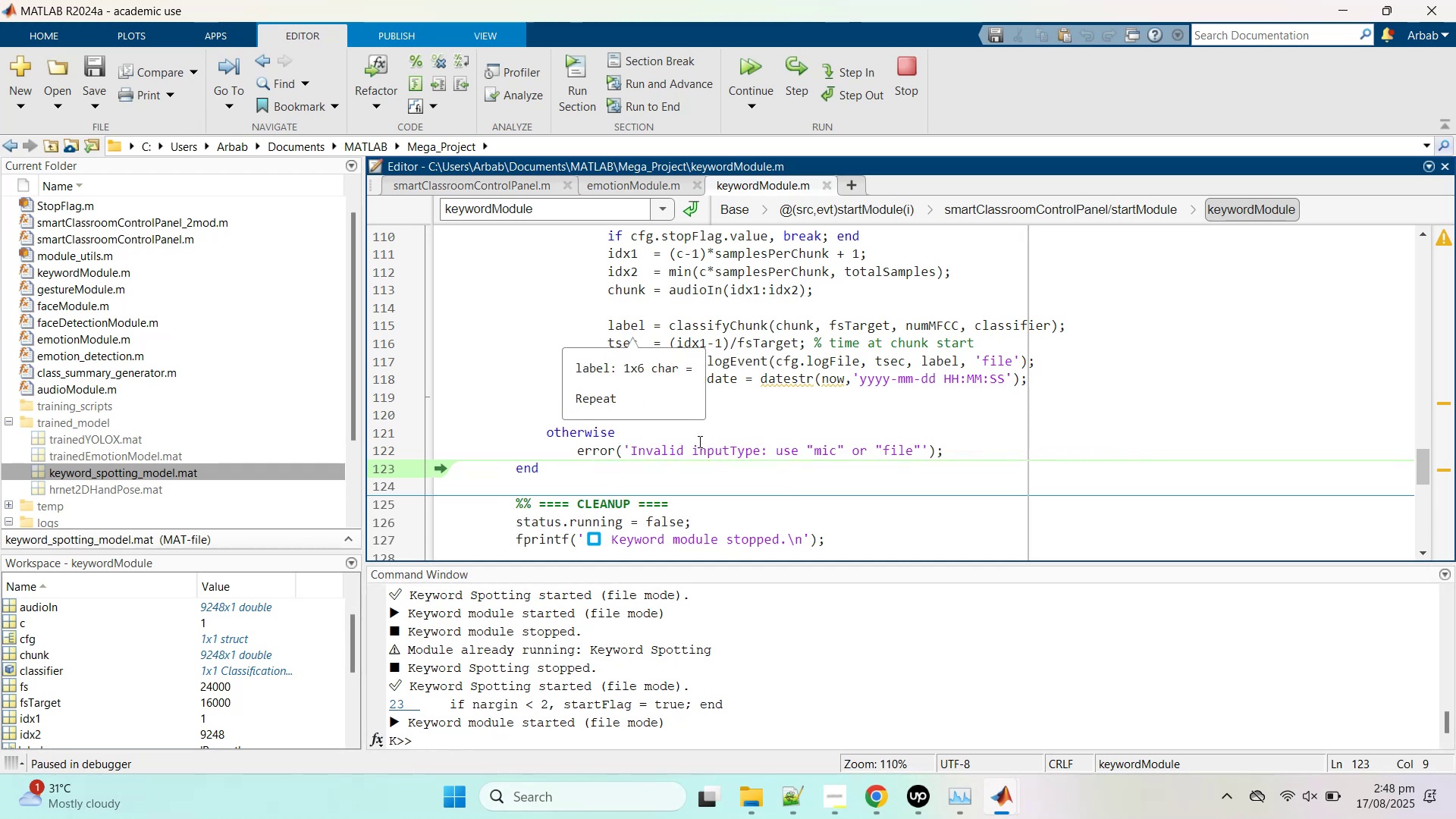 
left_click([770, 360])
 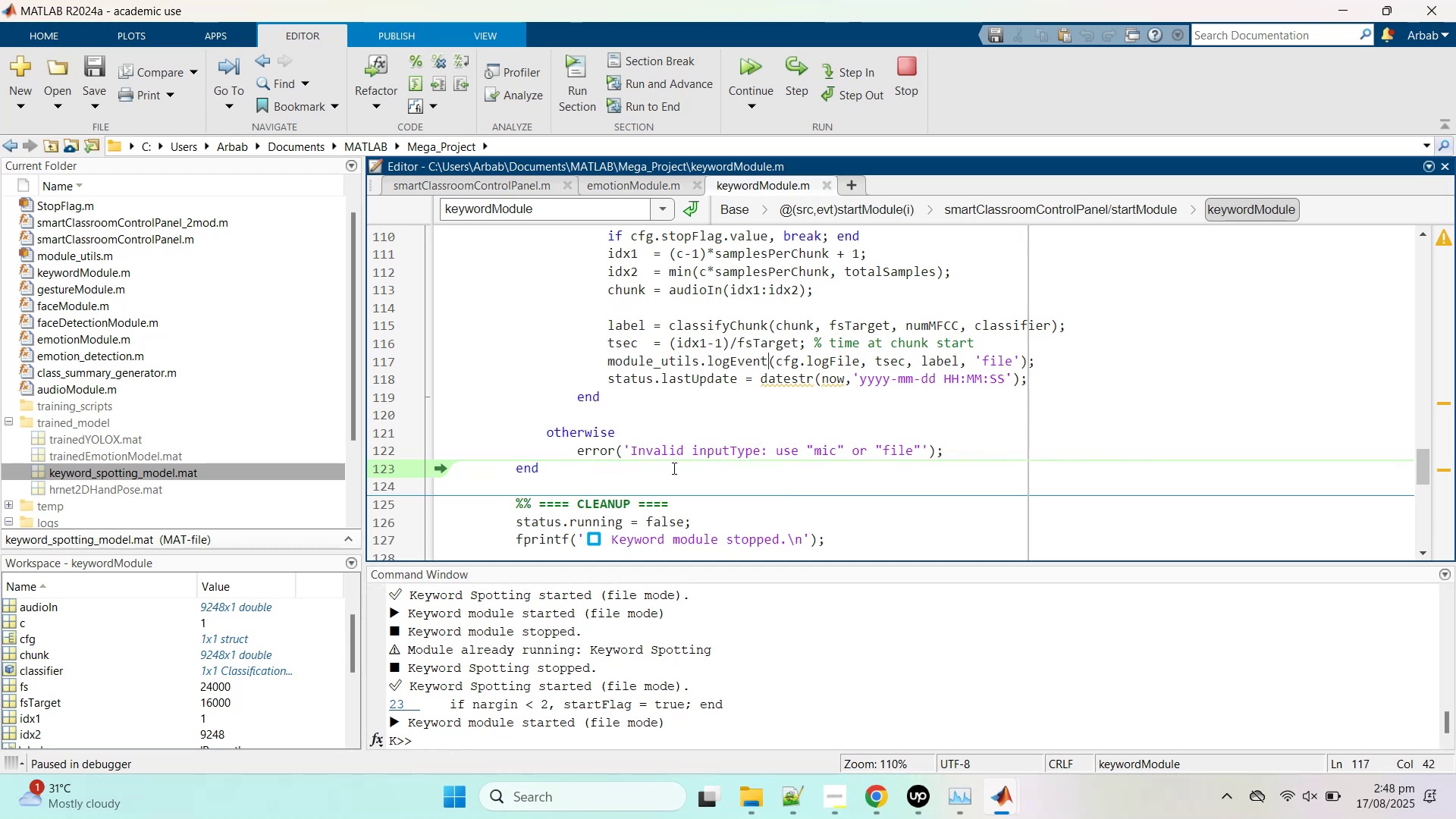 
scroll: coordinate [671, 466], scroll_direction: down, amount: 1.0
 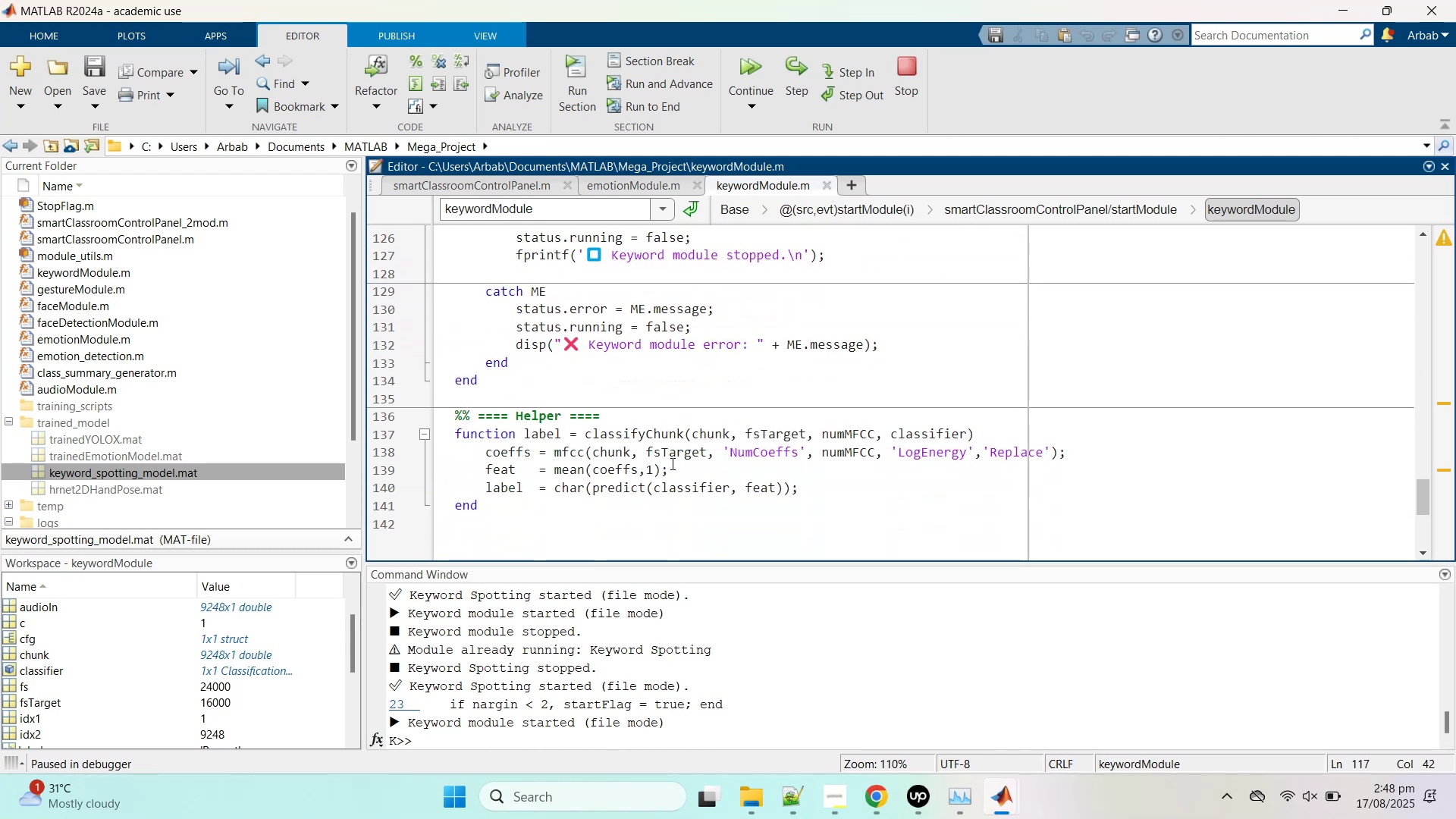 
scroll: coordinate [671, 460], scroll_direction: up, amount: 1.0
 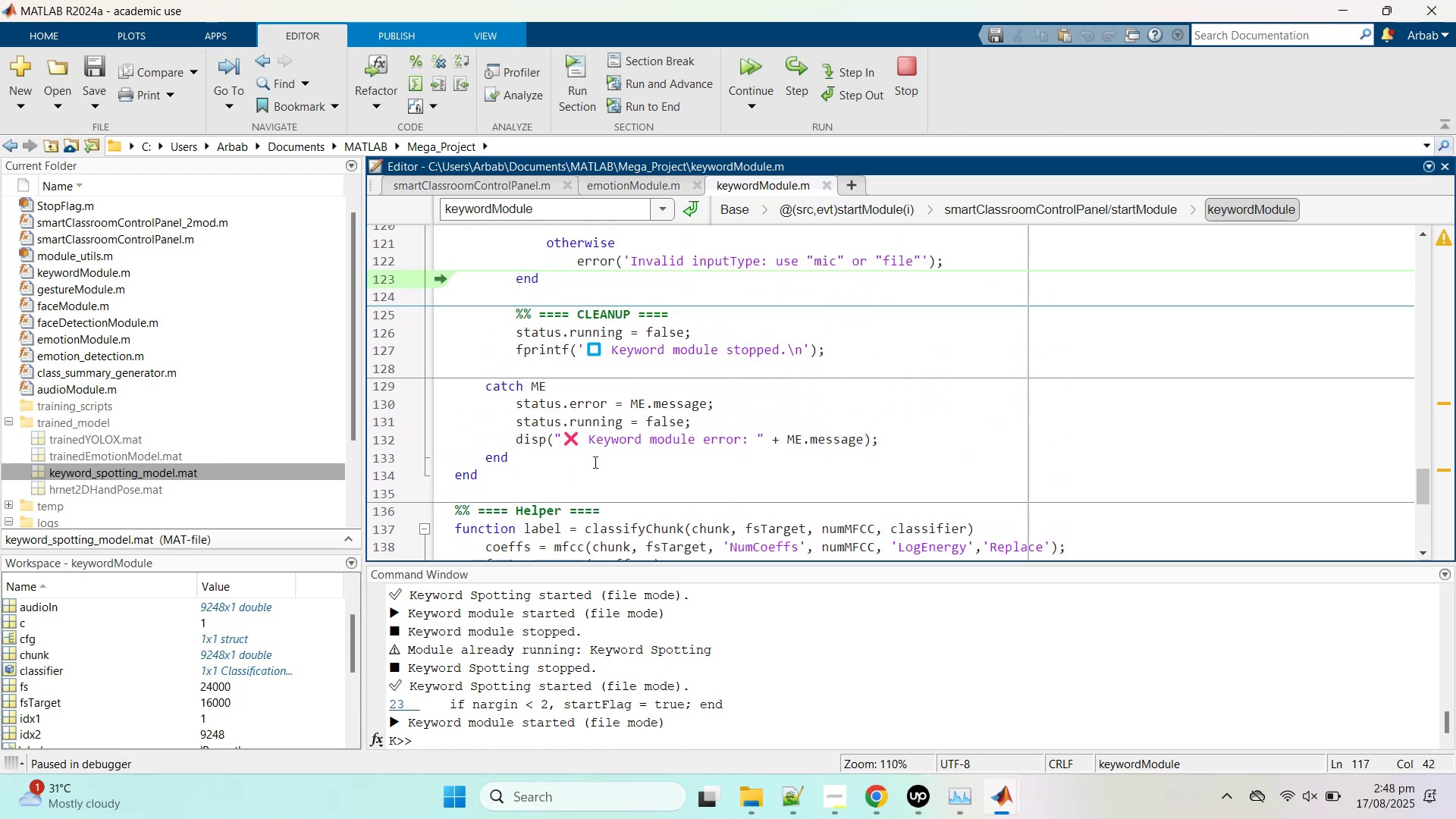 
scroll: coordinate [239, 449], scroll_direction: down, amount: 4.0
 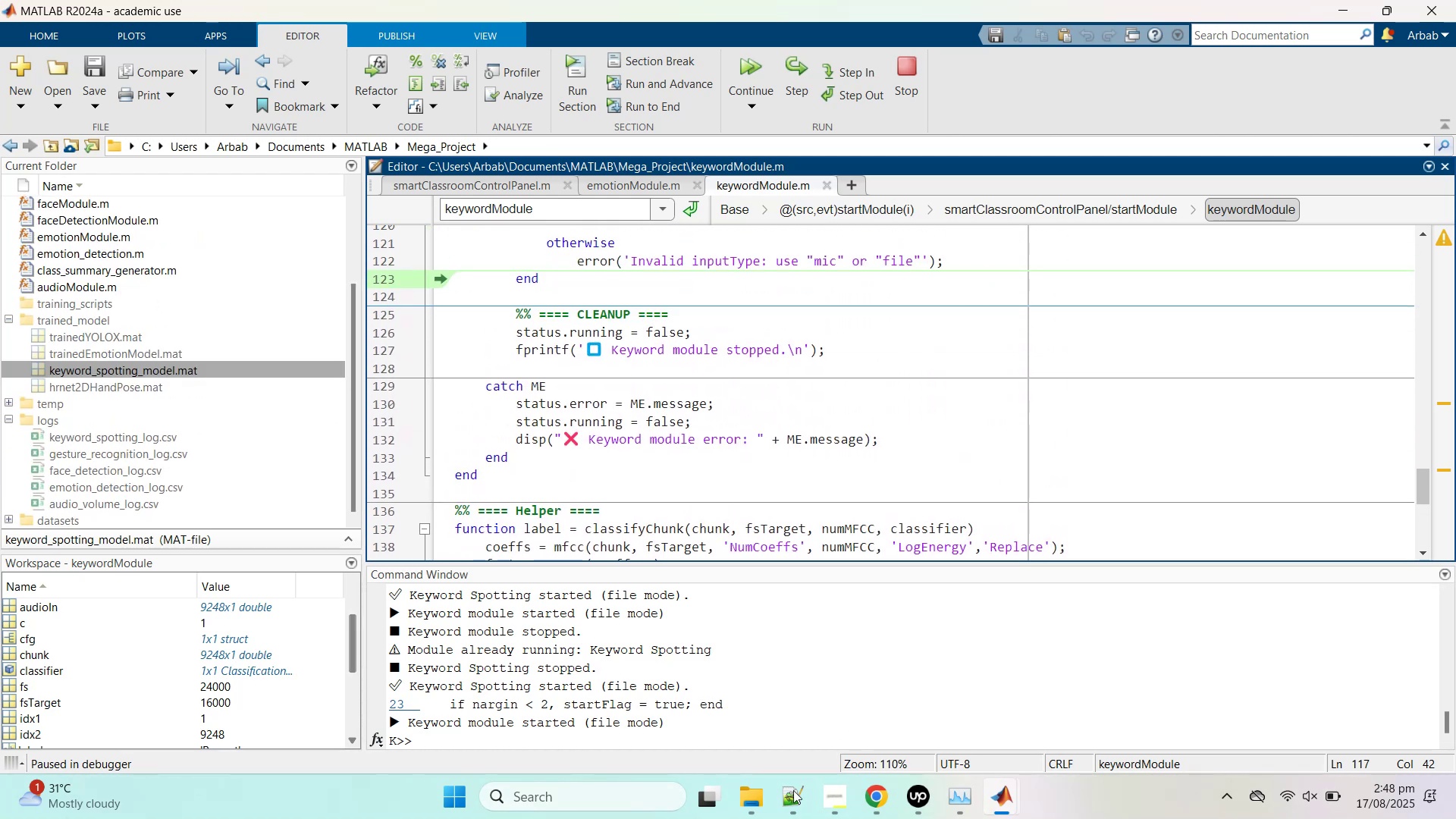 
left_click([764, 800])
 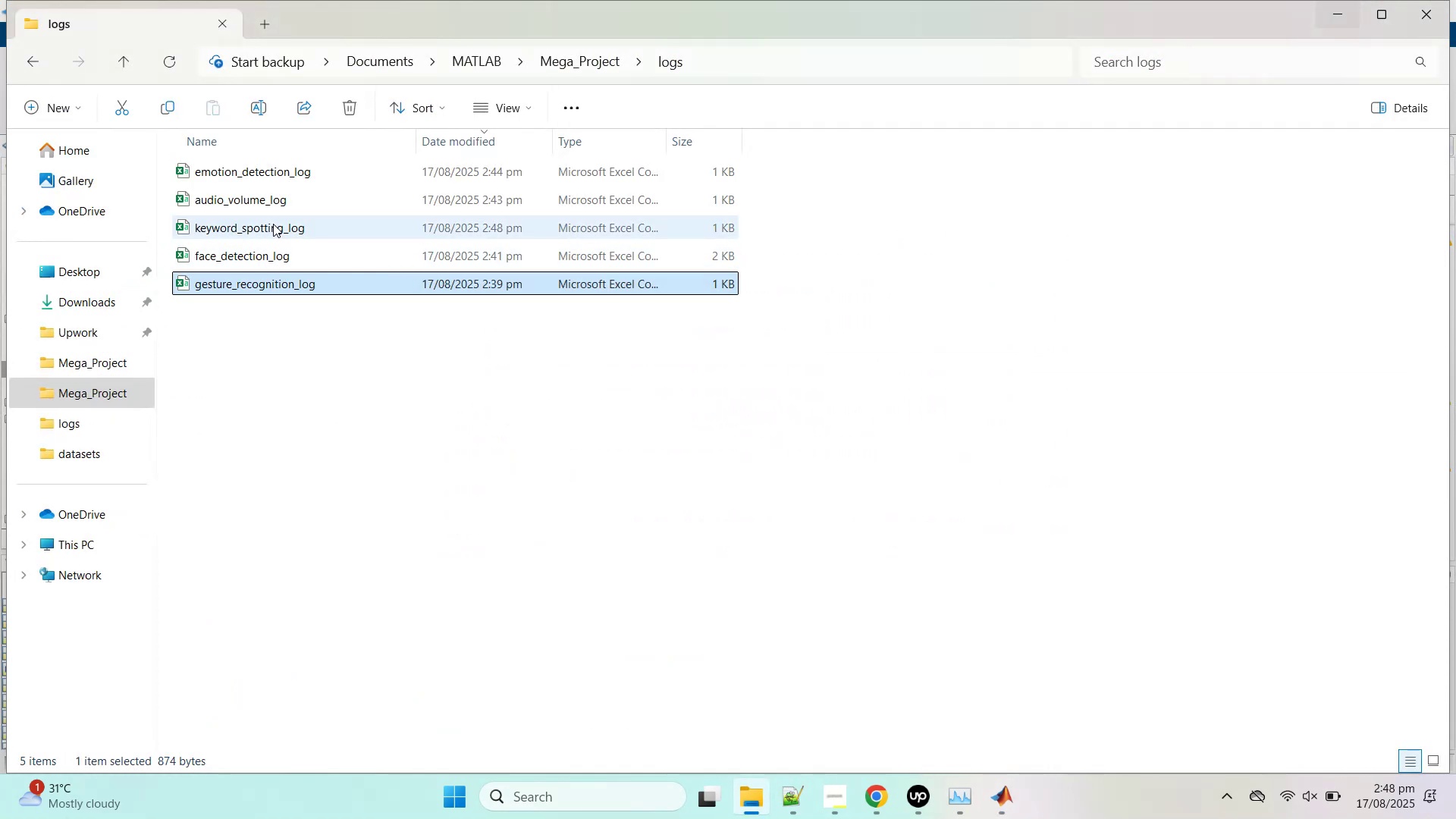 
double_click([273, 224])
 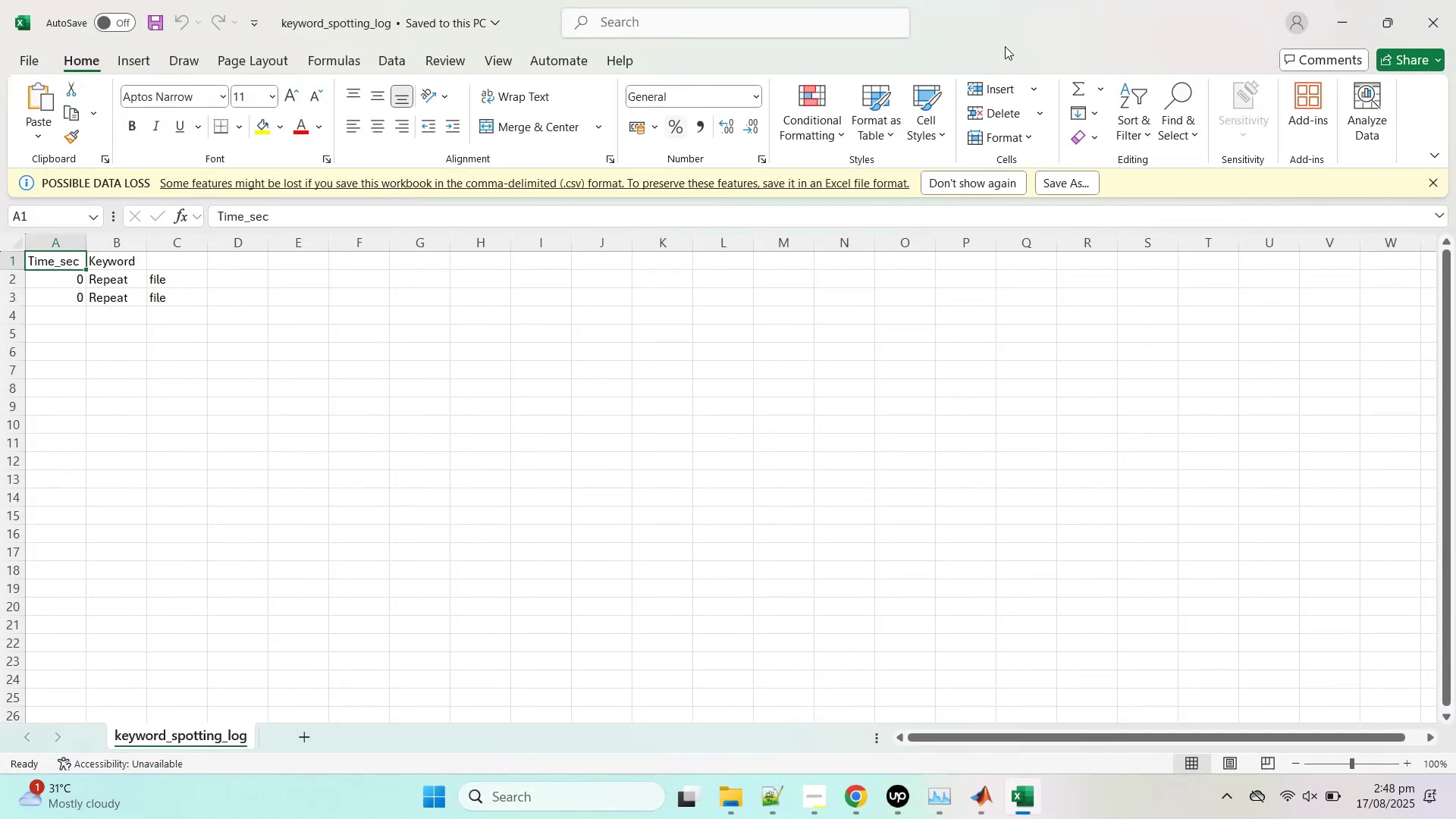 
left_click([1427, 8])
 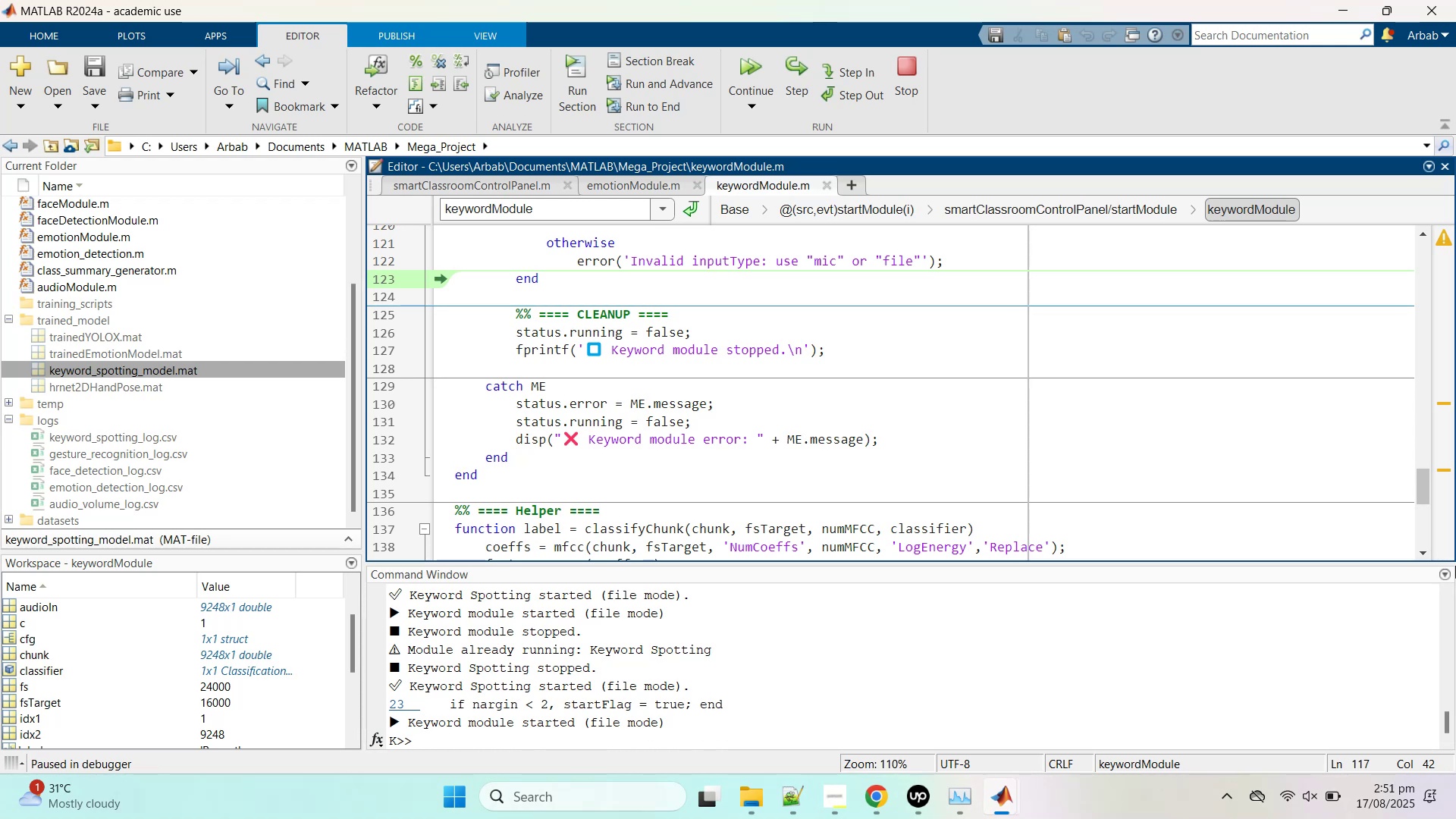 
wait(139.73)
 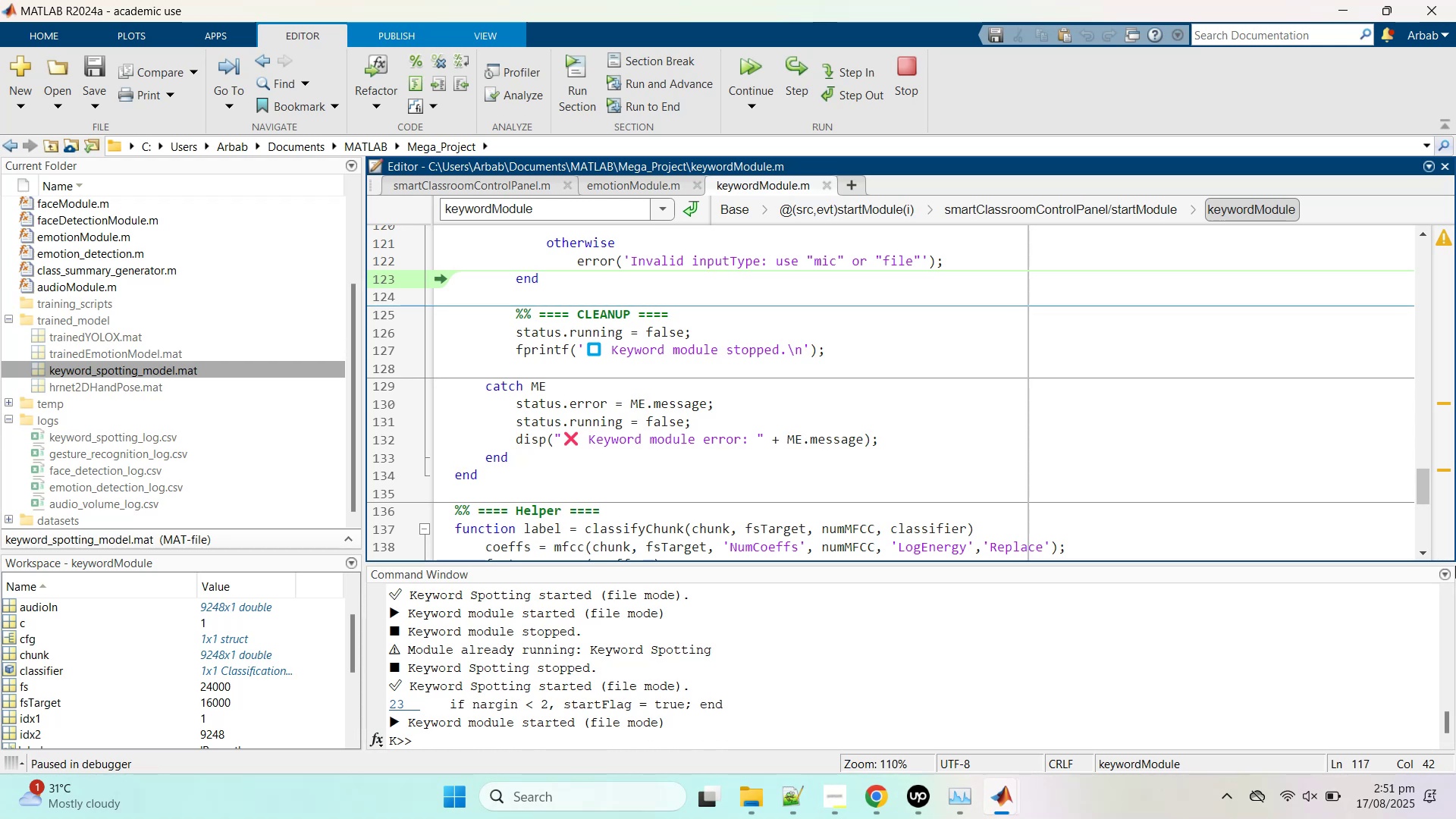 
mouse_move([1458, 14])
 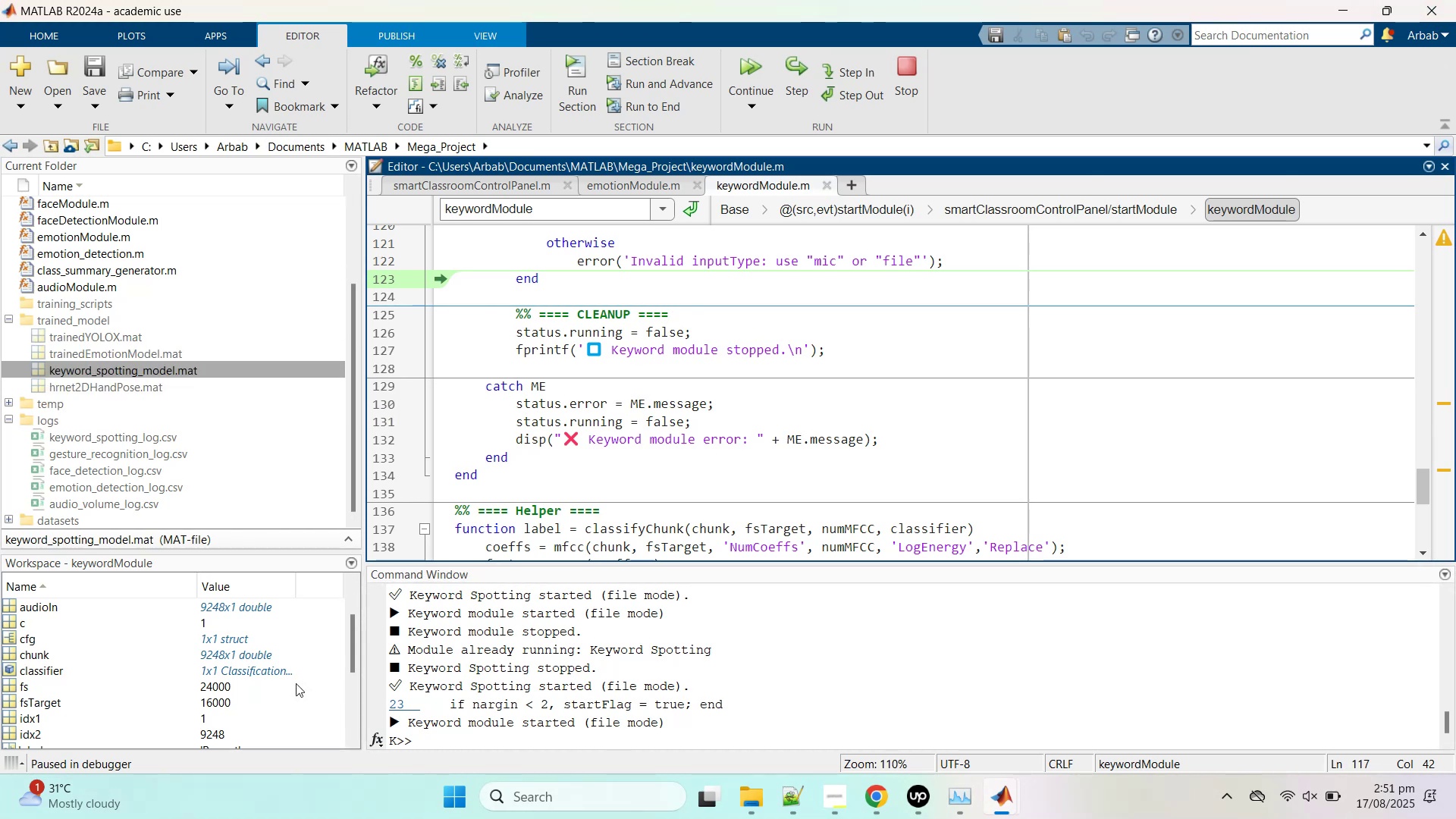 
wait(5.02)
 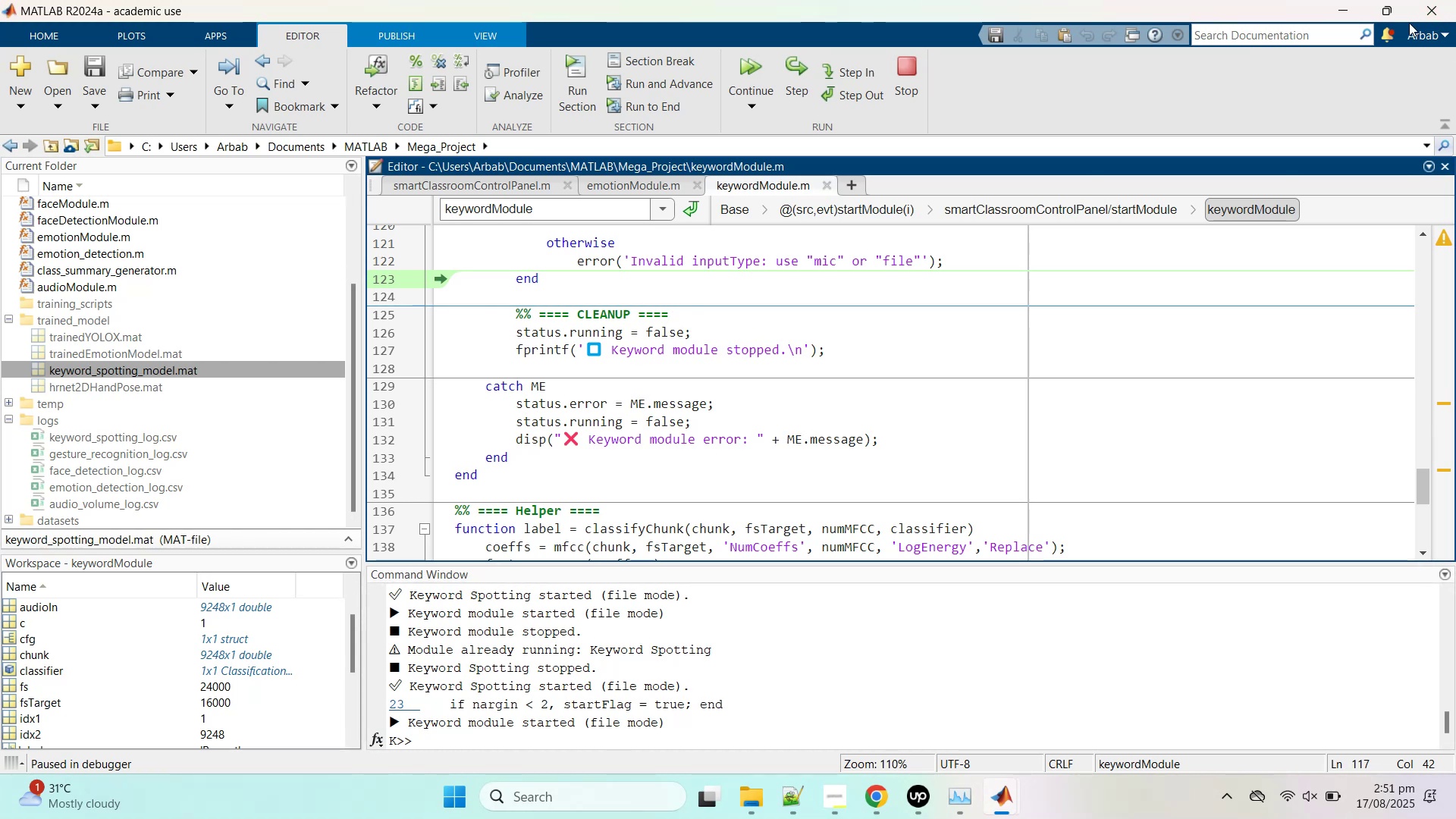 
left_click([819, 340])
 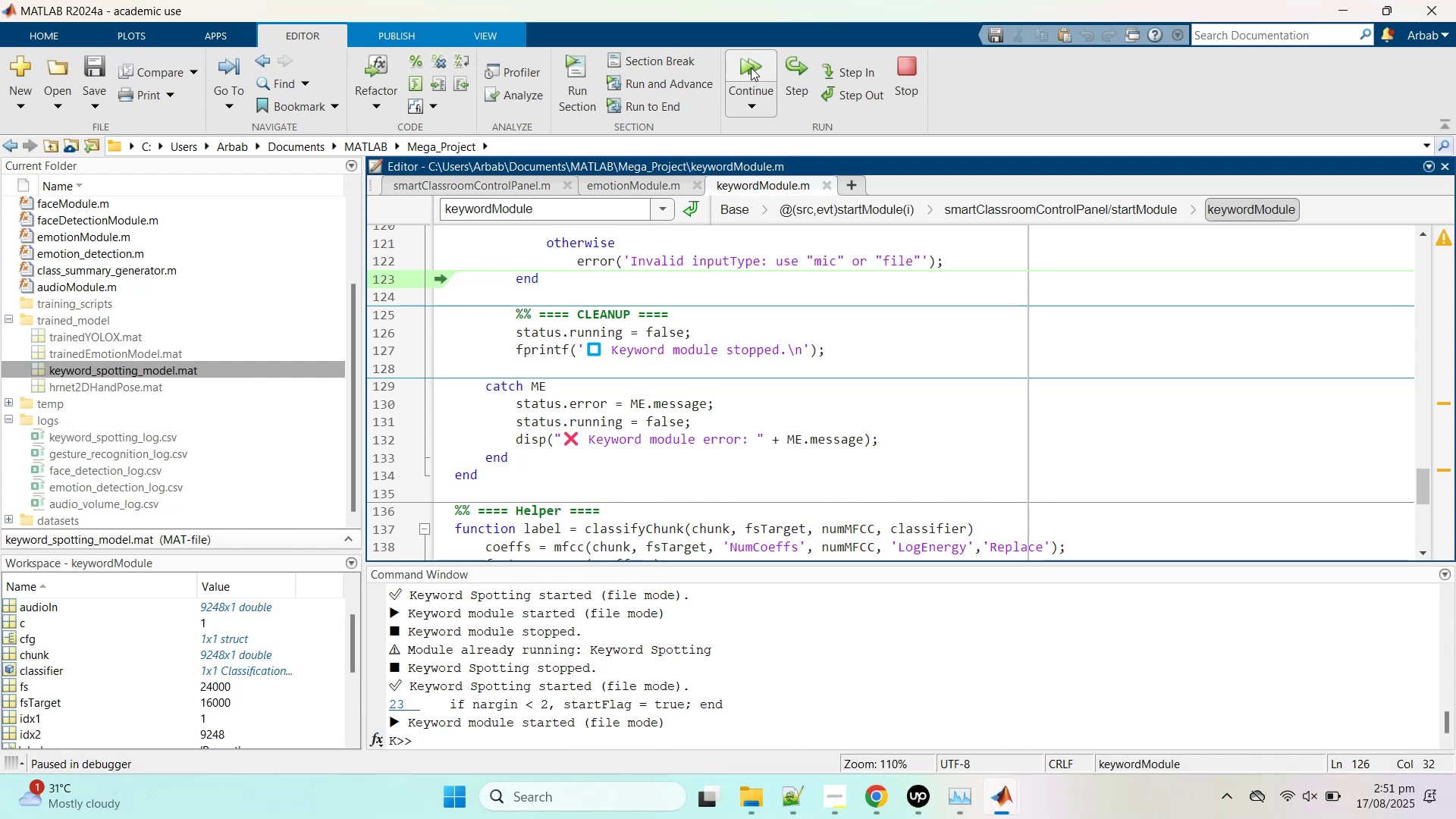 
left_click([749, 60])
 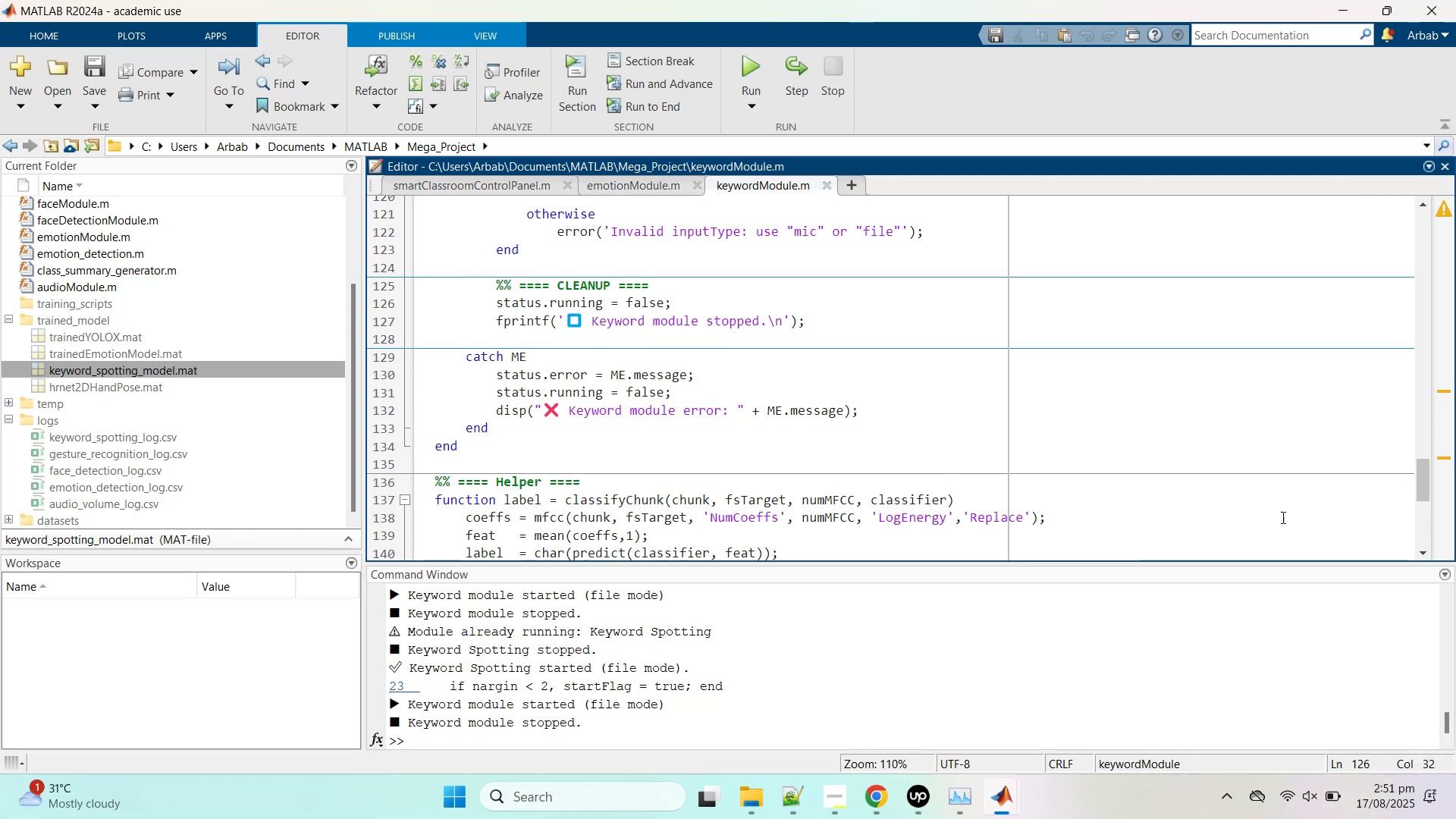 
wait(45.88)
 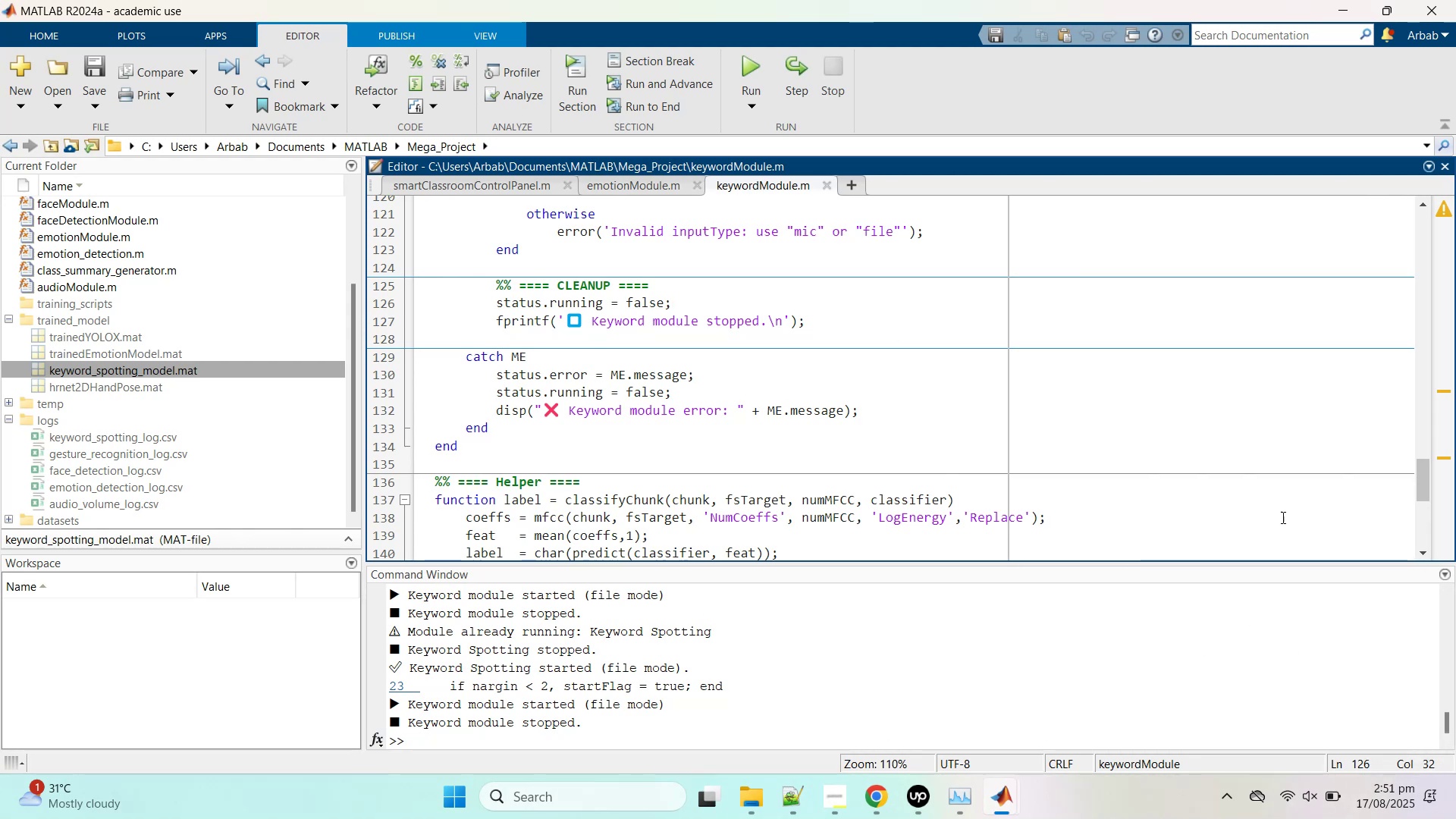 
left_click([959, 475])
 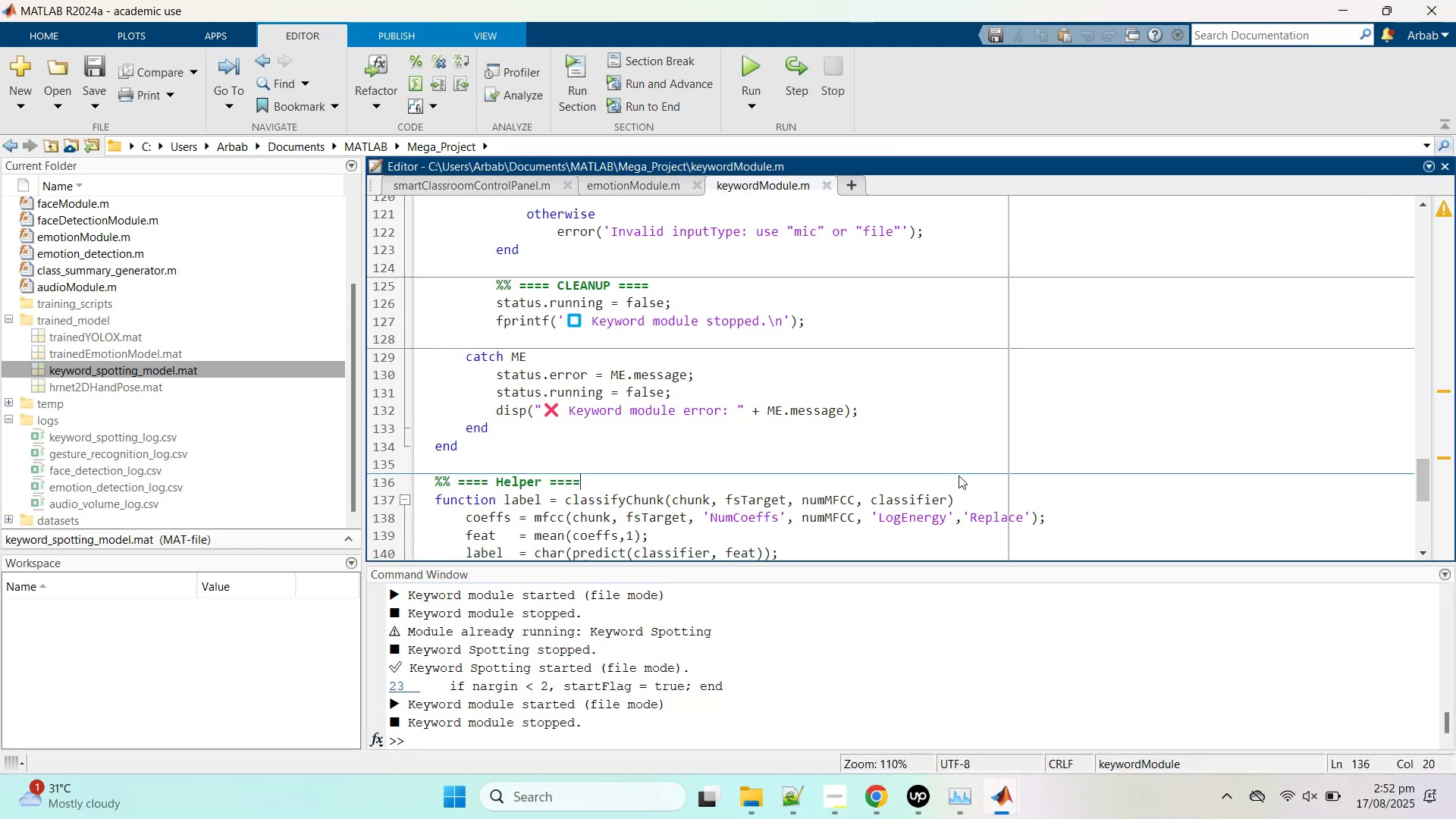 
scroll: coordinate [958, 475], scroll_direction: up, amount: 6.0
 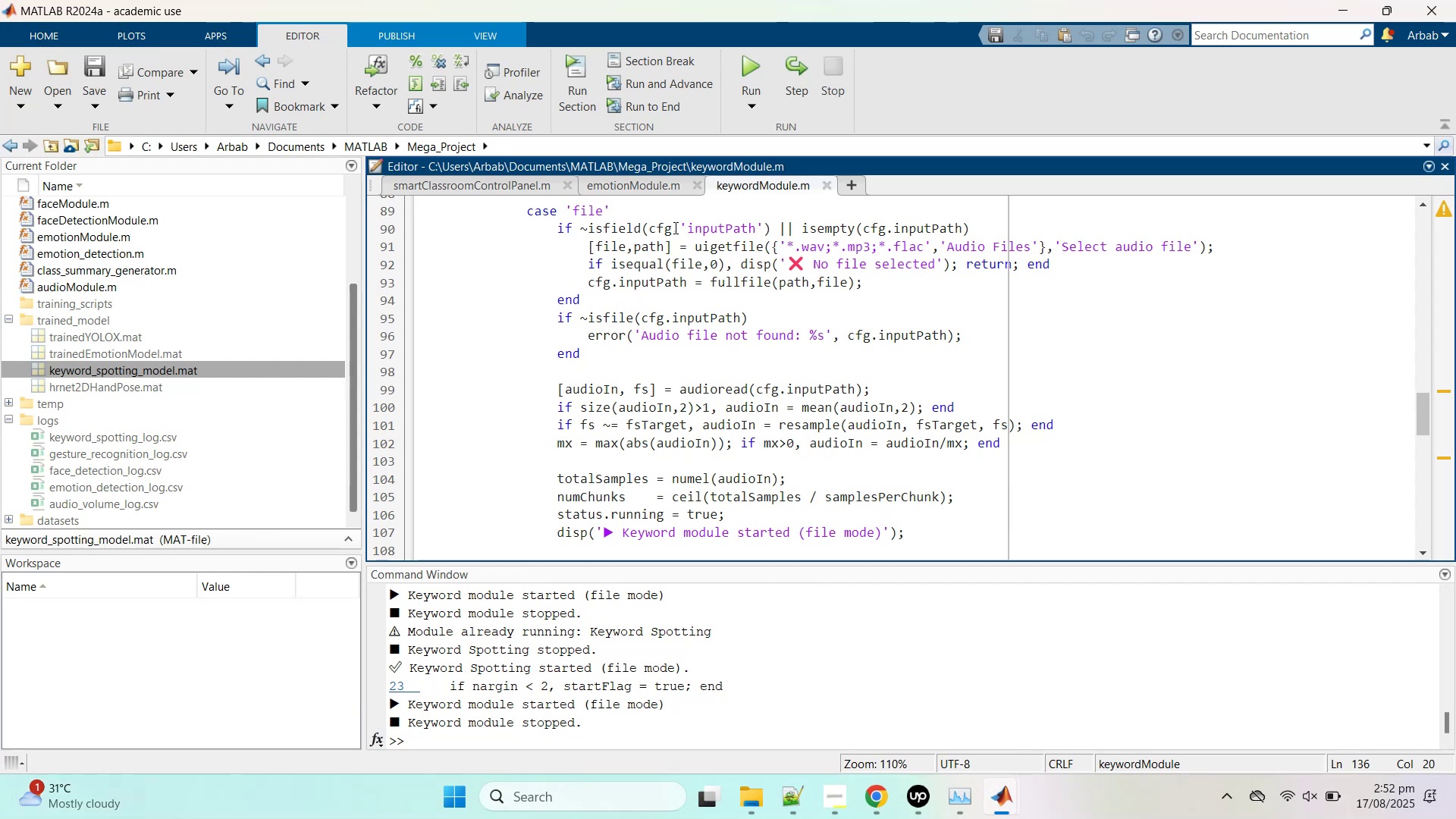 
left_click([805, 378])
 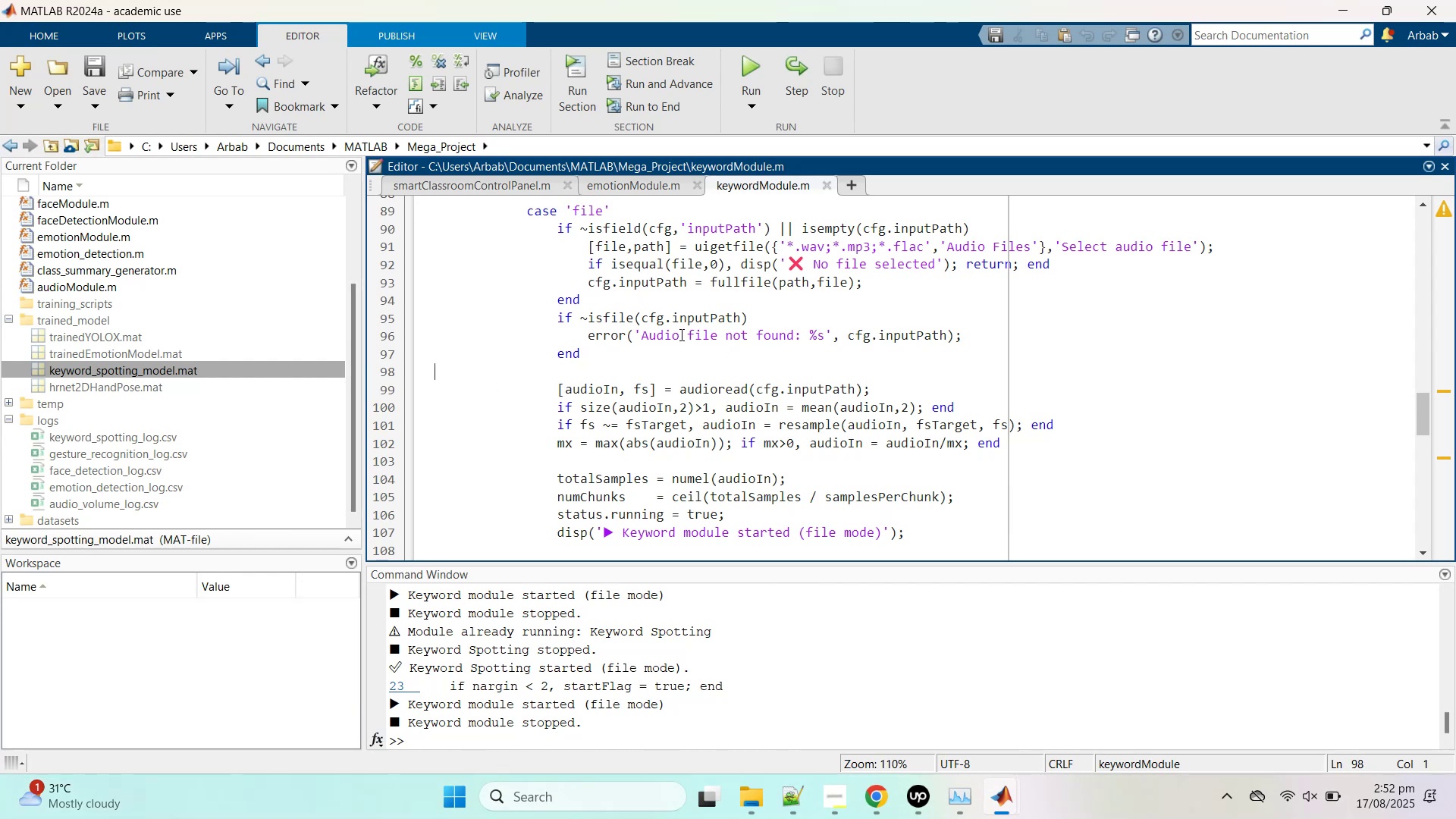 
scroll: coordinate [702, 394], scroll_direction: up, amount: 4.0
 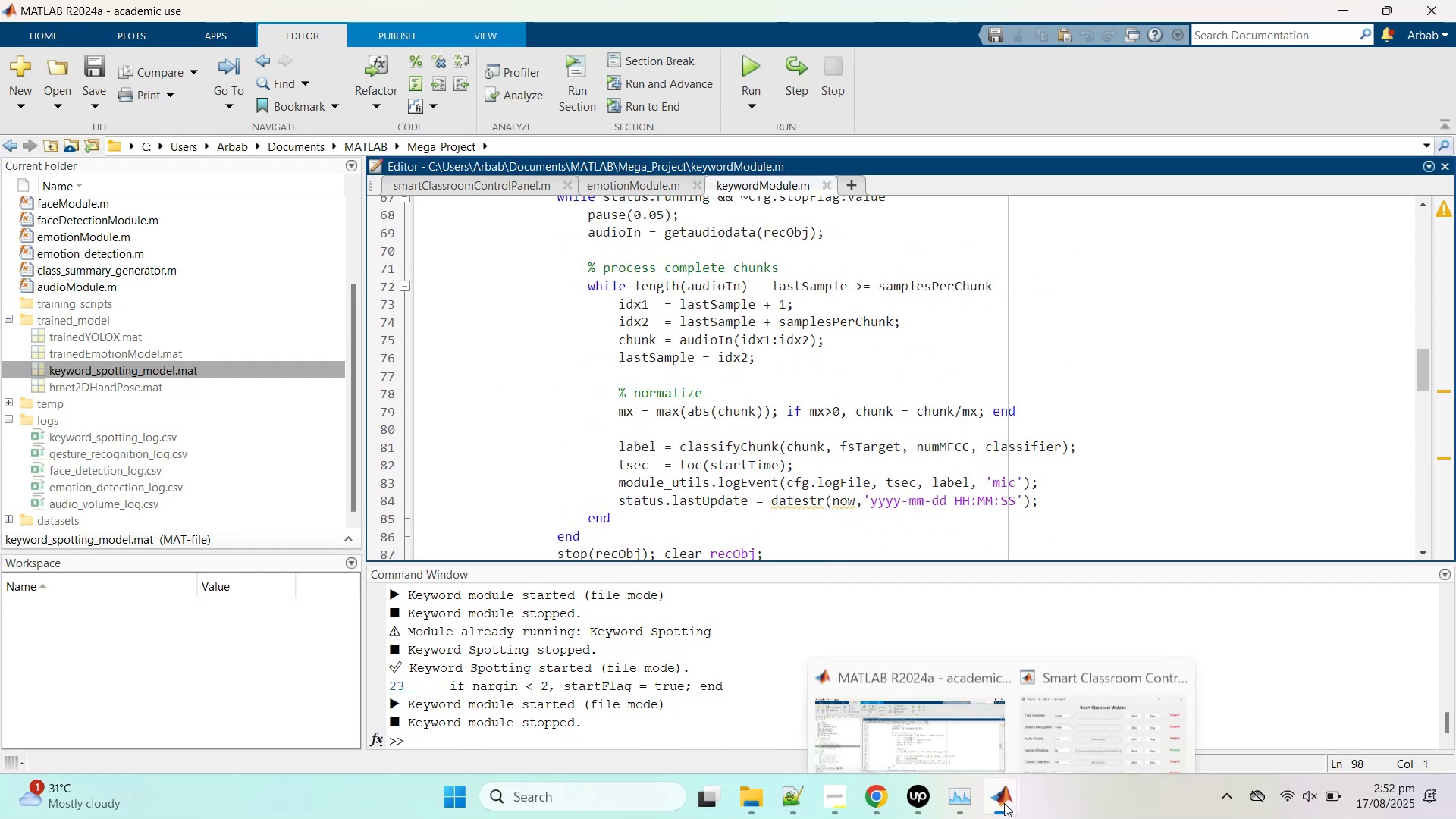 
left_click([1077, 730])
 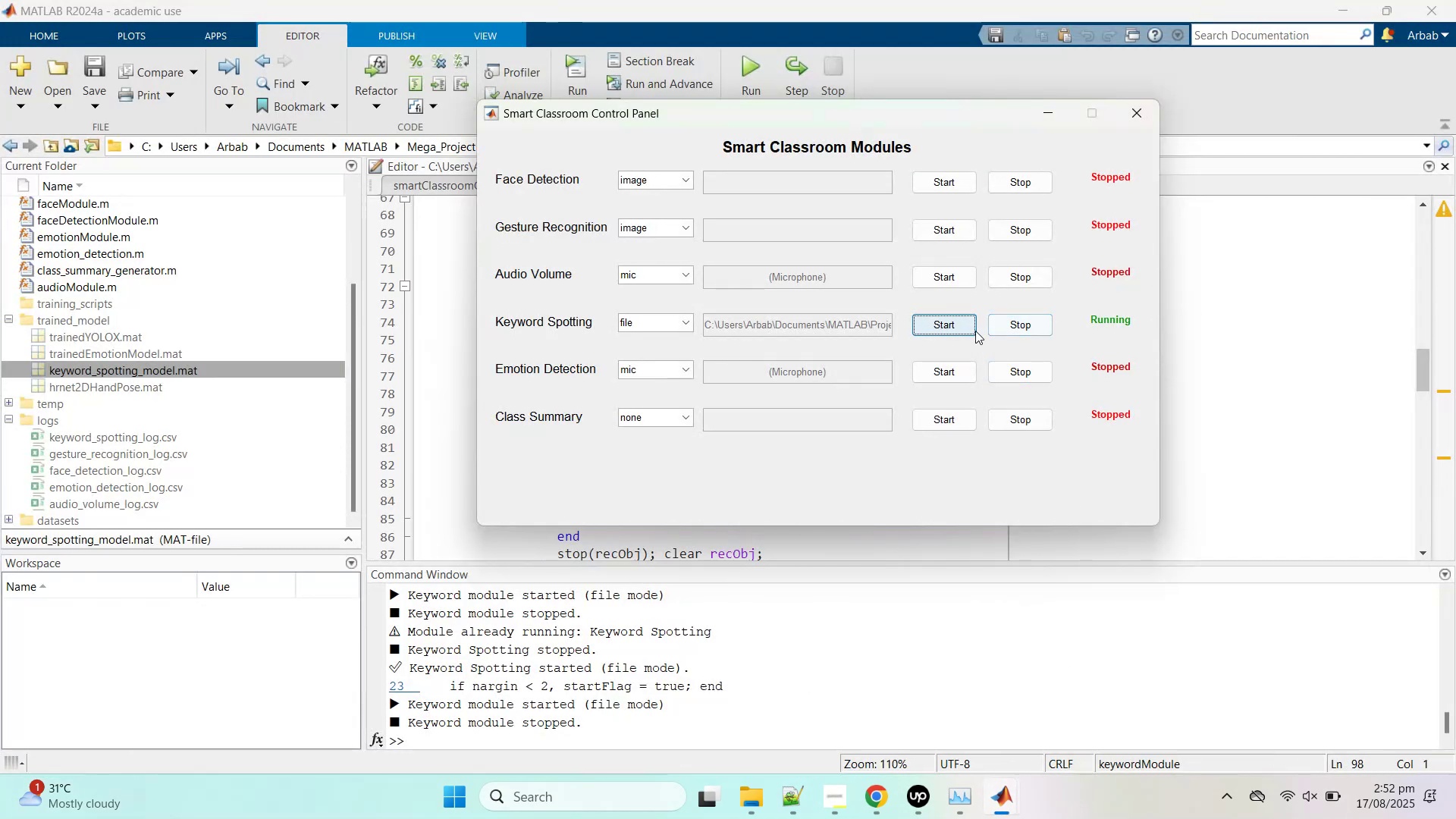 
left_click([1010, 328])
 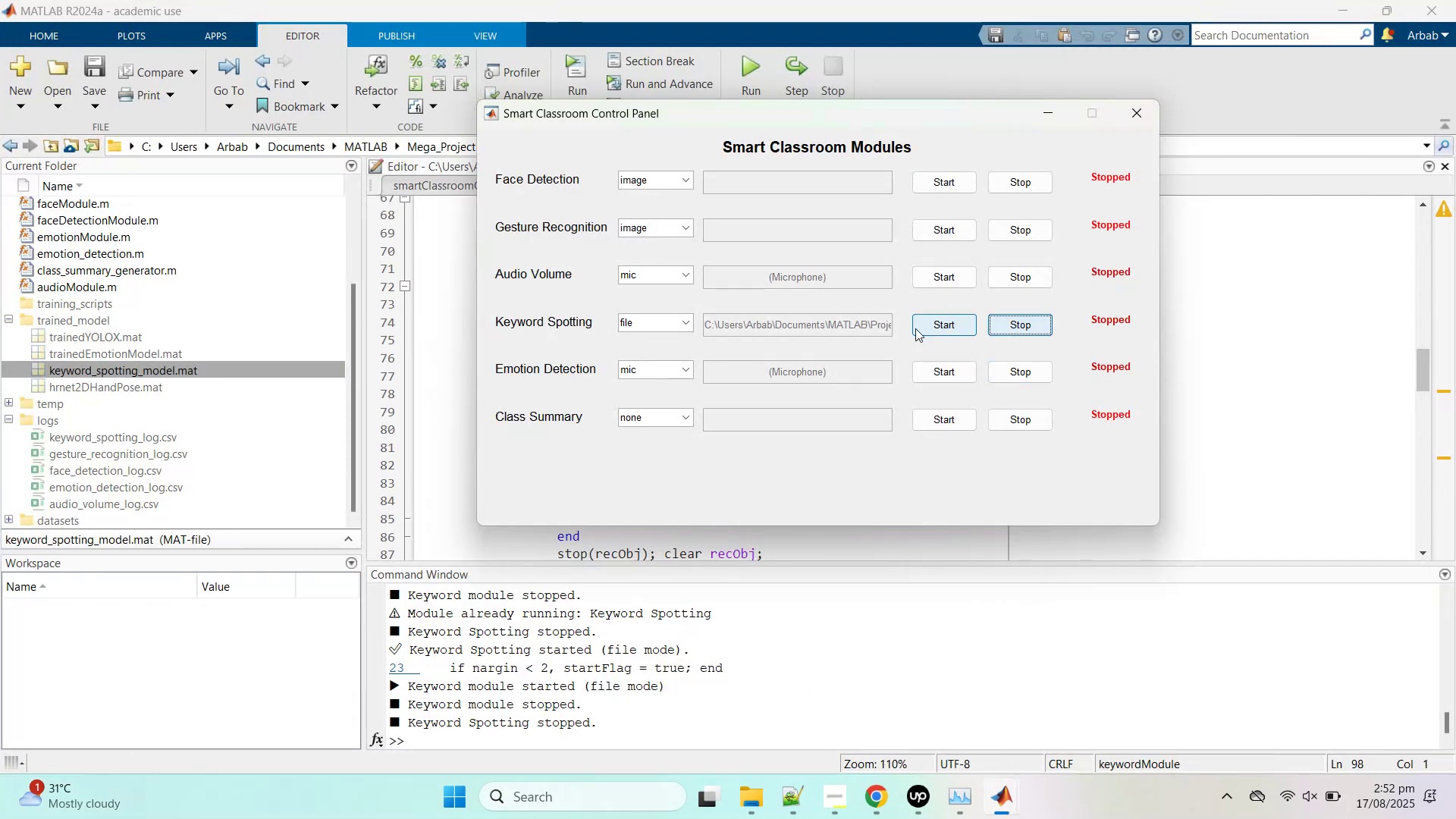 
left_click([667, 317])
 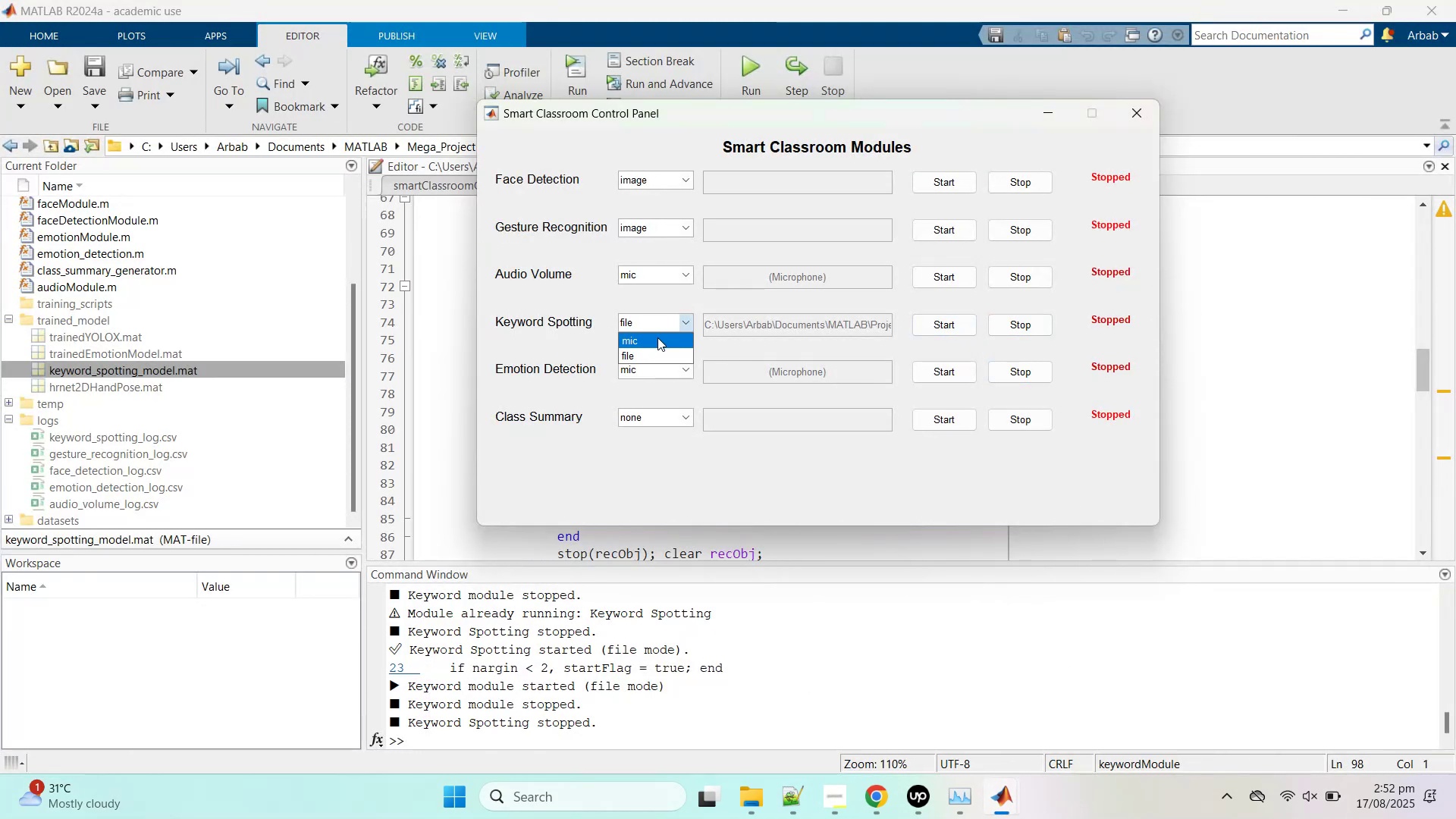 
left_click([657, 337])
 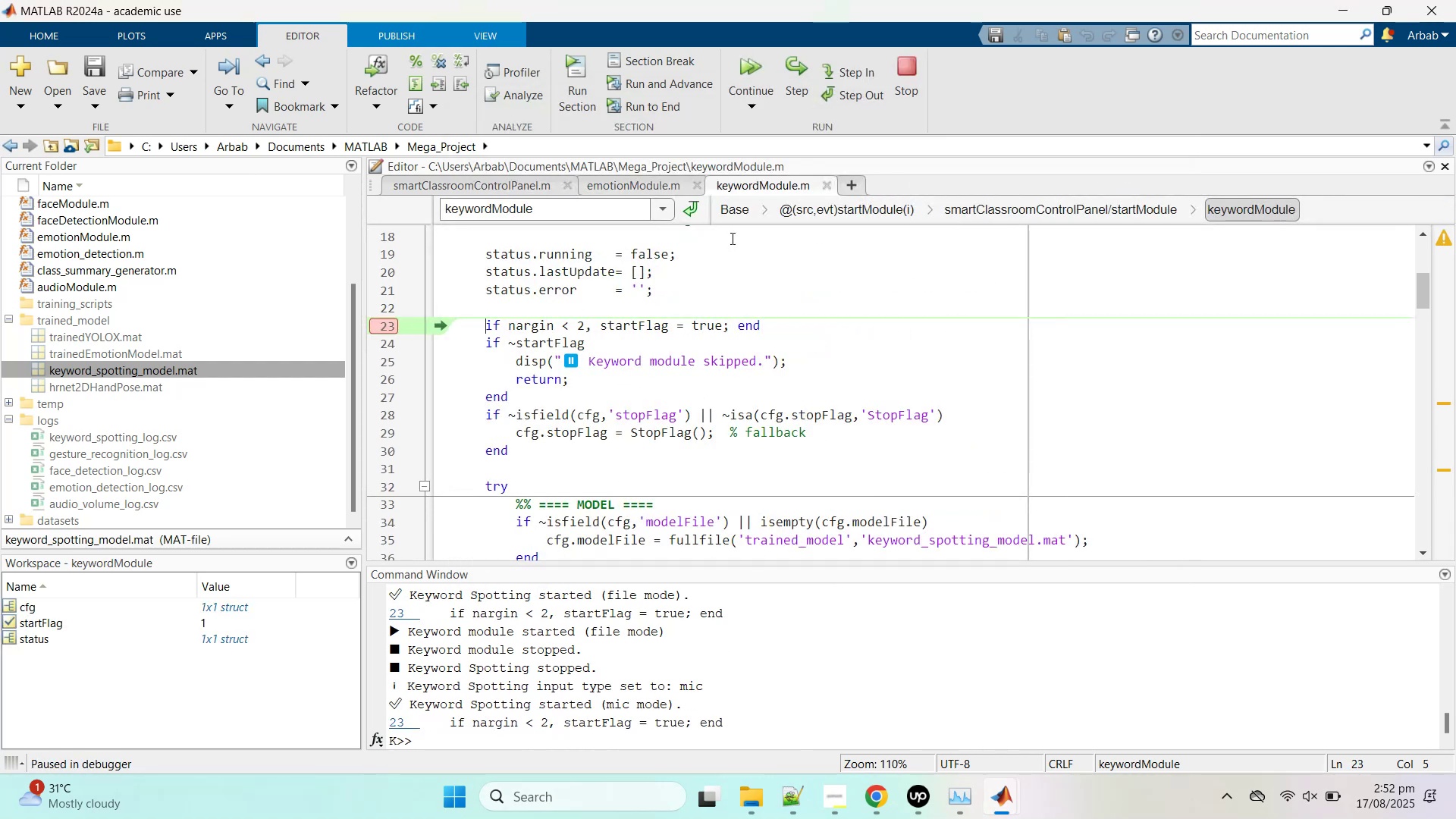 
wait(6.15)
 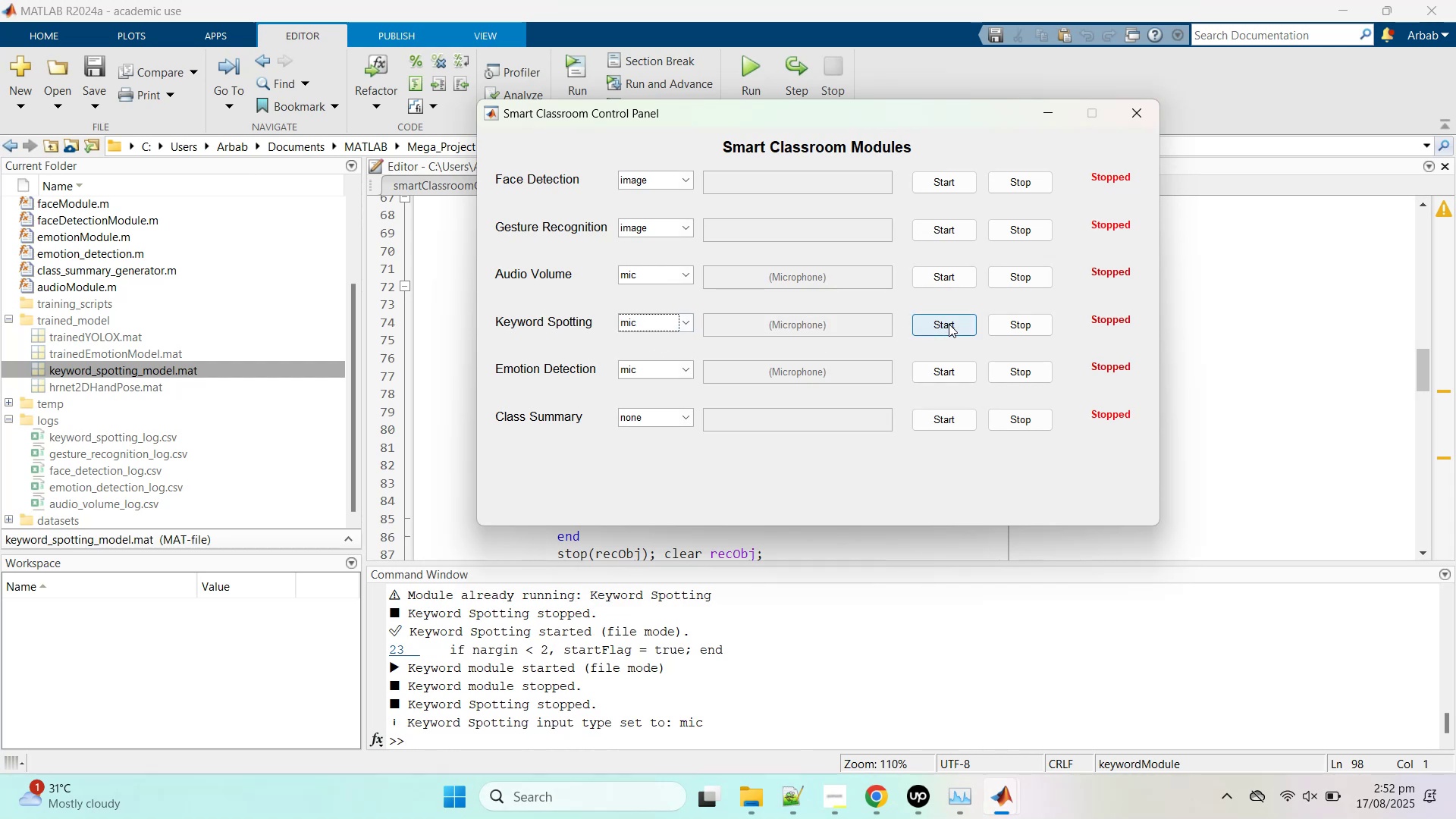 
double_click([807, 90])
 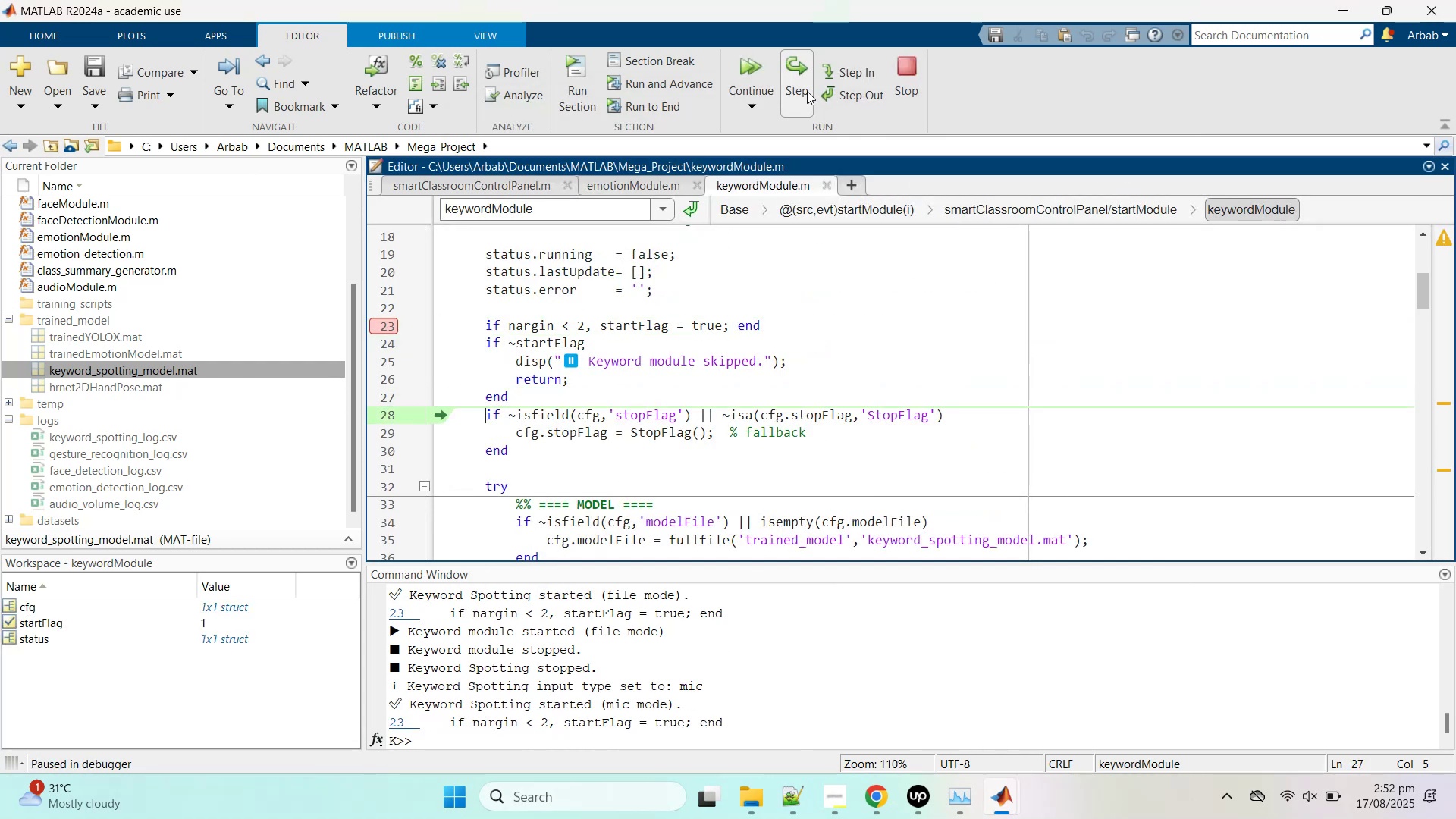 
triple_click([807, 91])
 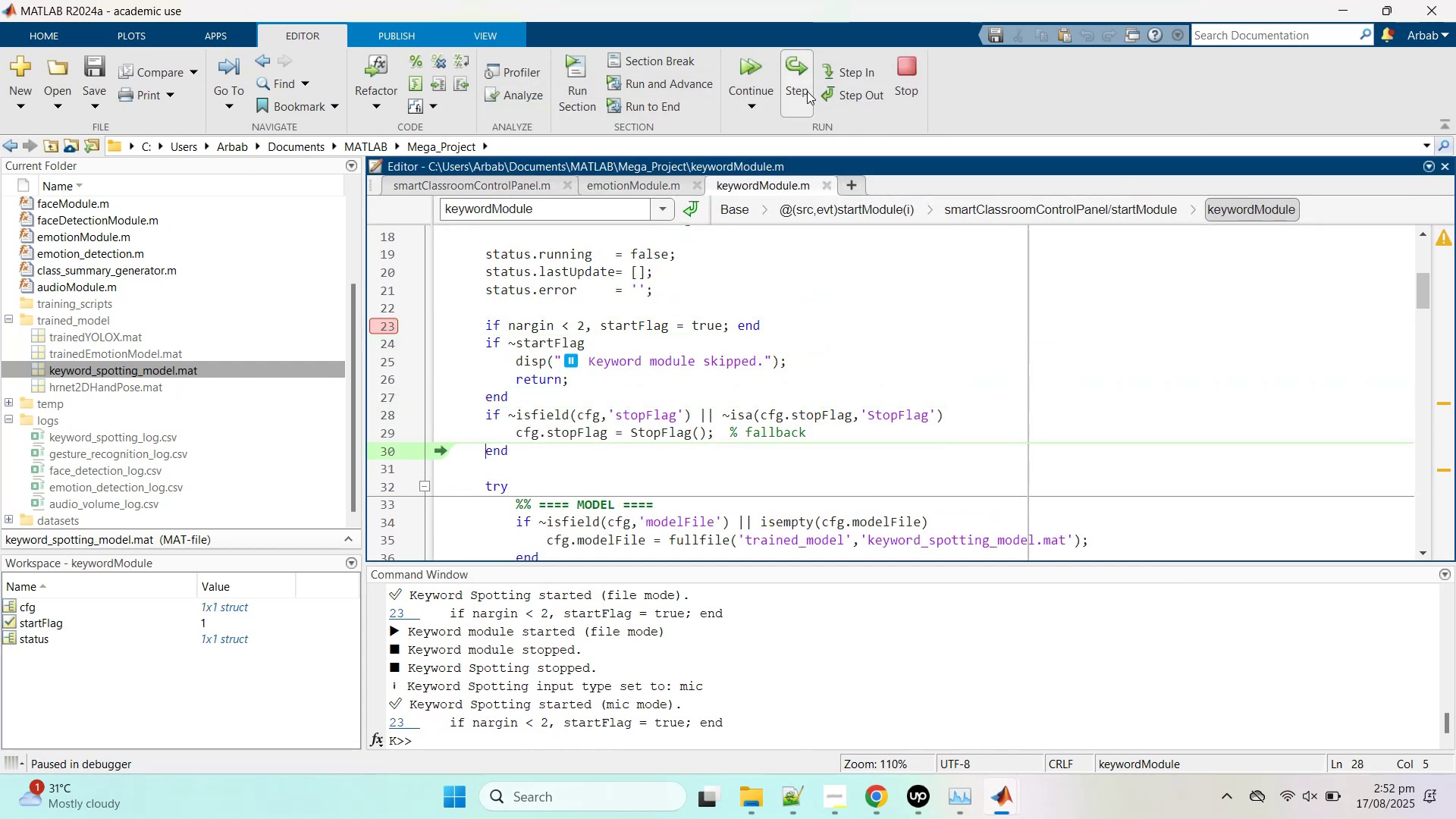 
triple_click([807, 91])
 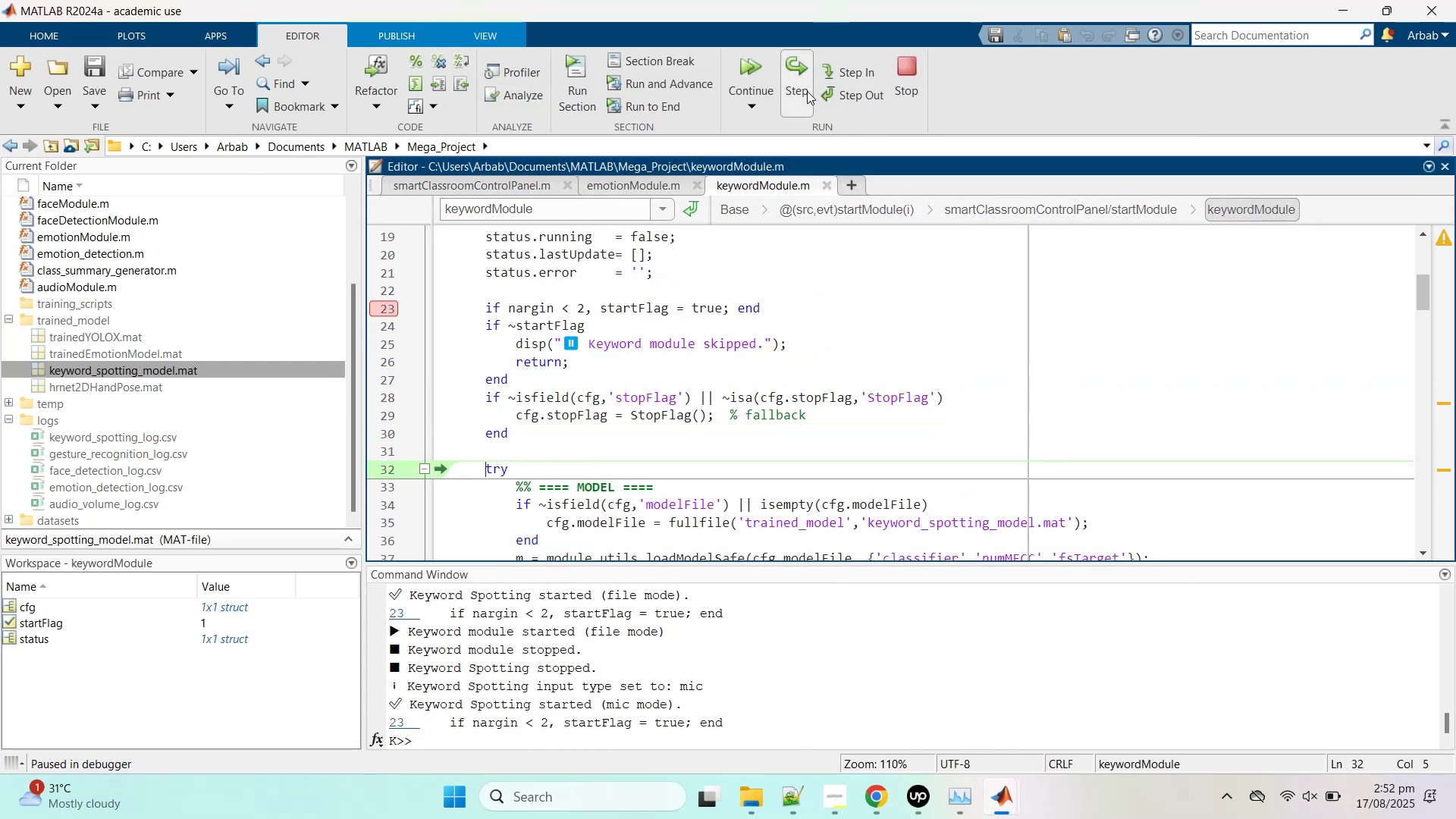 
double_click([807, 91])
 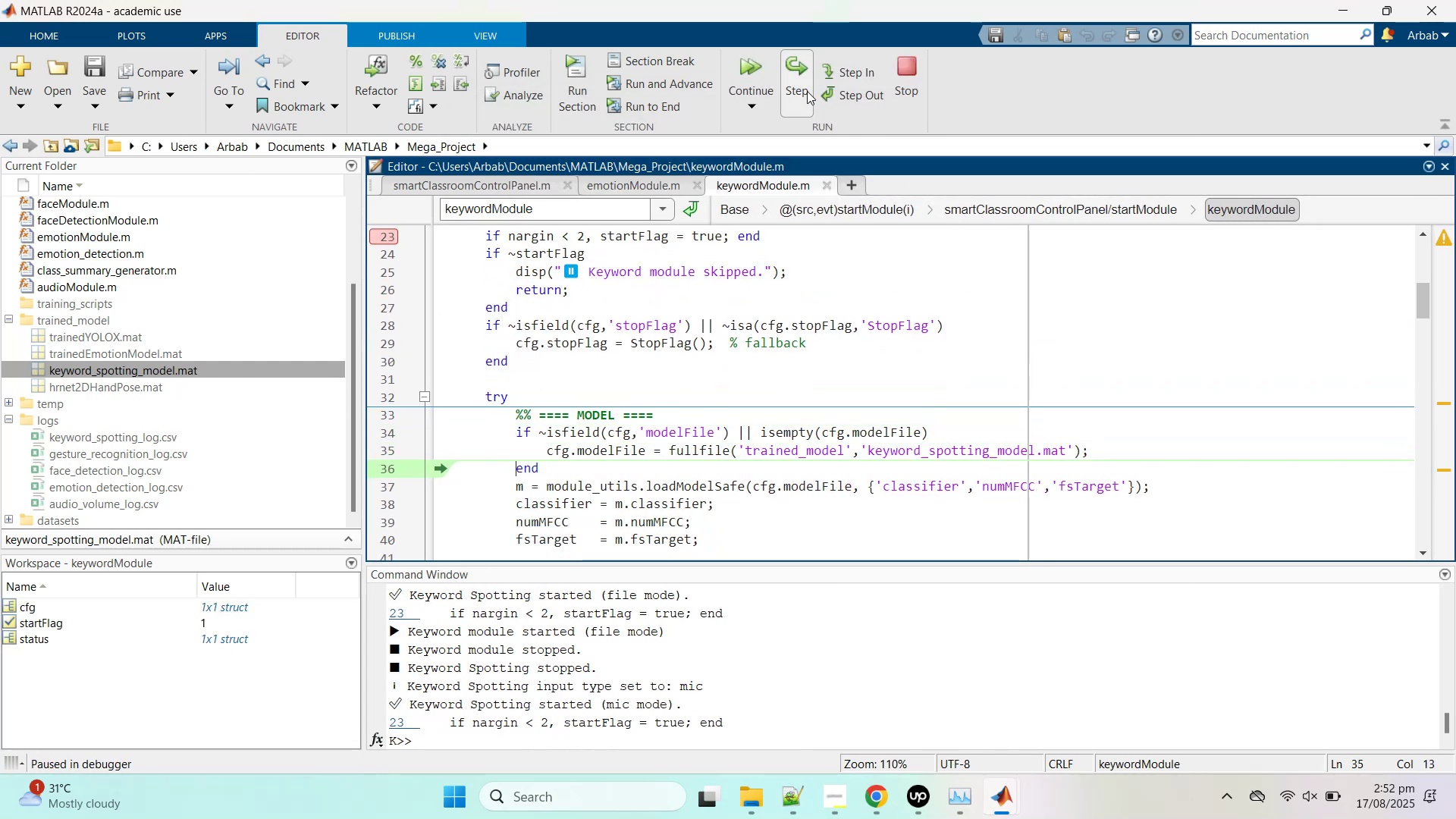 
double_click([807, 91])
 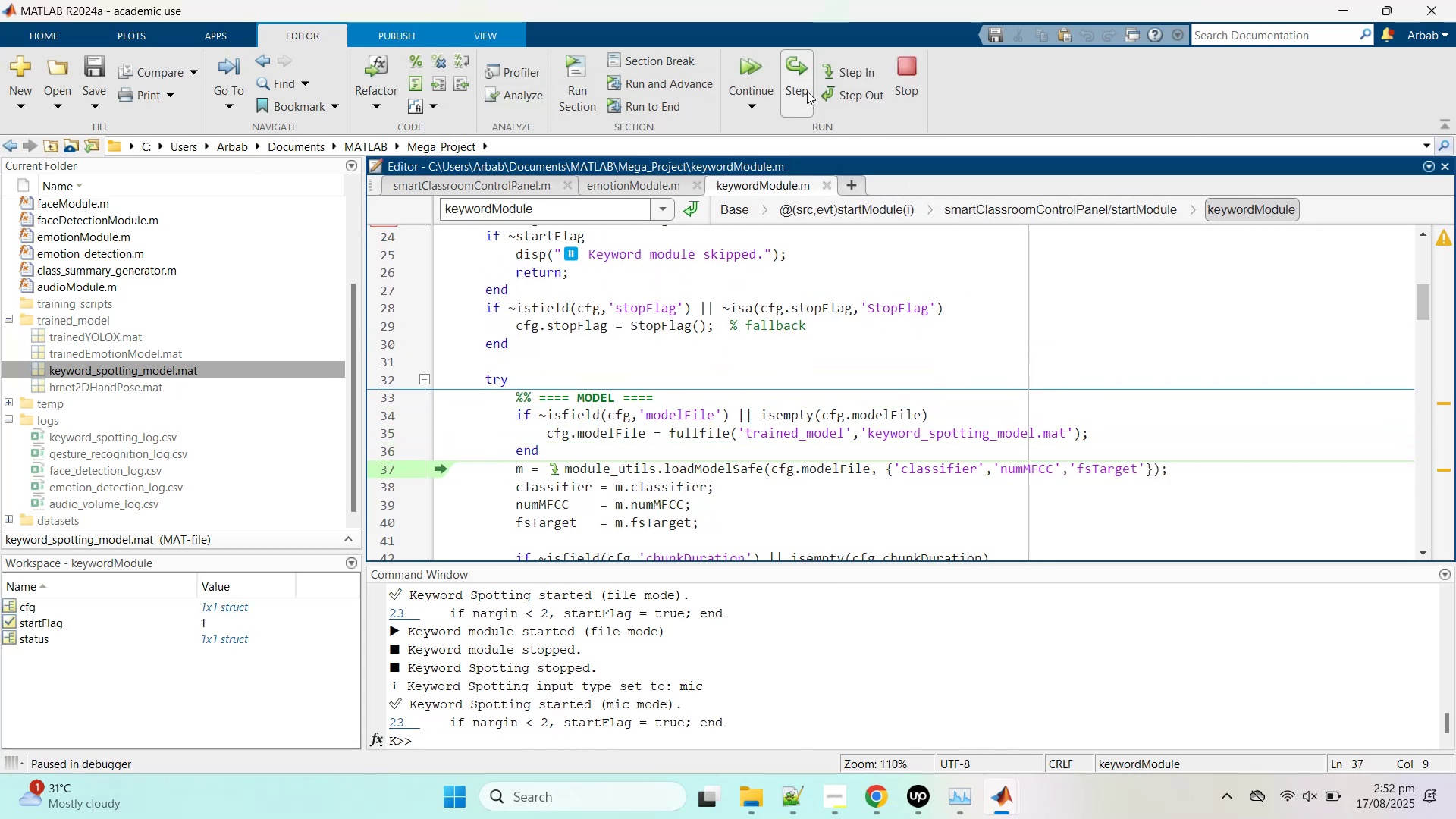 
left_click([807, 91])
 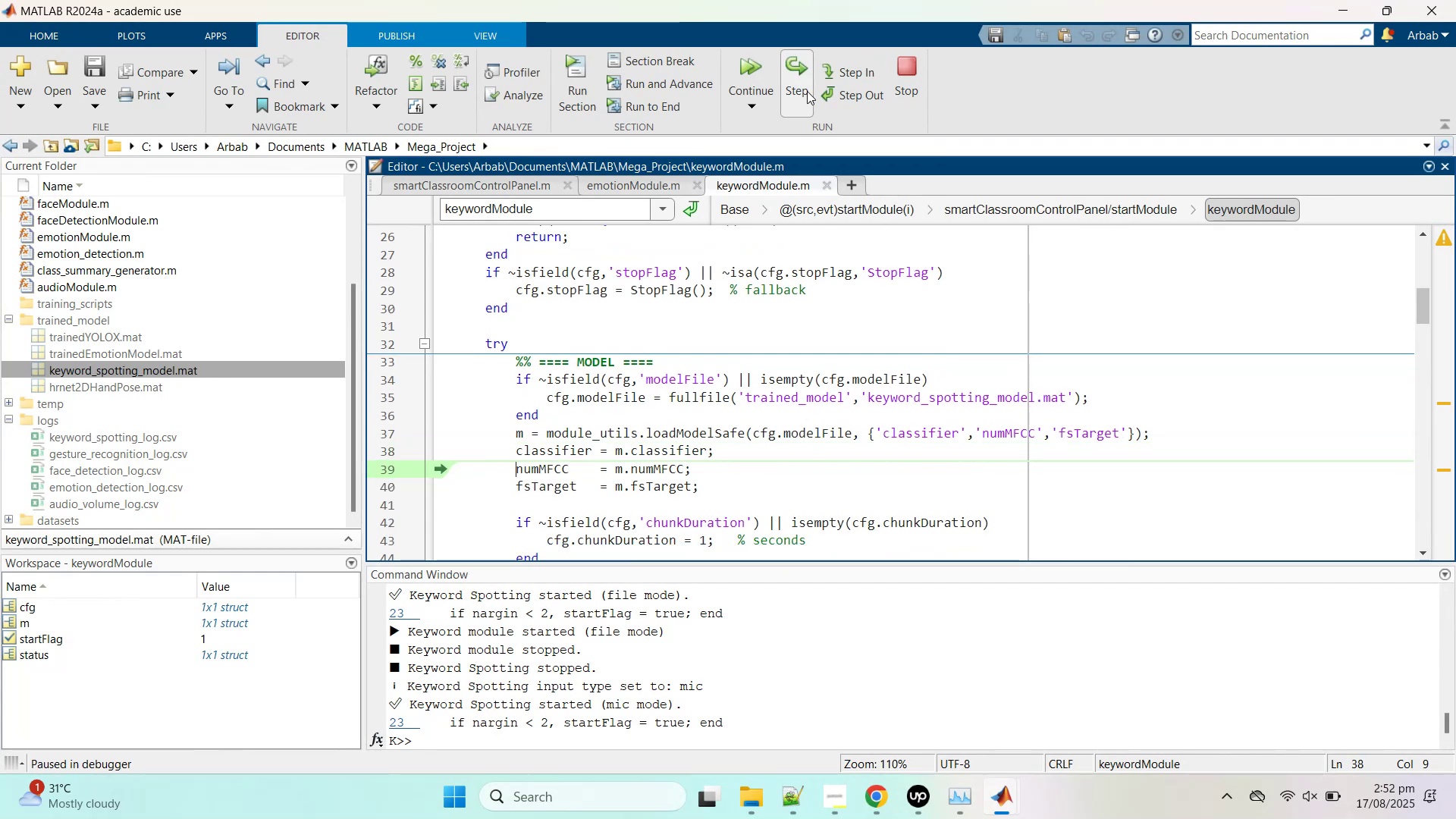 
double_click([807, 91])
 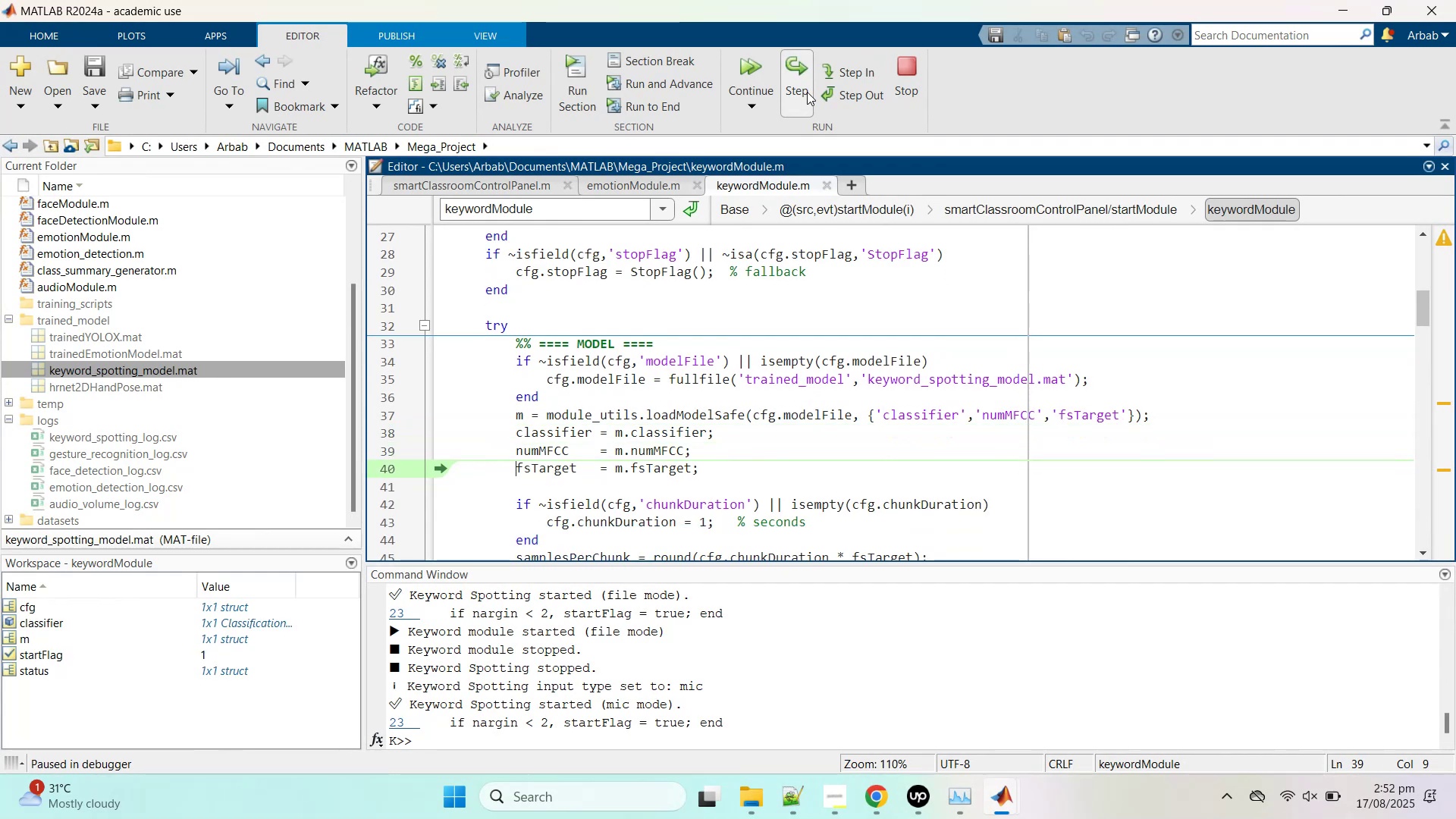 
triple_click([807, 92])
 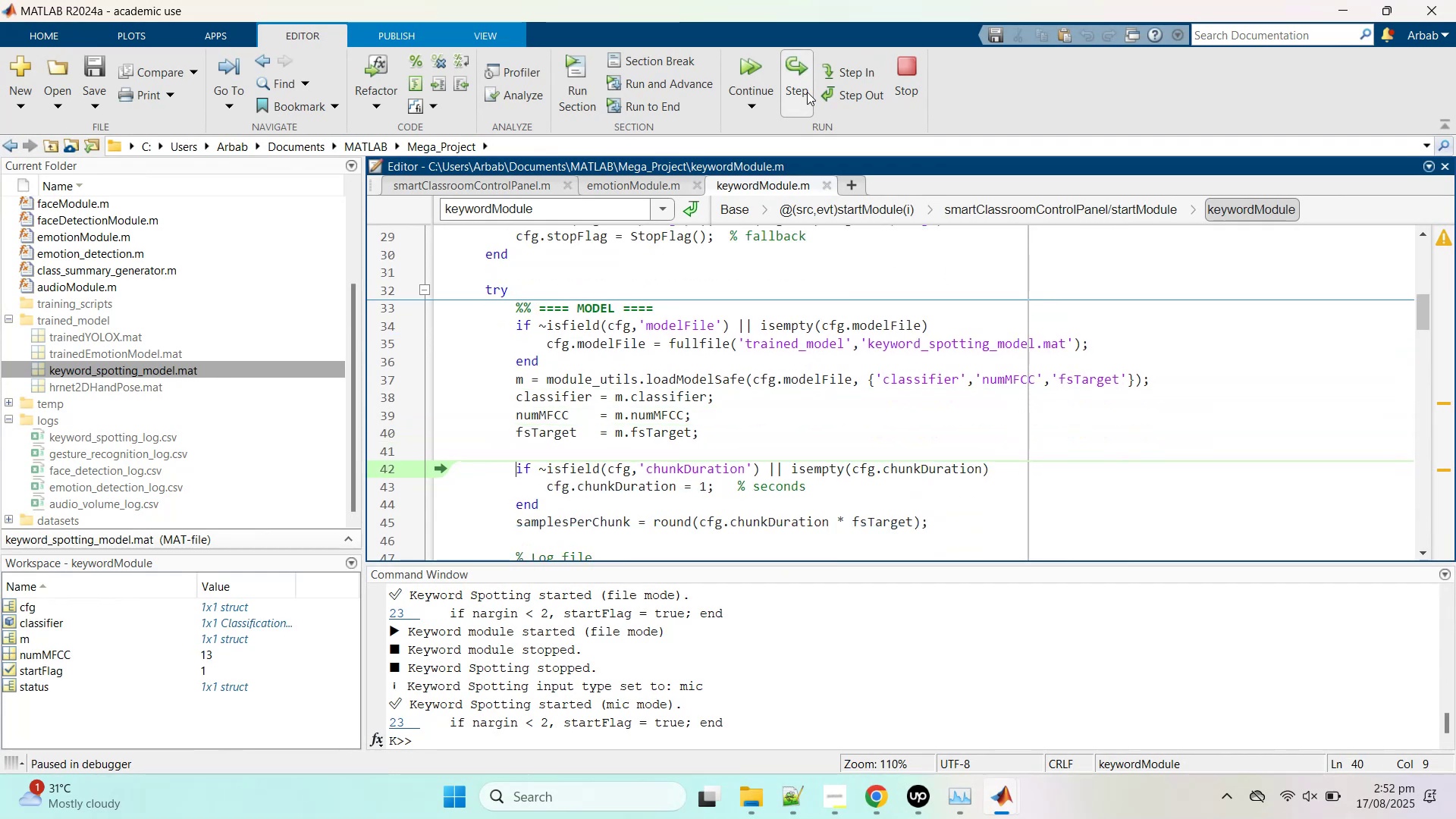 
triple_click([807, 92])
 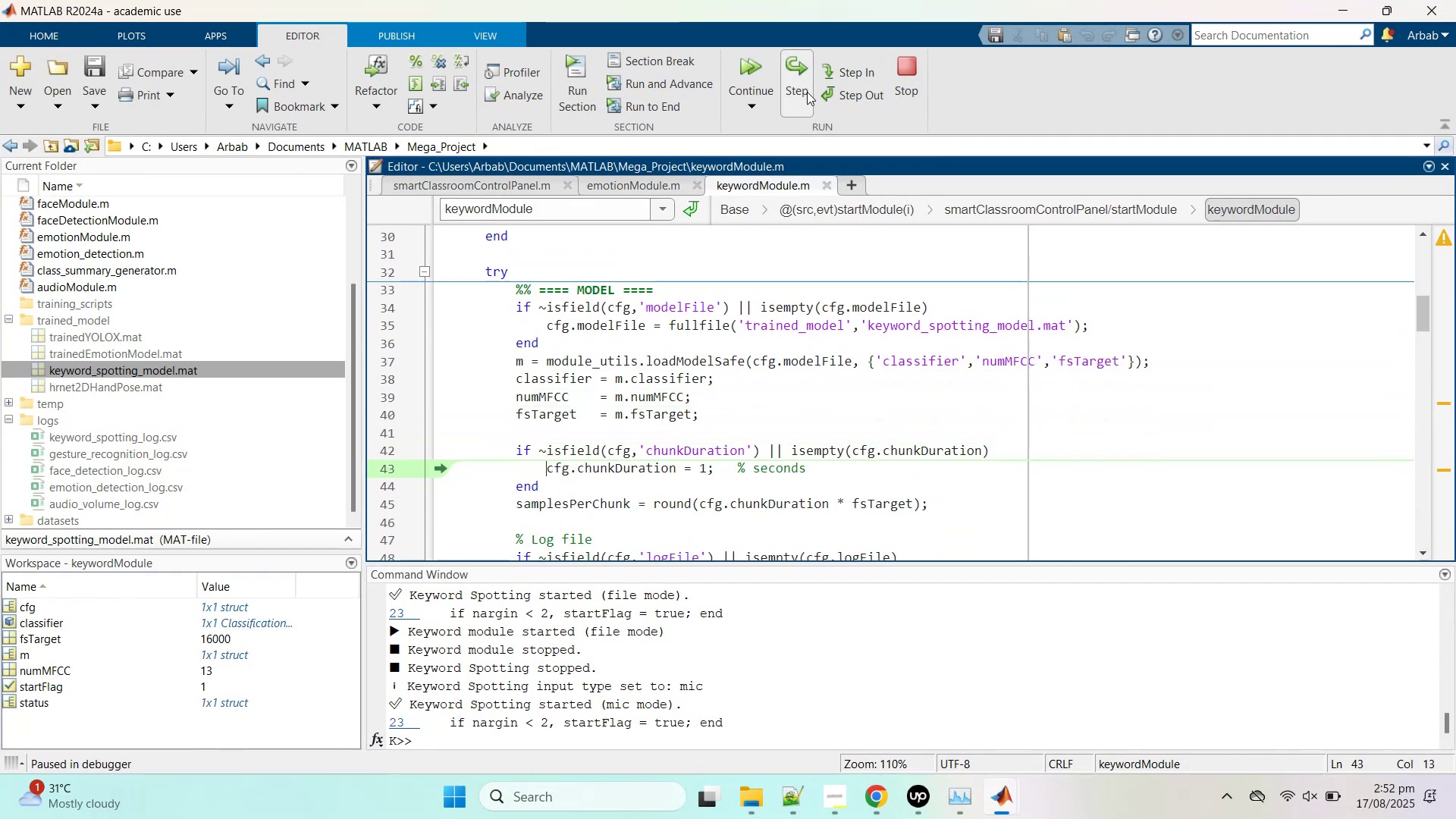 
double_click([807, 92])
 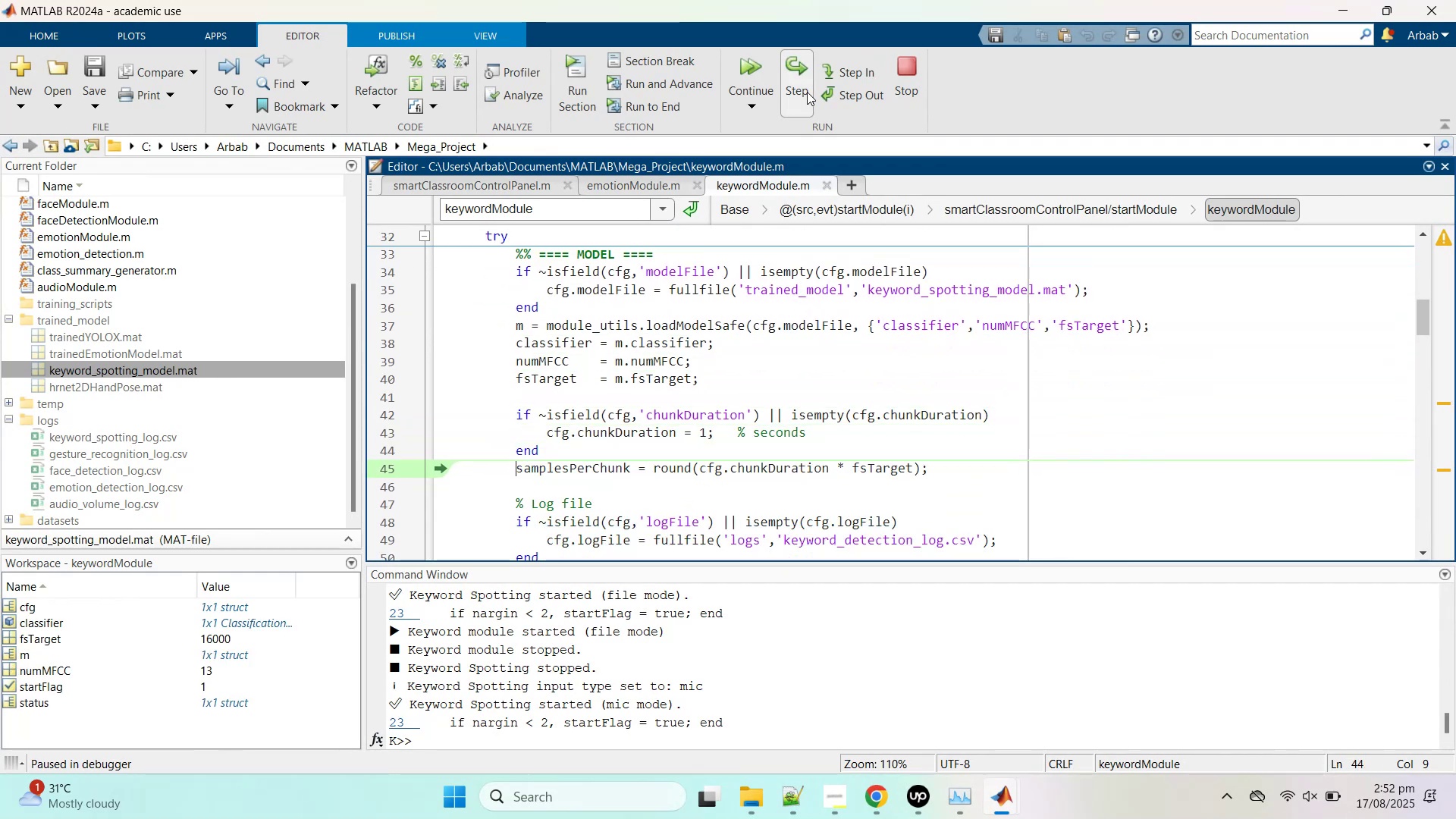 
left_click([807, 92])
 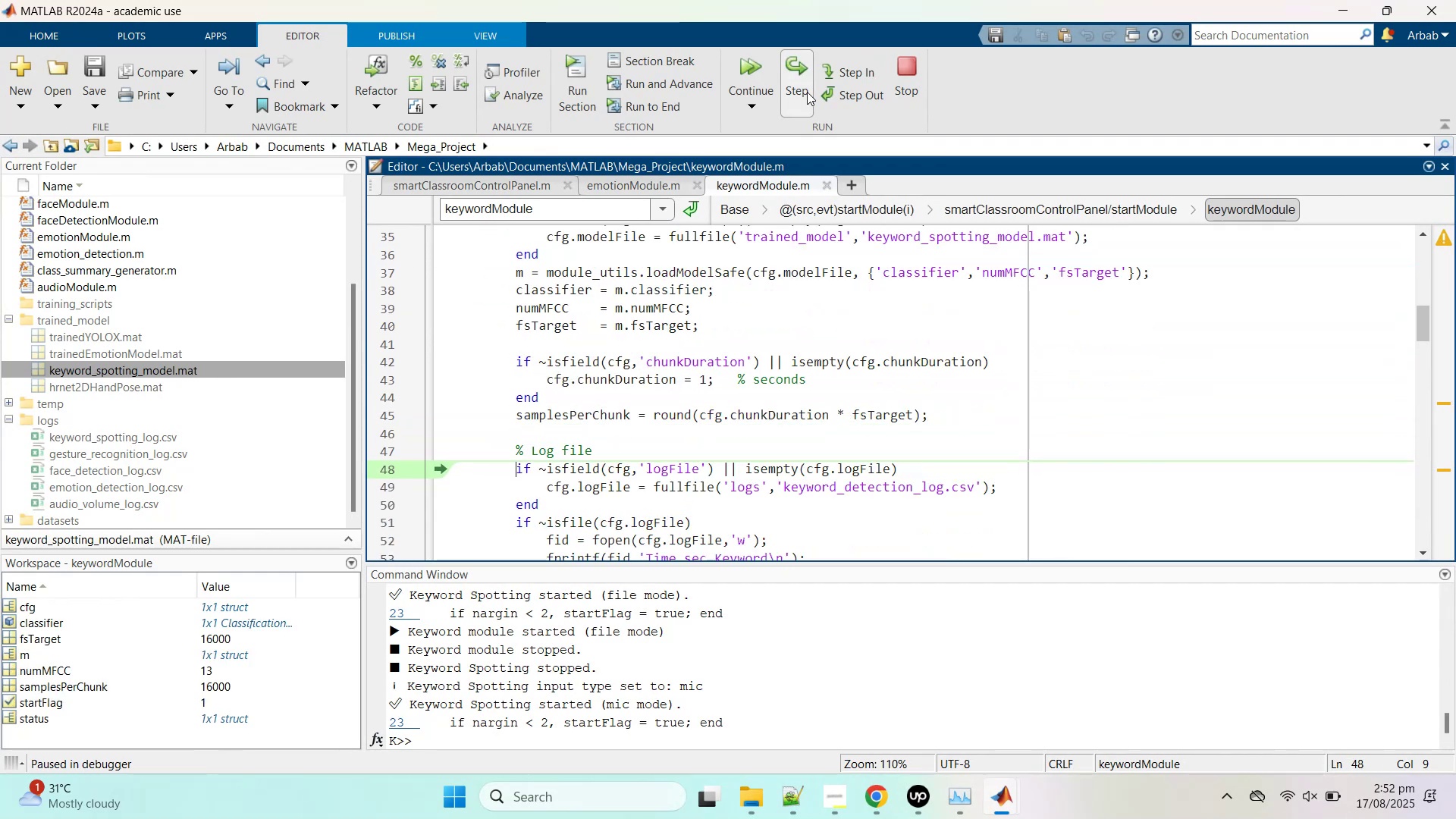 
left_click([807, 92])
 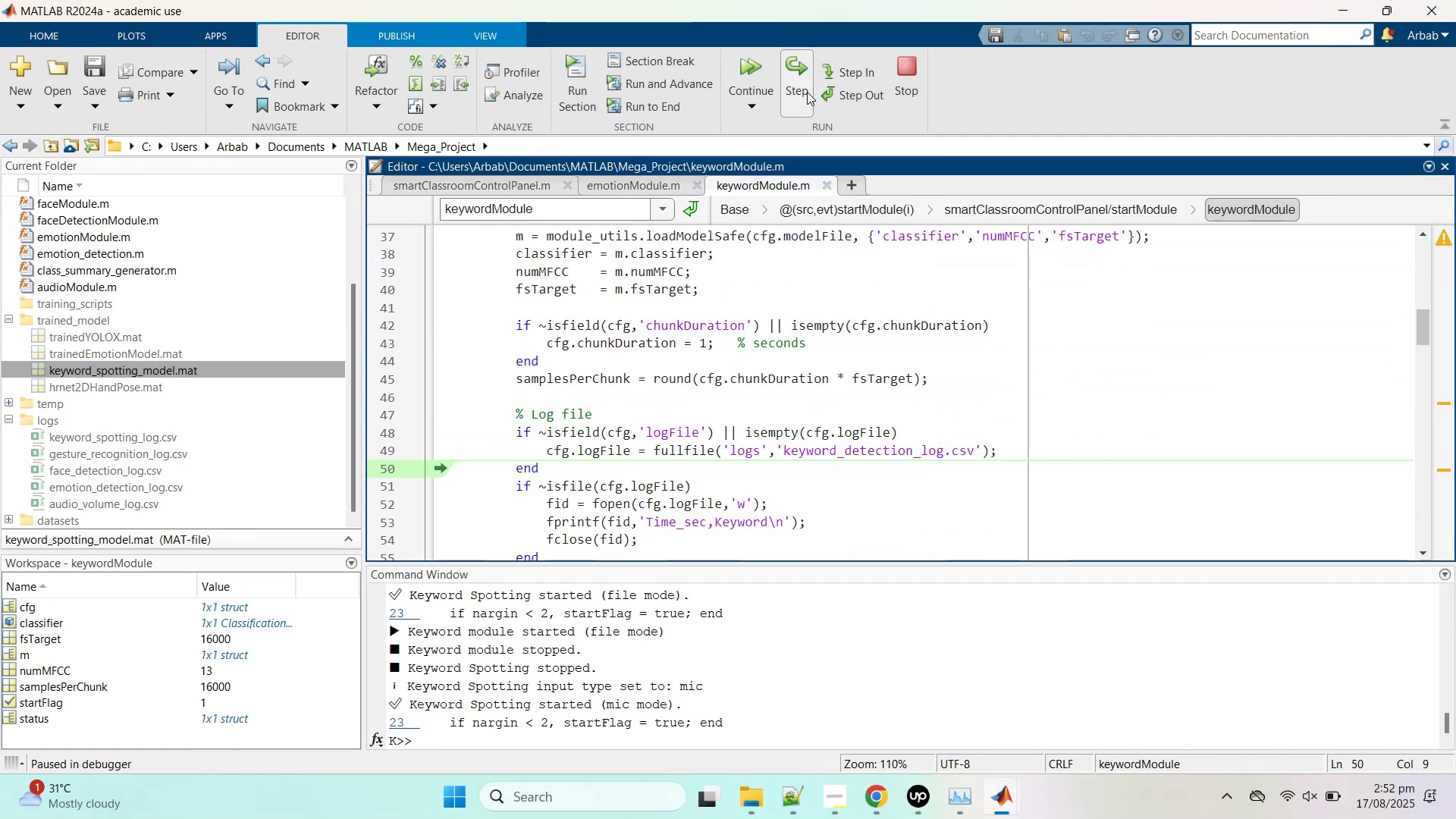 
left_click([807, 92])
 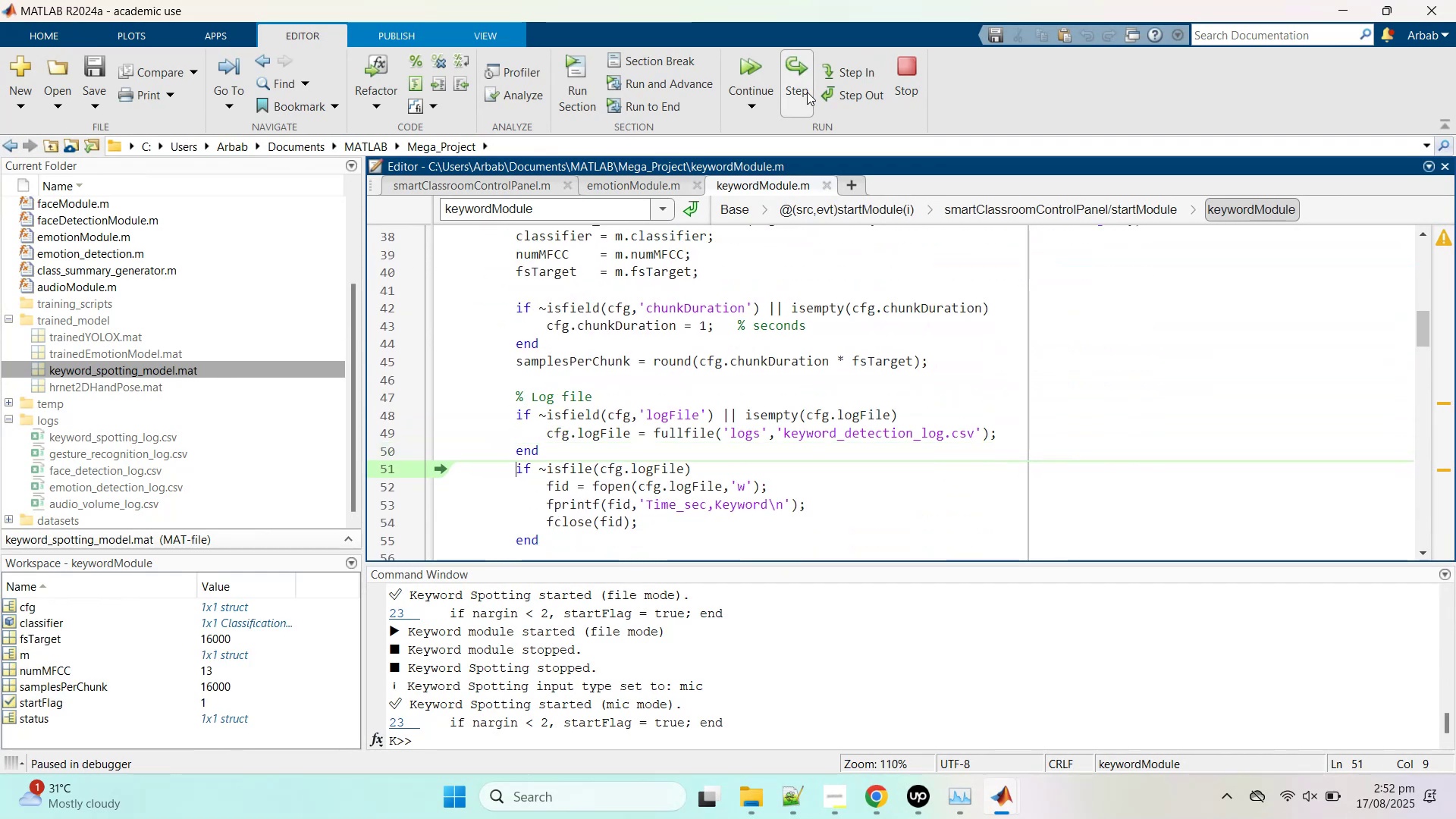 
left_click([807, 92])
 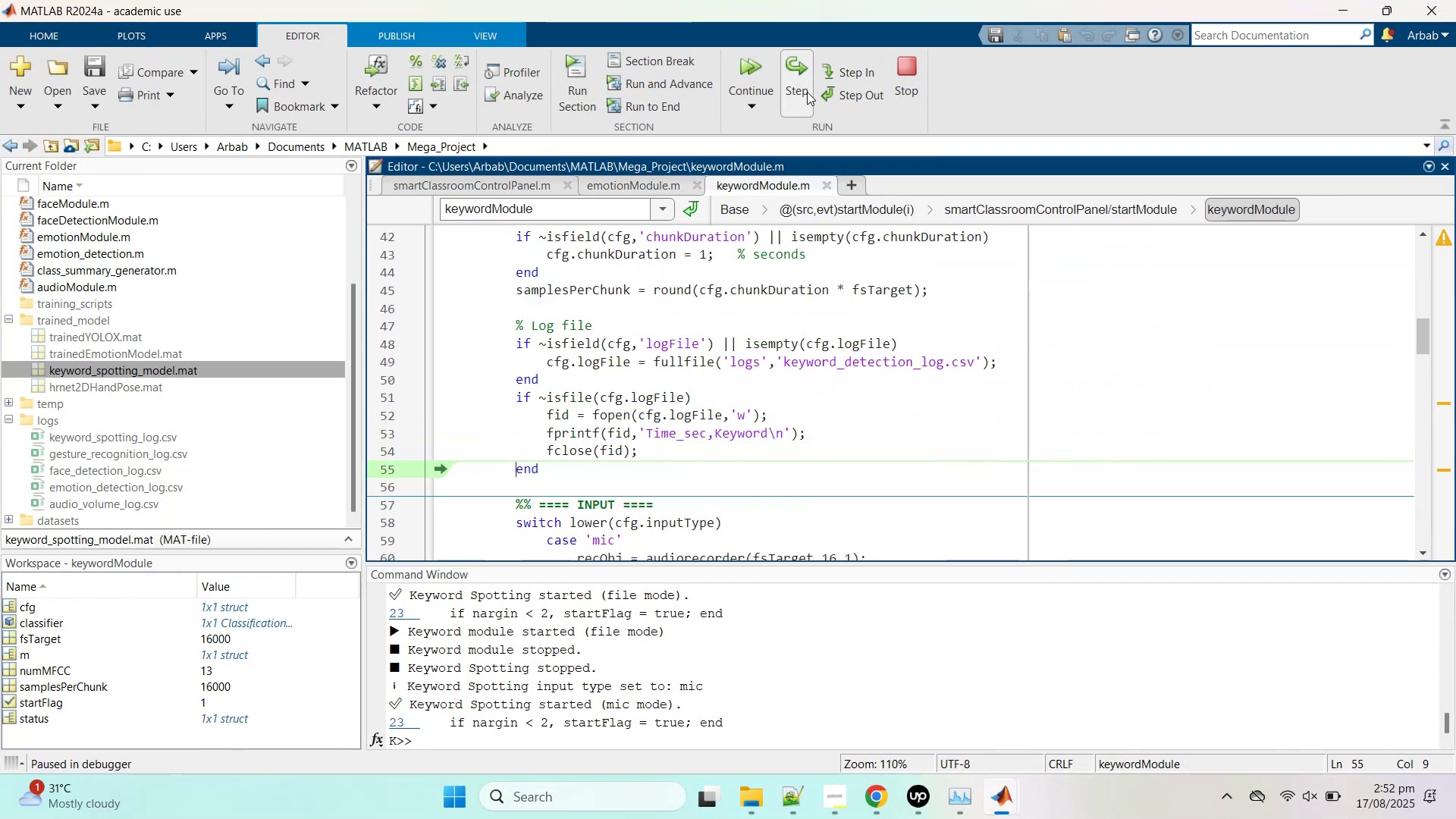 
left_click([807, 92])
 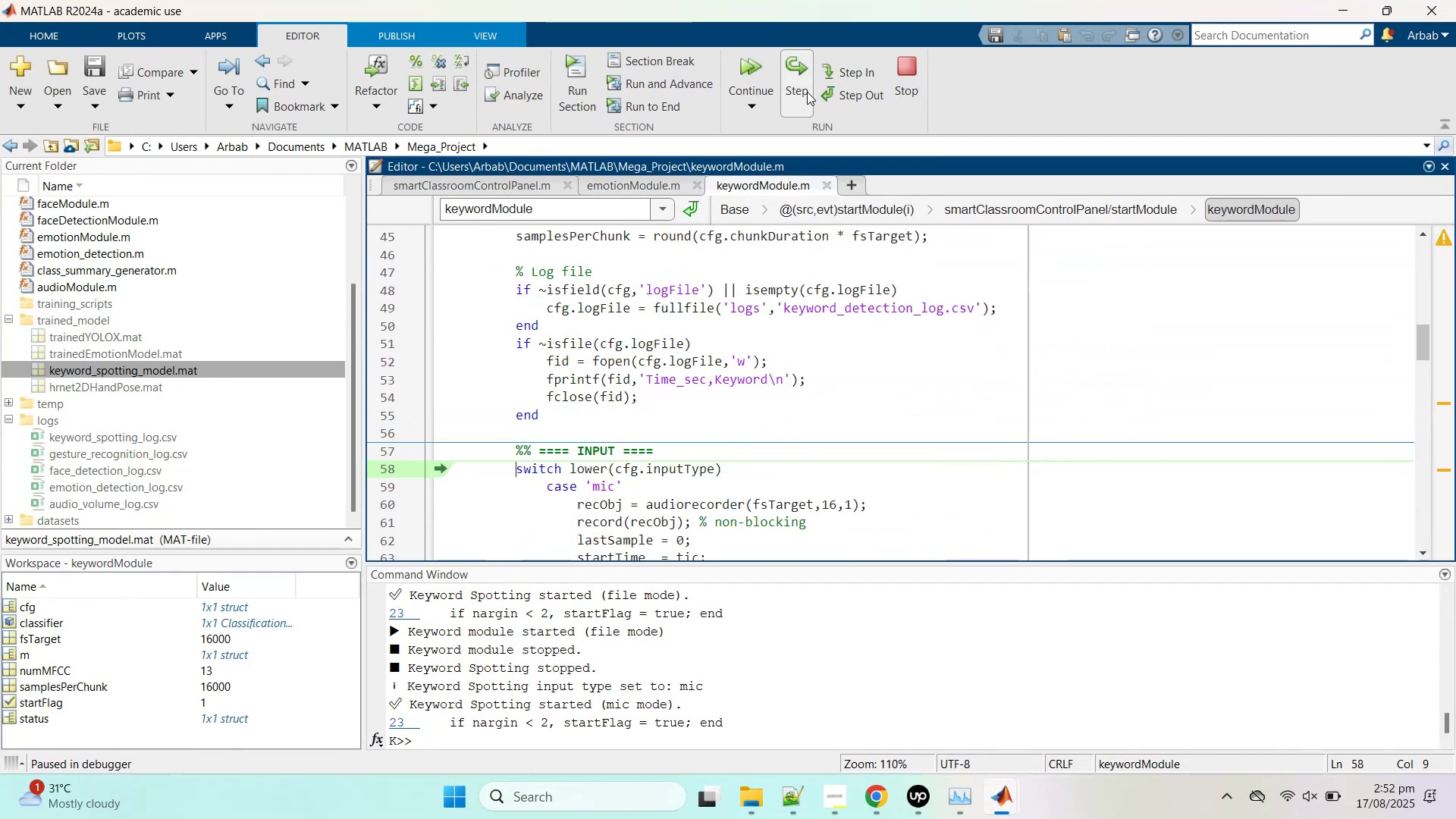 
left_click([807, 92])
 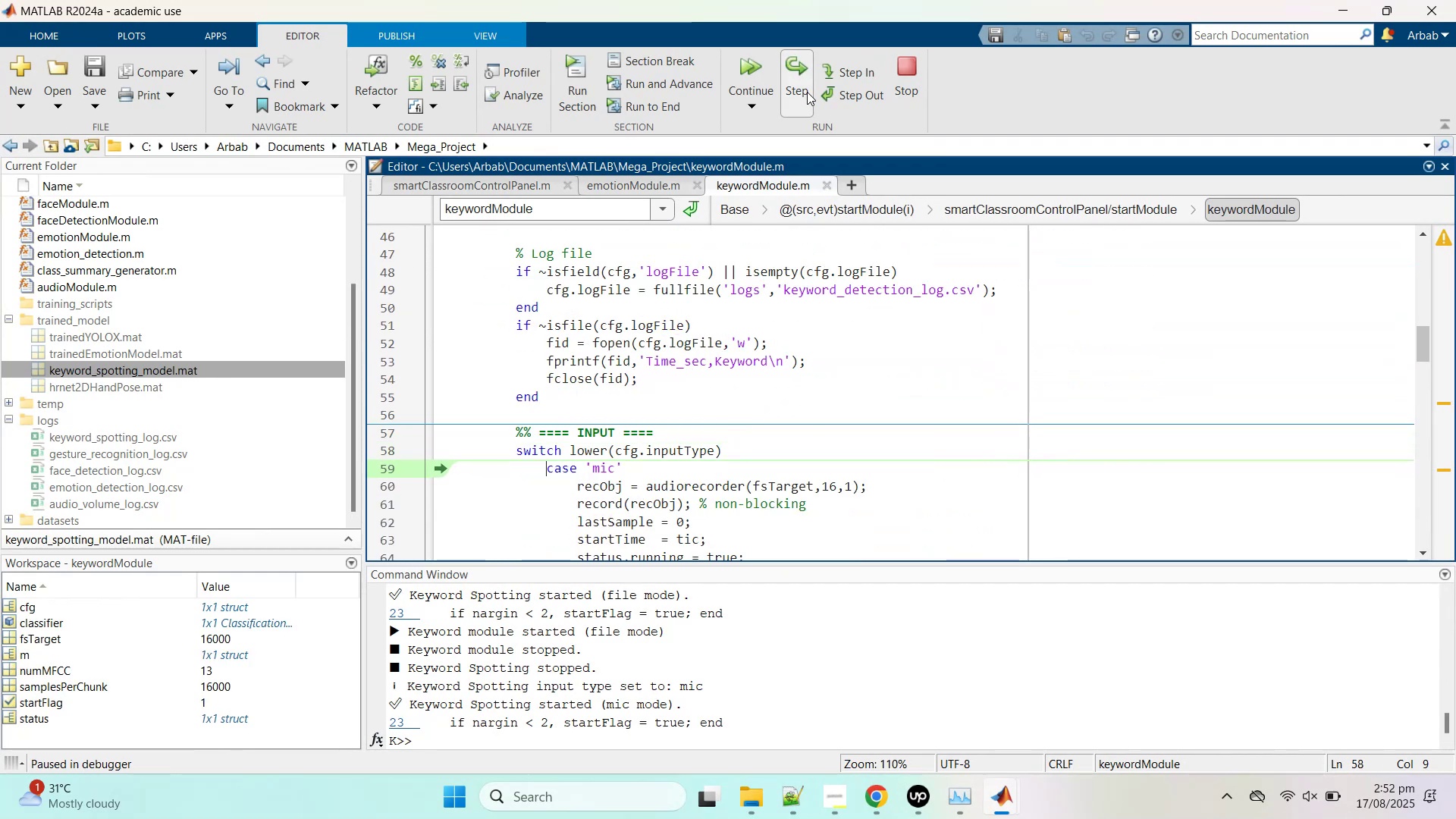 
left_click([807, 92])
 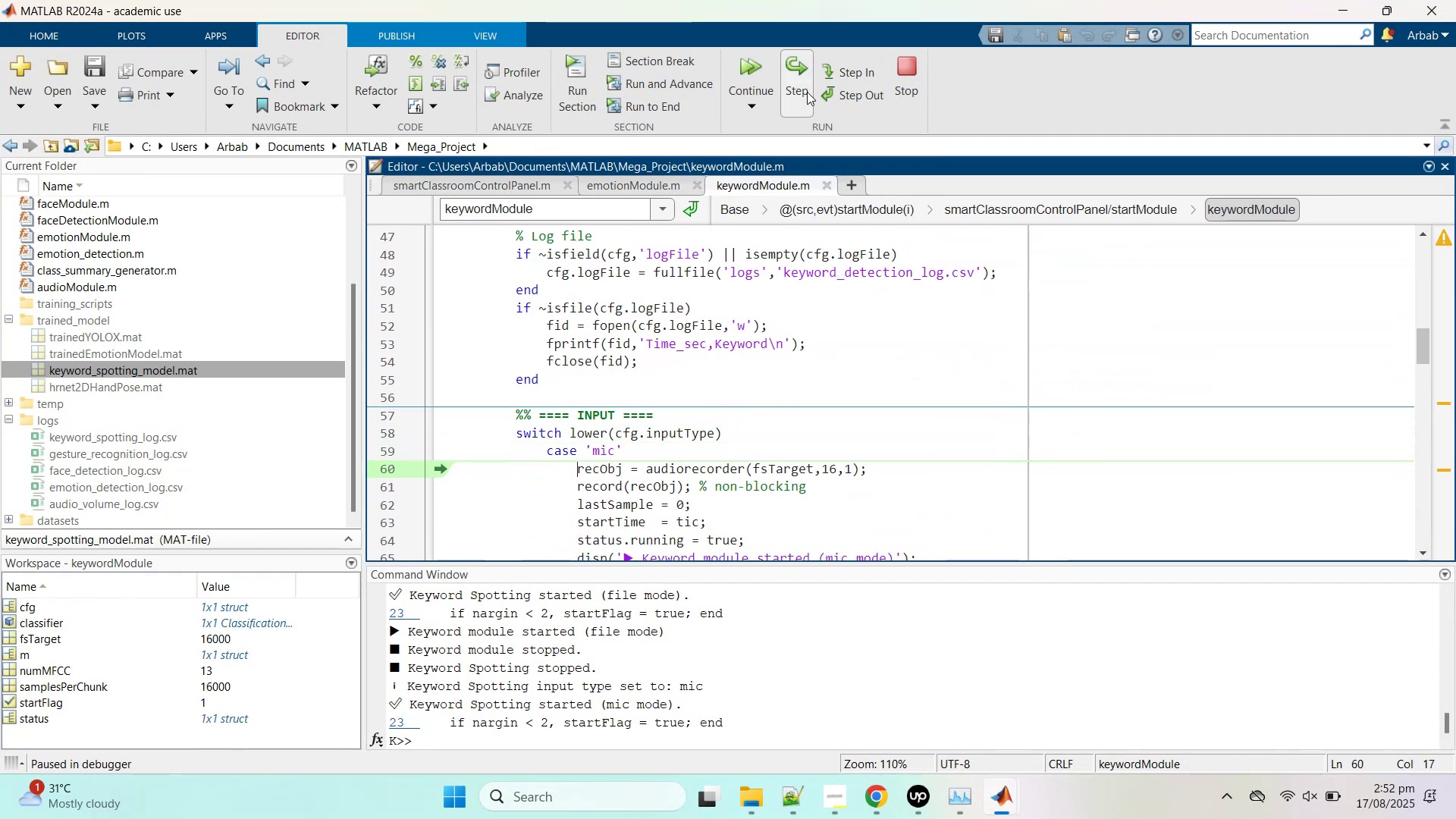 
left_click([807, 92])
 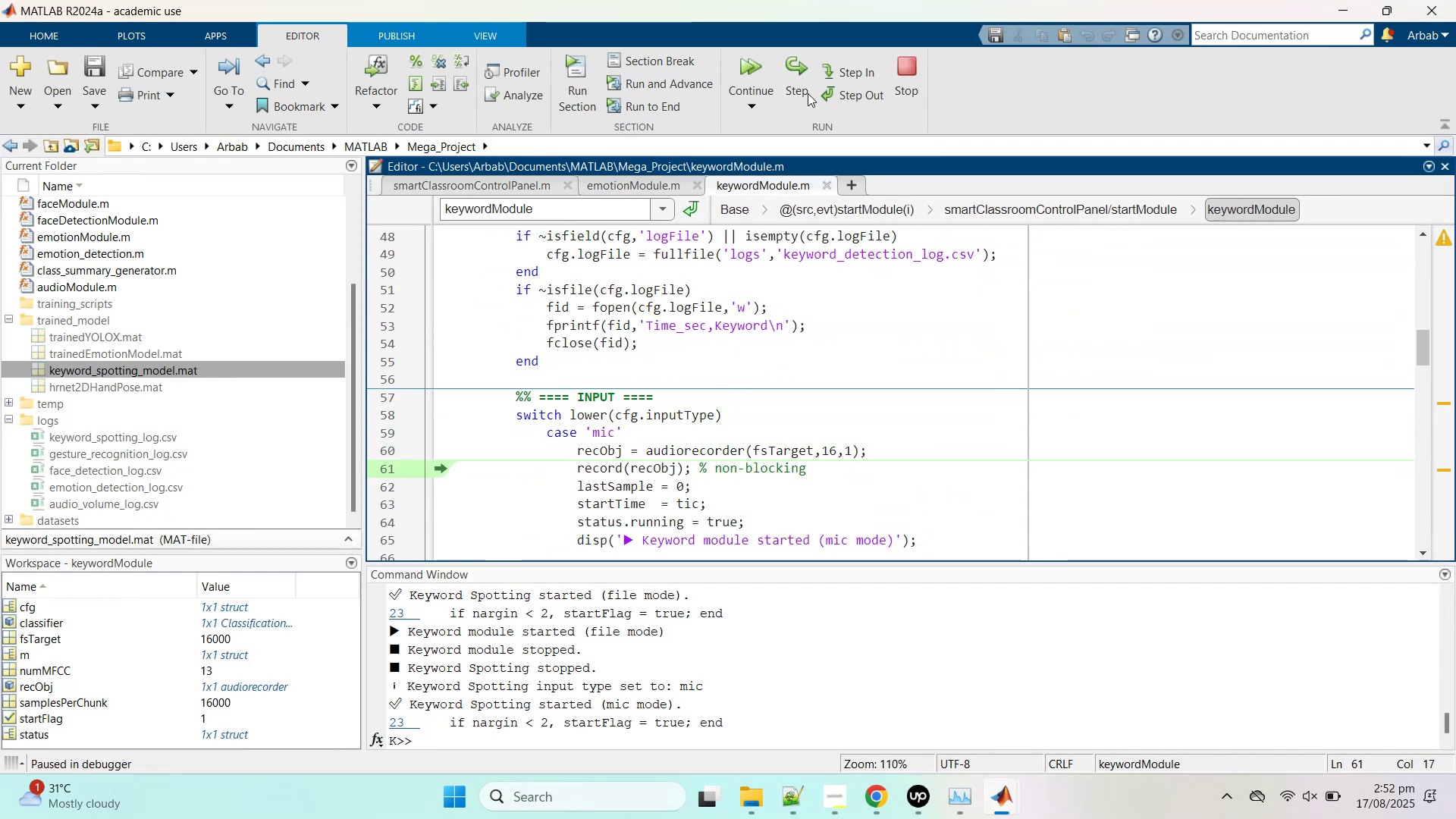 
left_click([808, 93])
 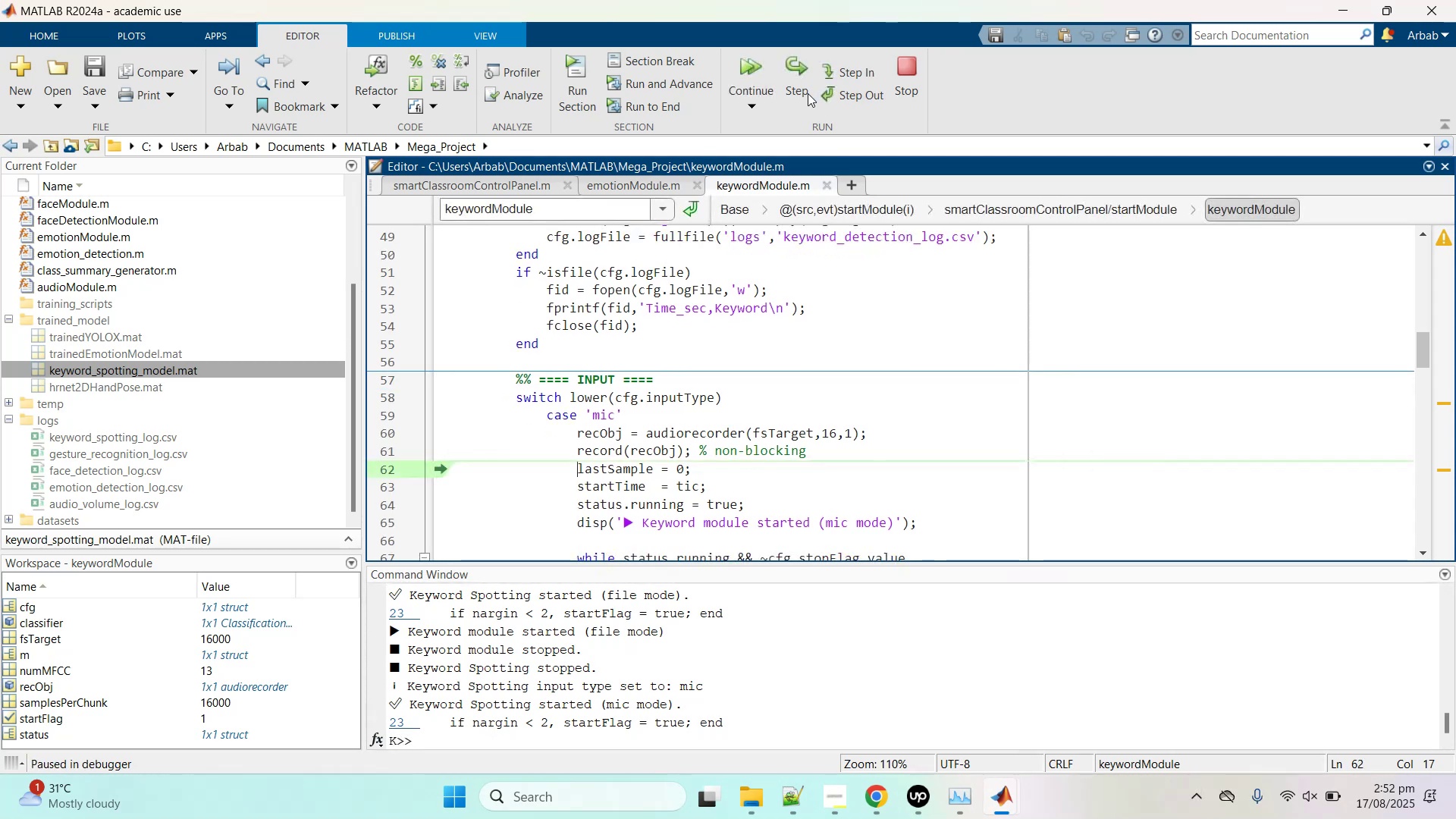 
left_click([808, 93])
 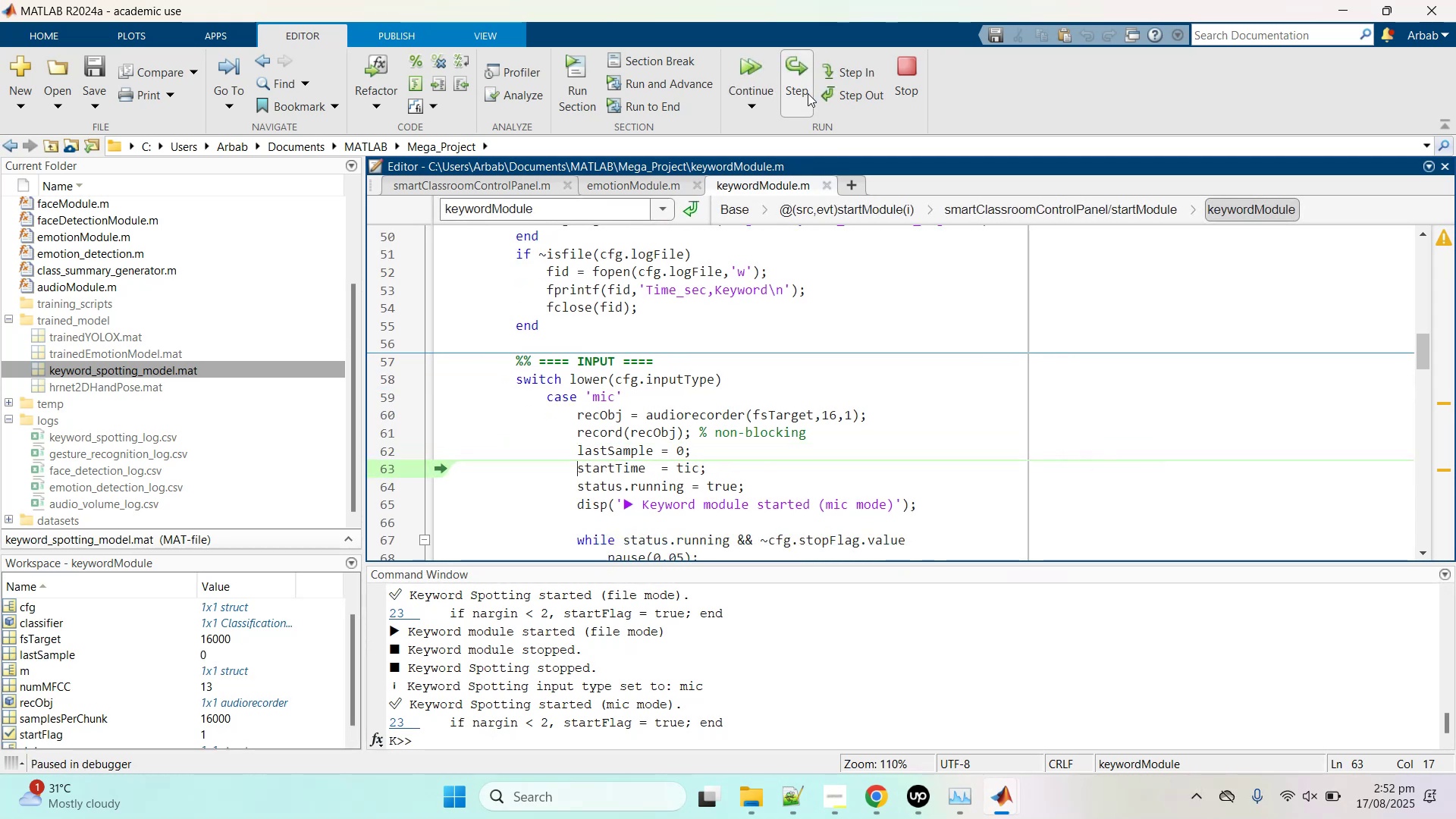 
left_click([808, 93])
 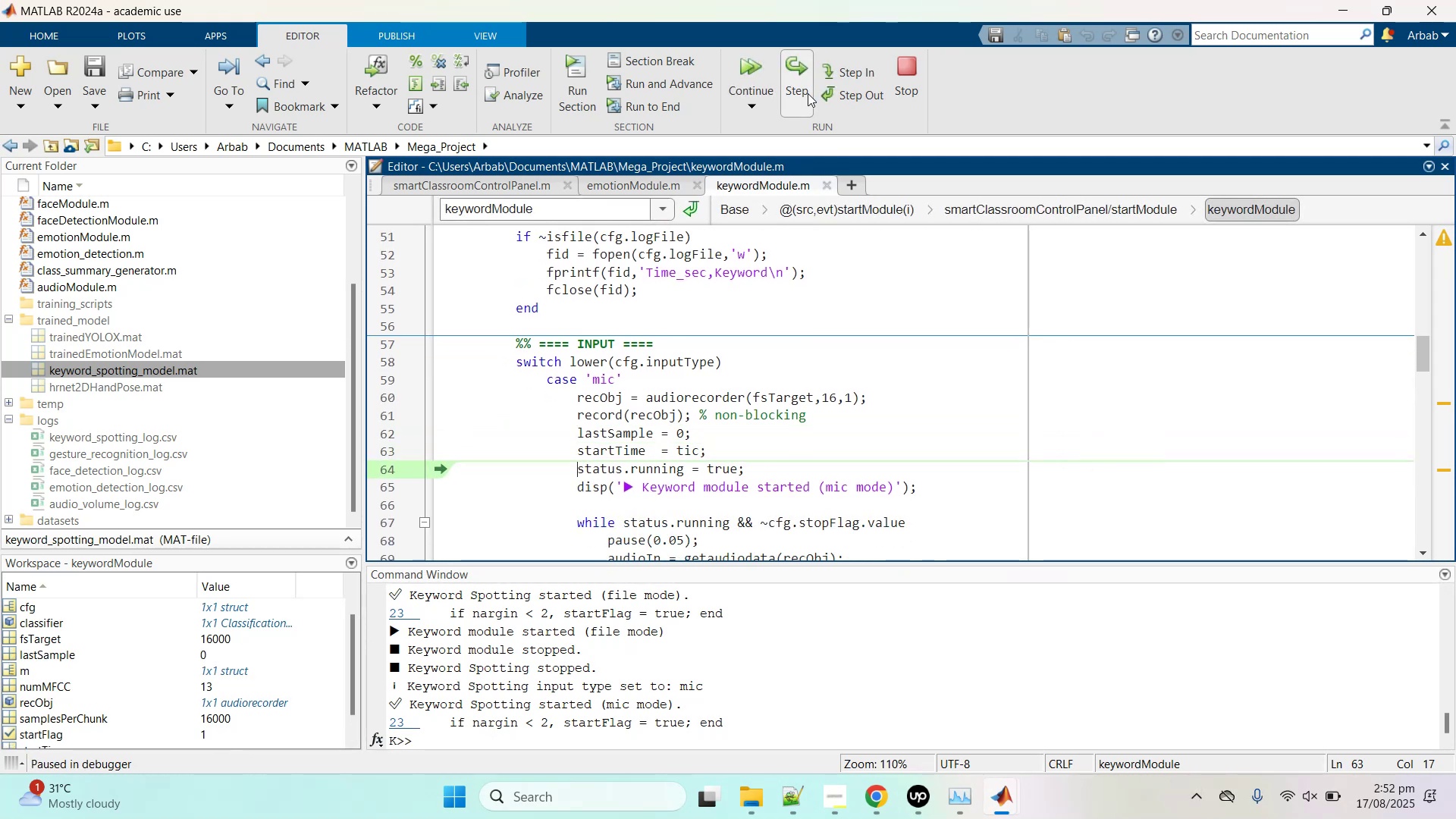 
left_click([808, 93])
 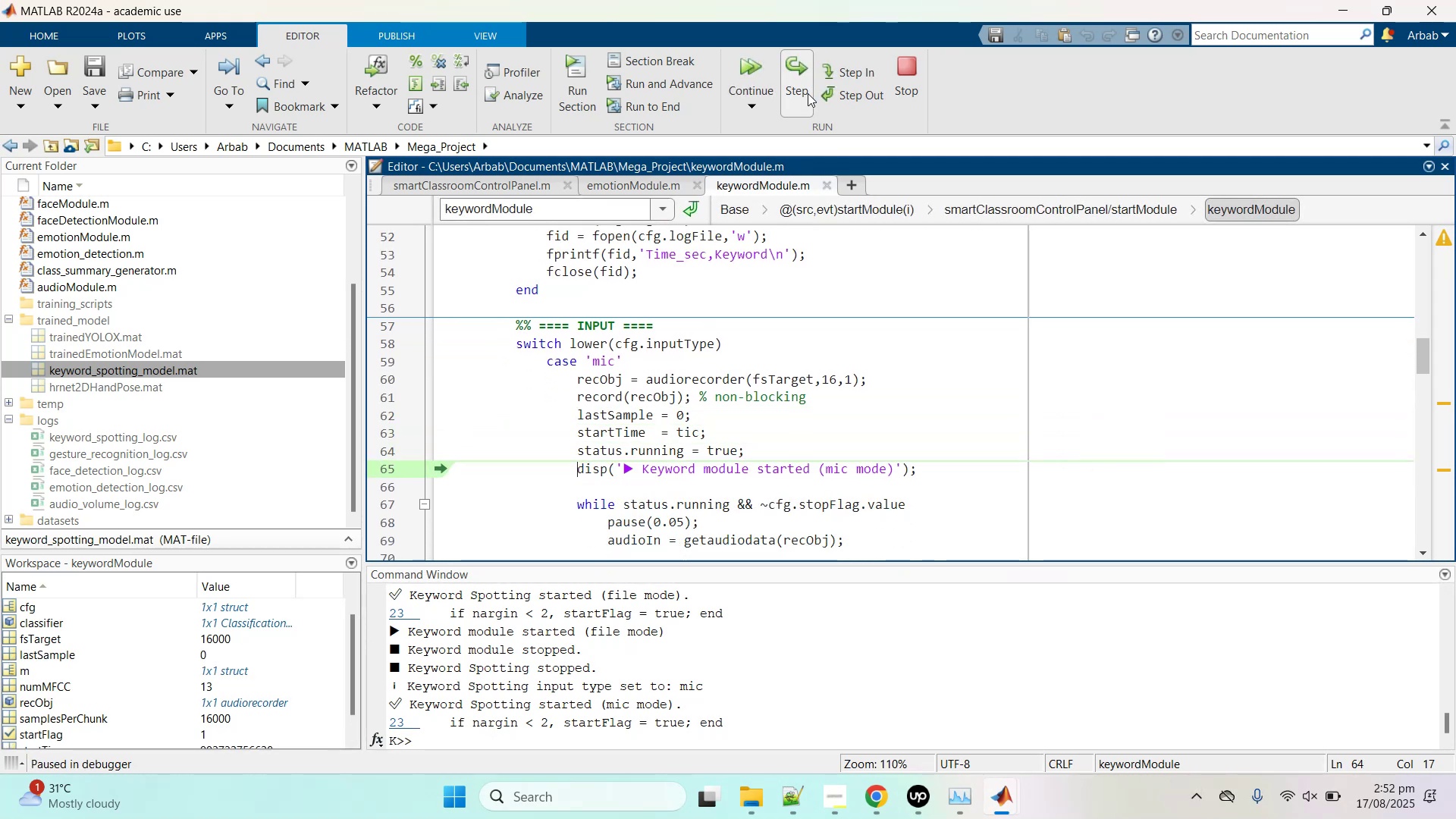 
left_click([808, 93])
 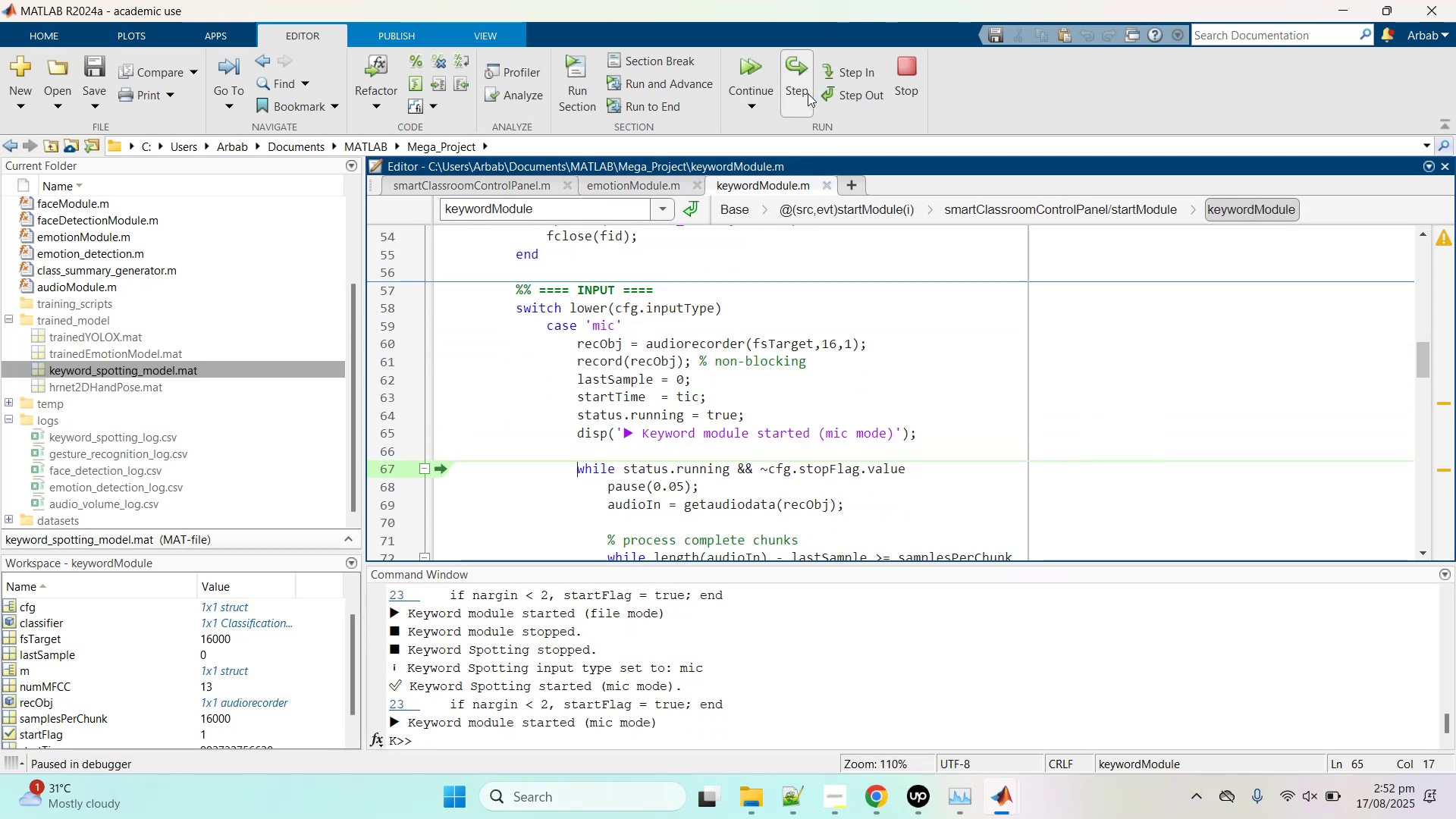 
left_click([808, 93])
 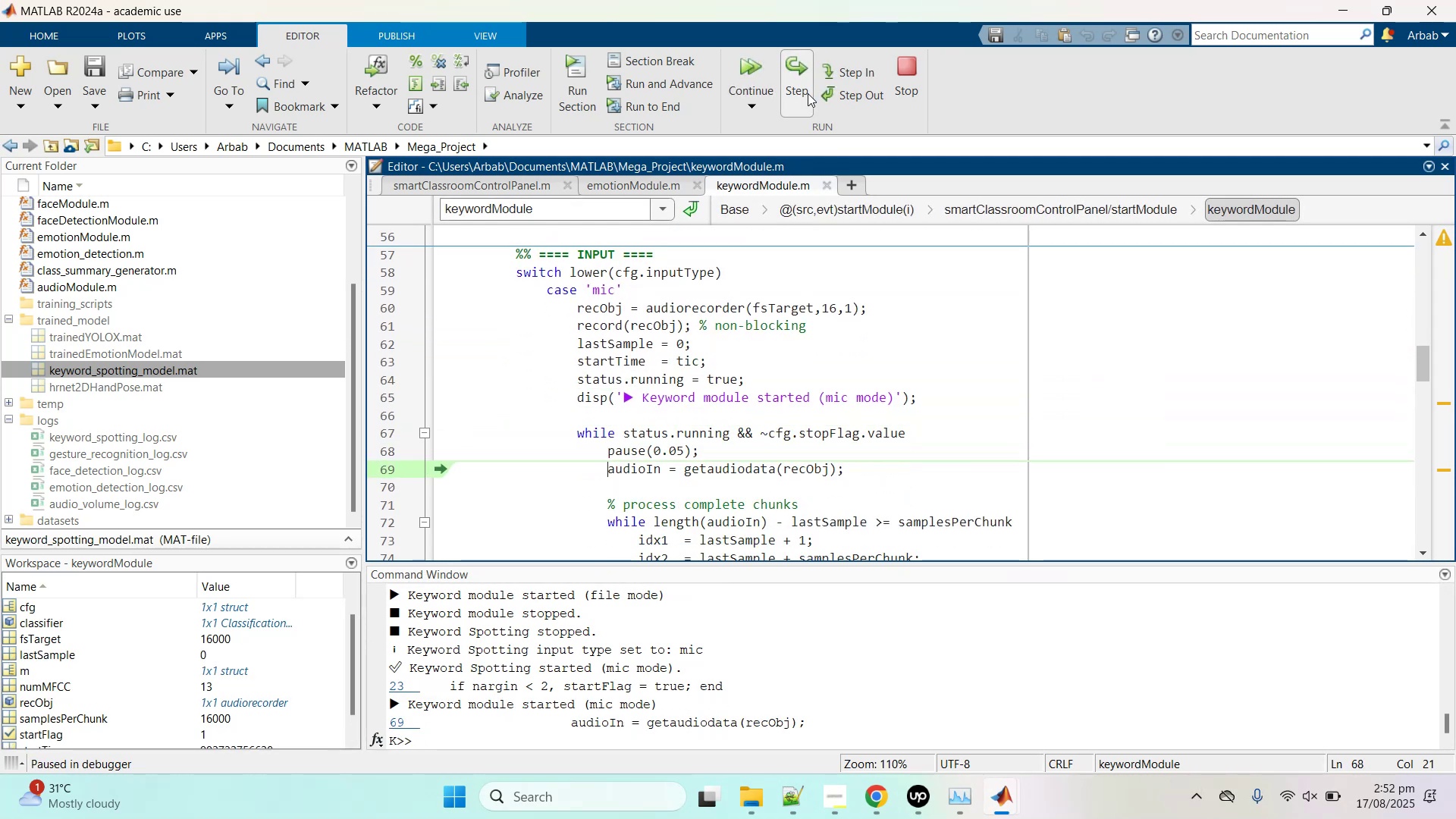 
left_click([808, 93])
 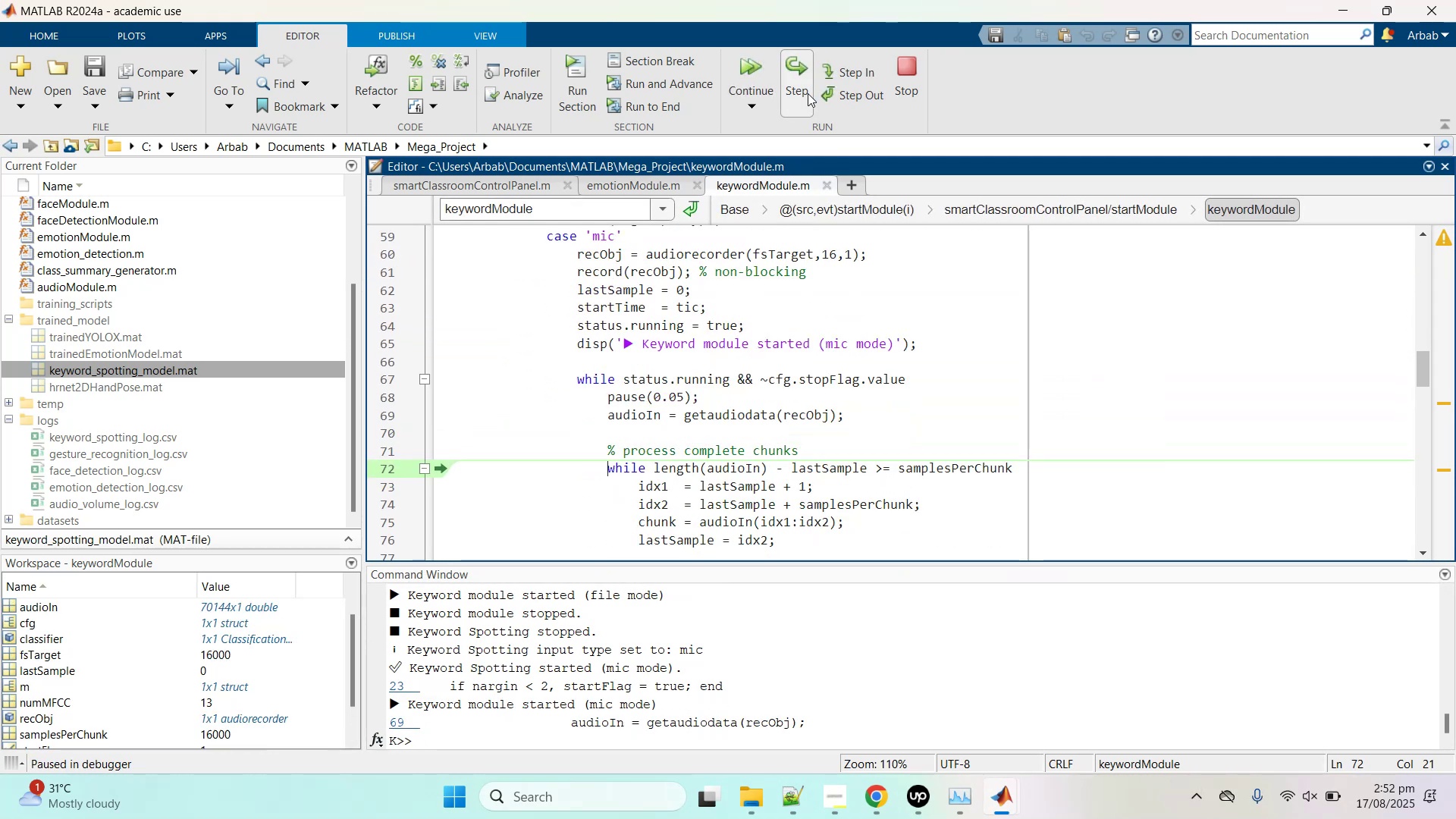 
left_click([808, 93])
 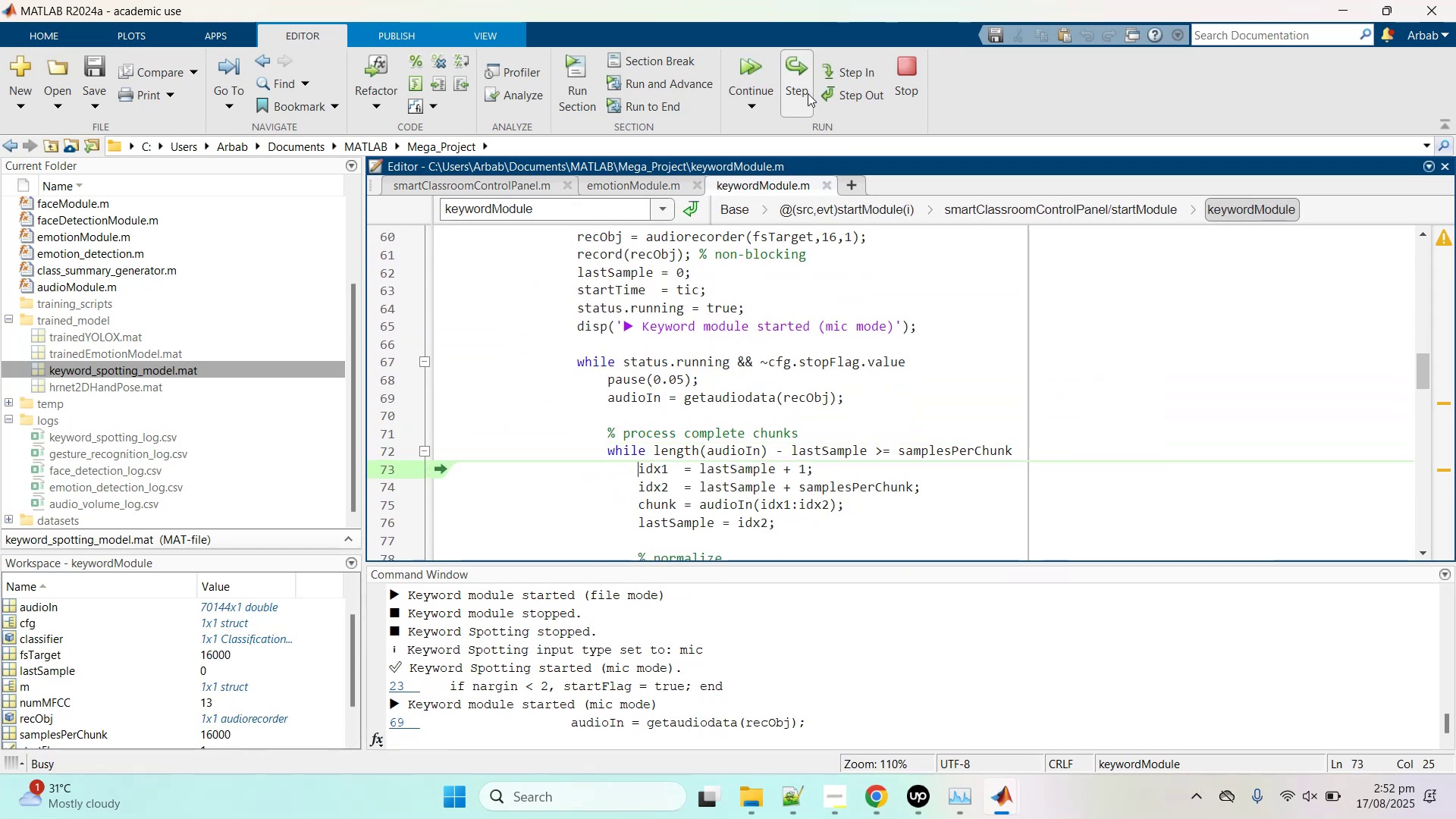 
double_click([808, 93])
 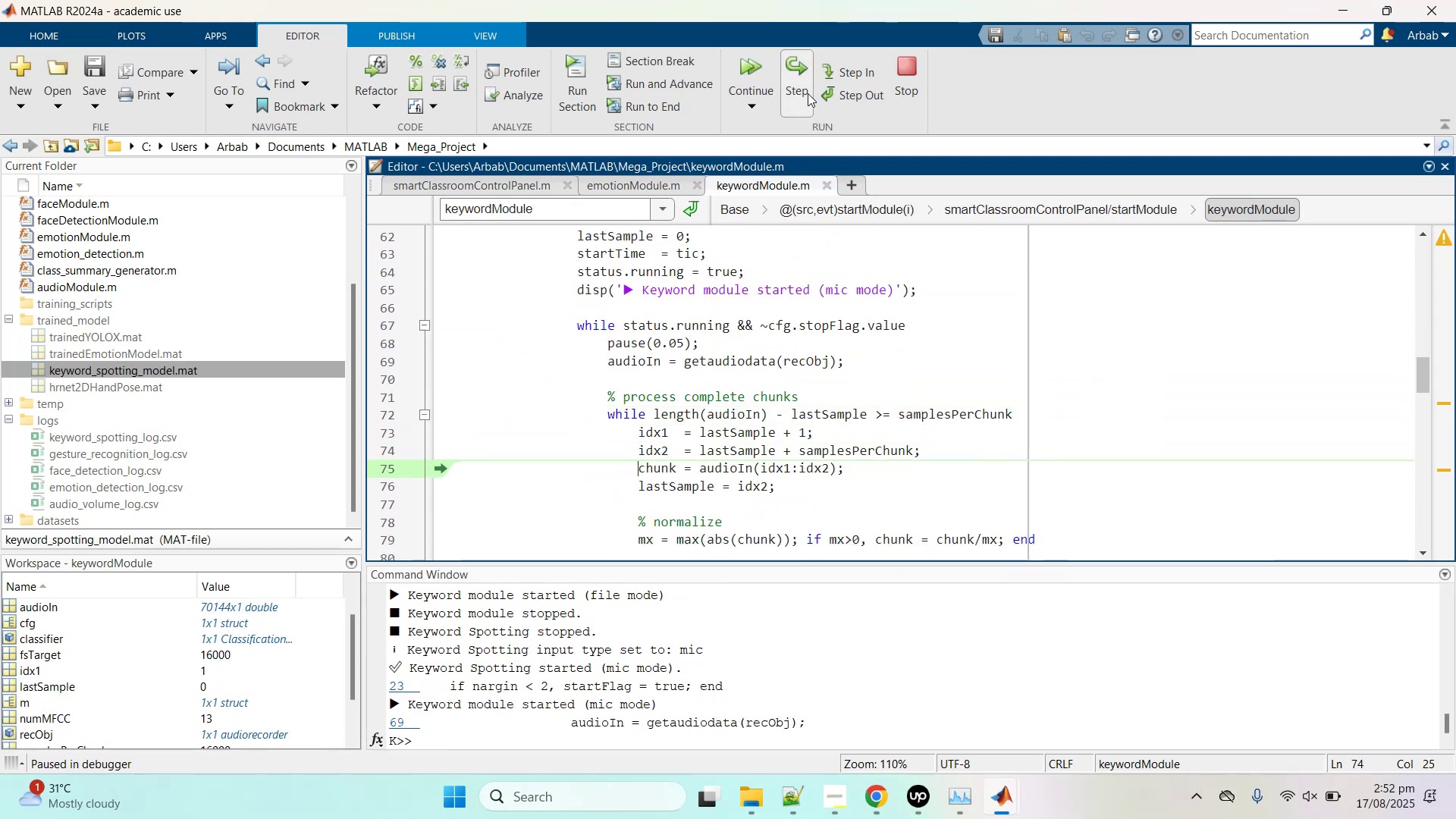 
triple_click([808, 93])
 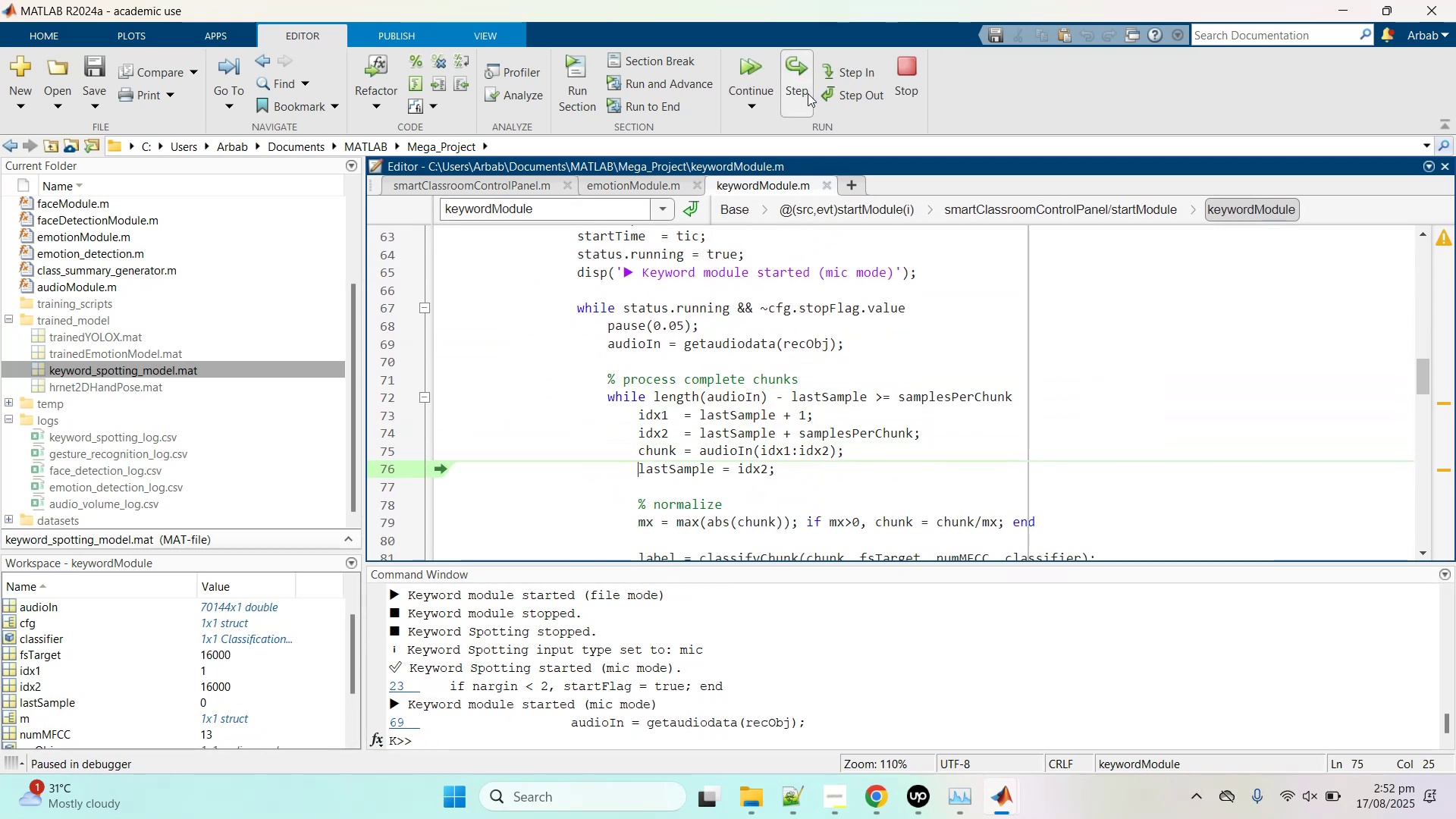 
triple_click([808, 93])
 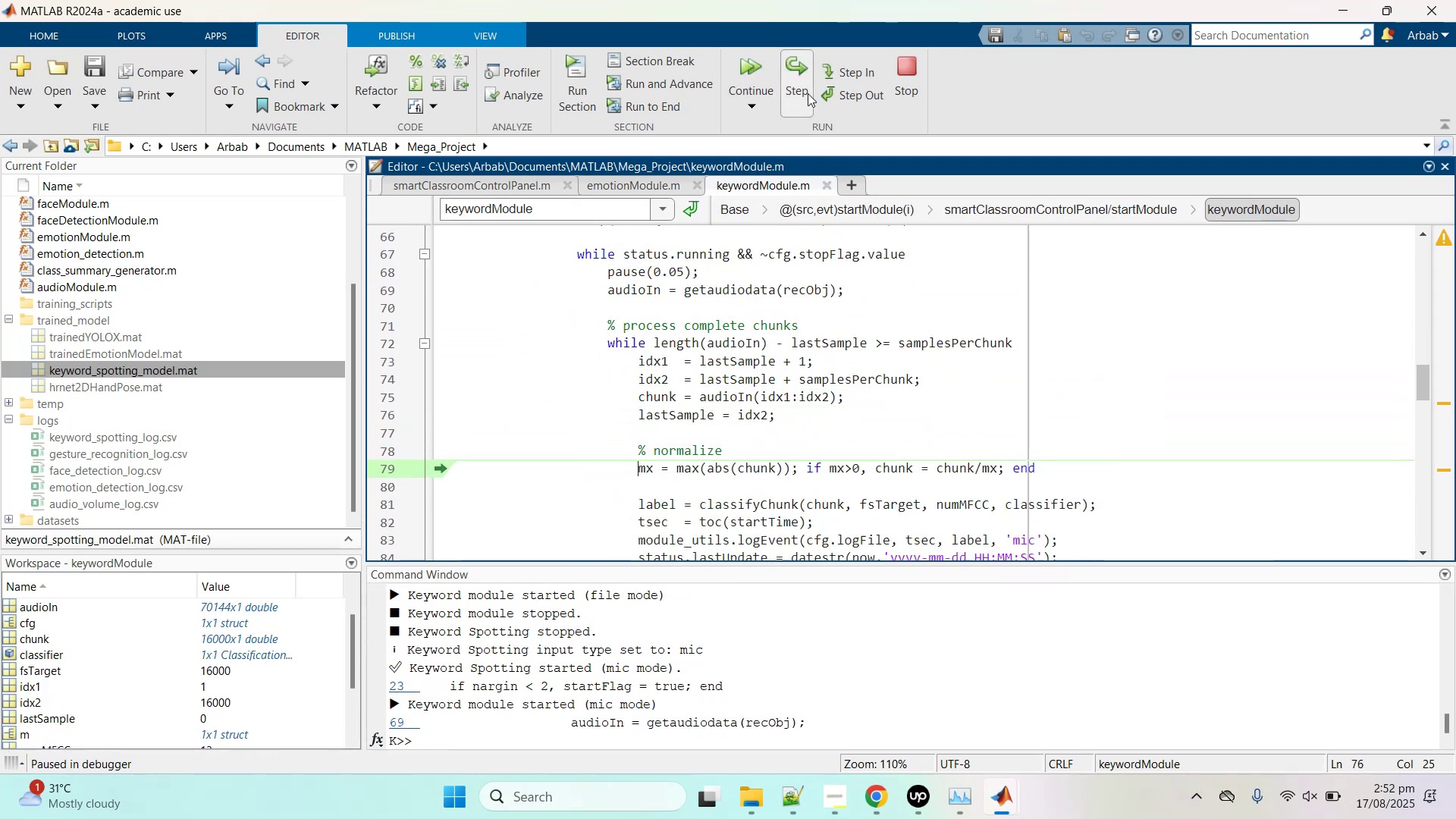 
triple_click([808, 93])
 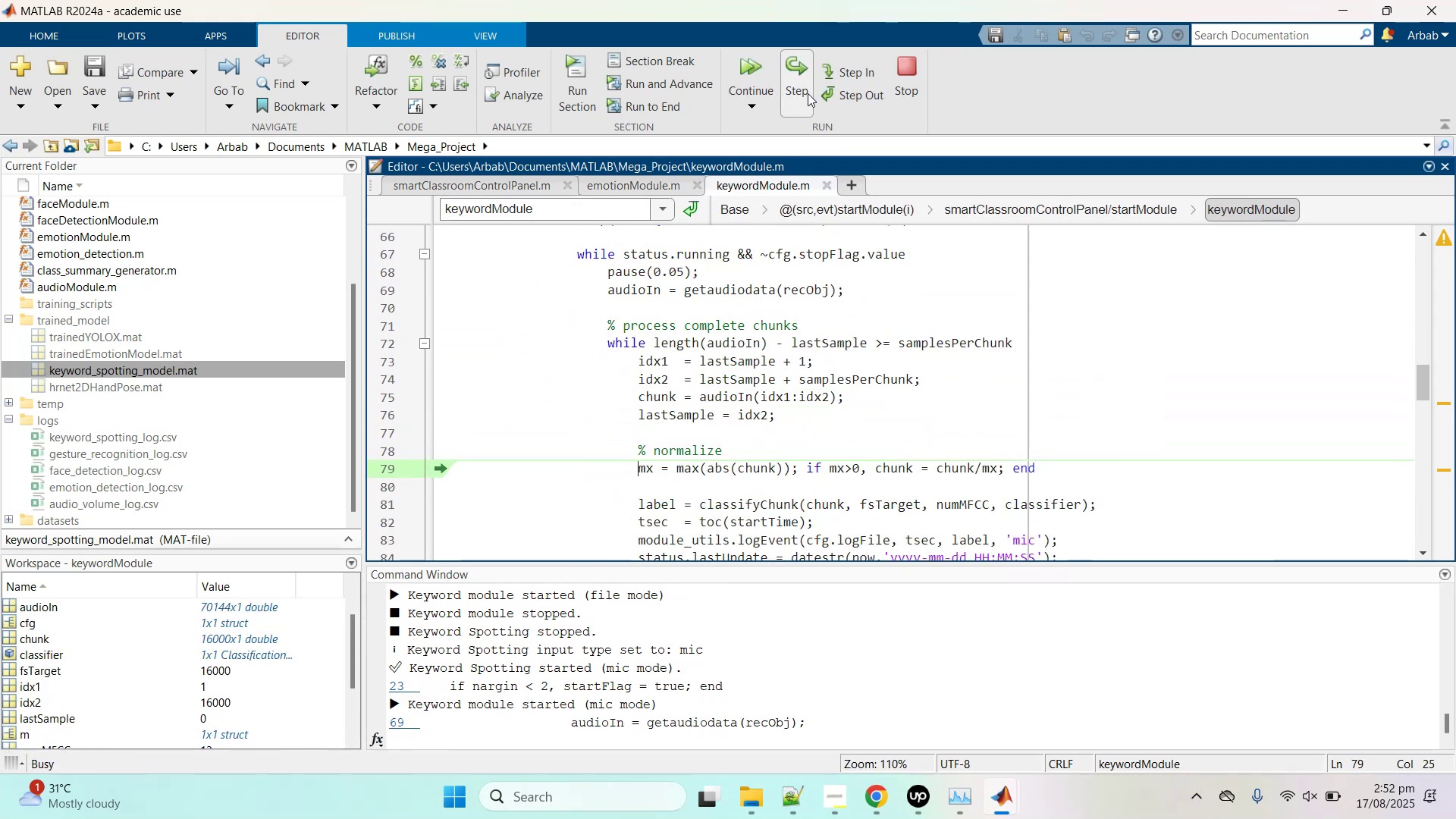 
triple_click([808, 93])
 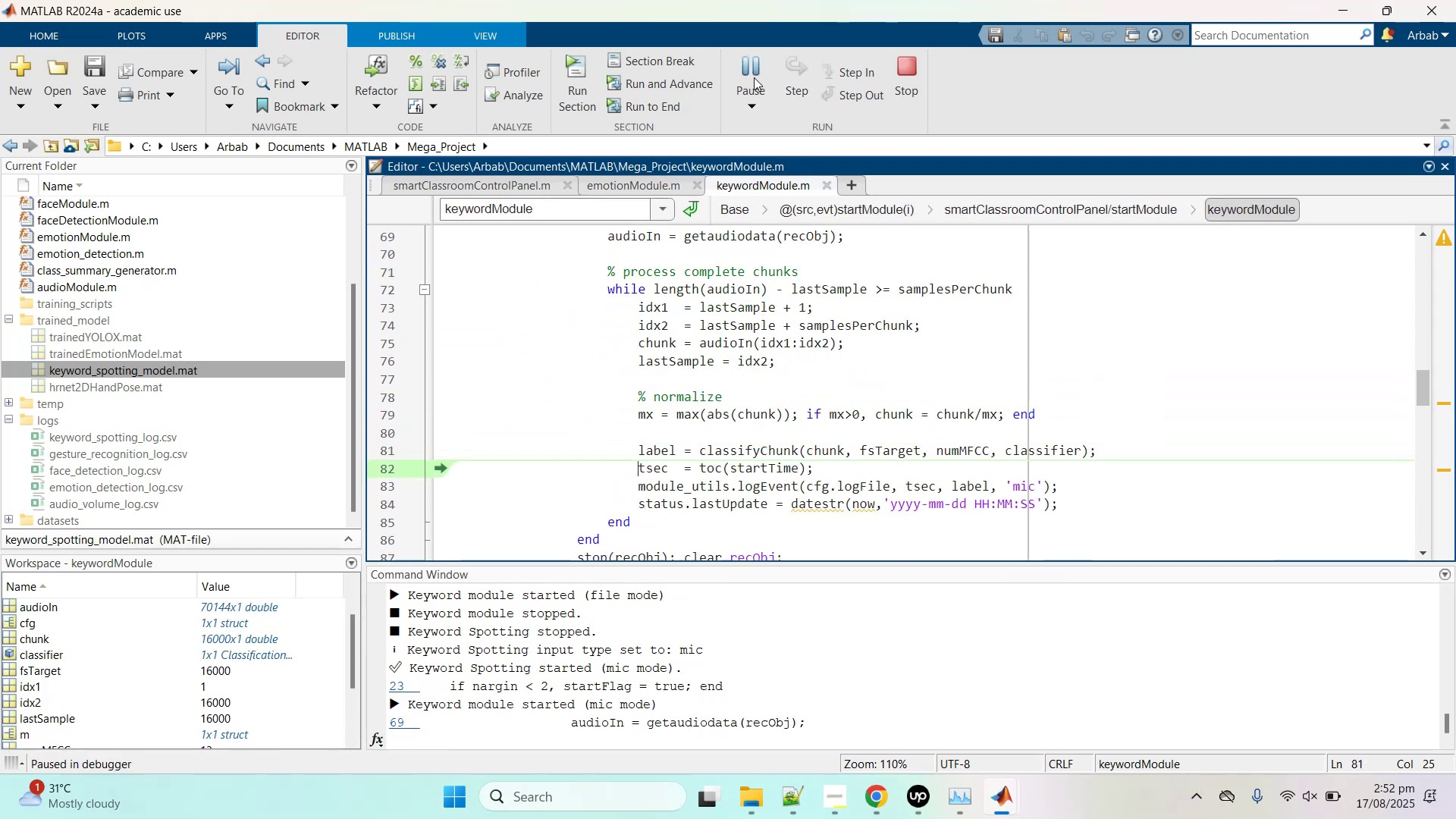 
left_click_drag(start_coordinate=[754, 78], to_coordinate=[1012, 173])
 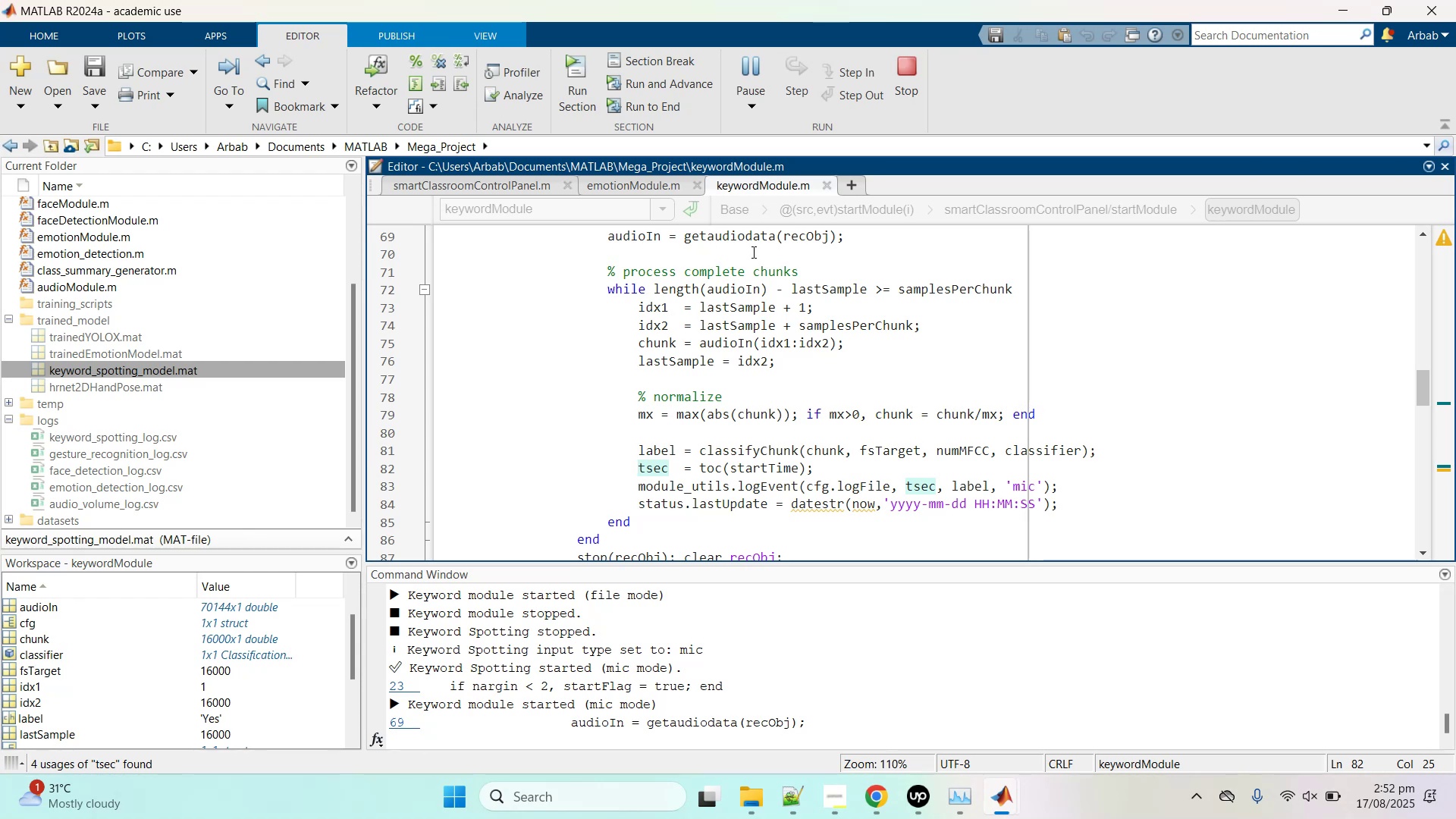 
scroll: coordinate [771, 256], scroll_direction: down, amount: 5.0
 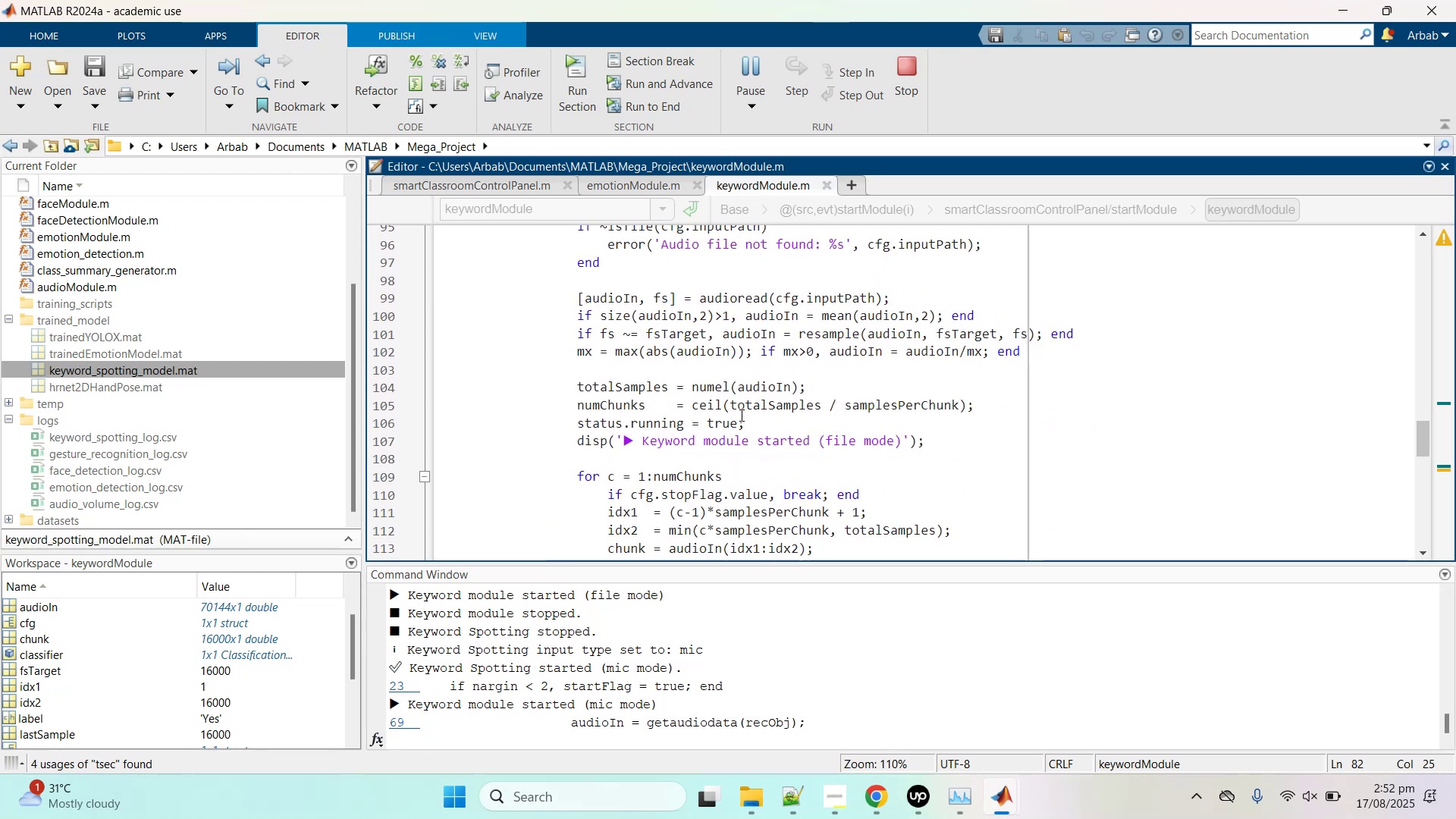 
scroll: coordinate [740, 415], scroll_direction: up, amount: 7.0
 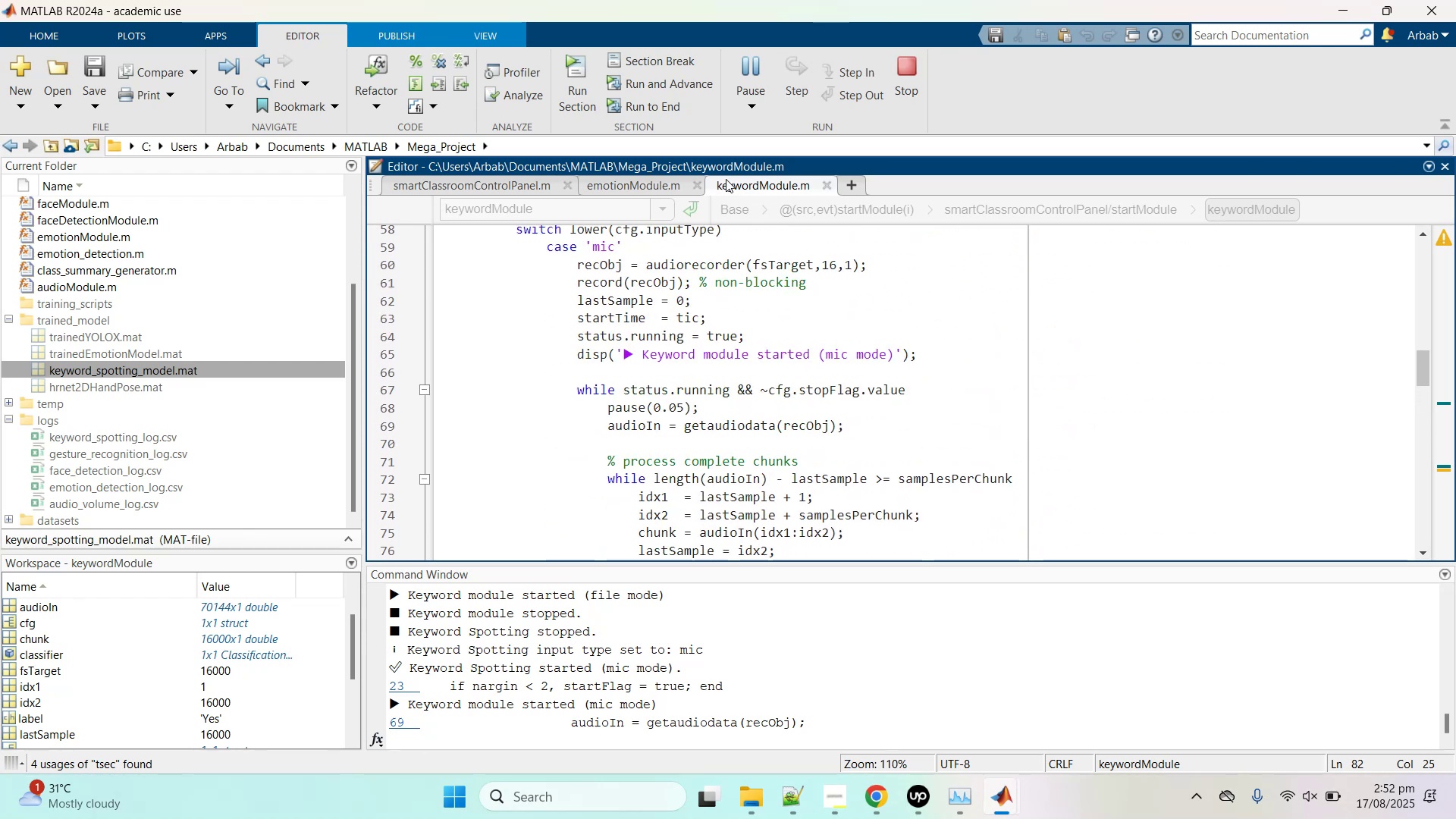 
left_click([641, 181])
 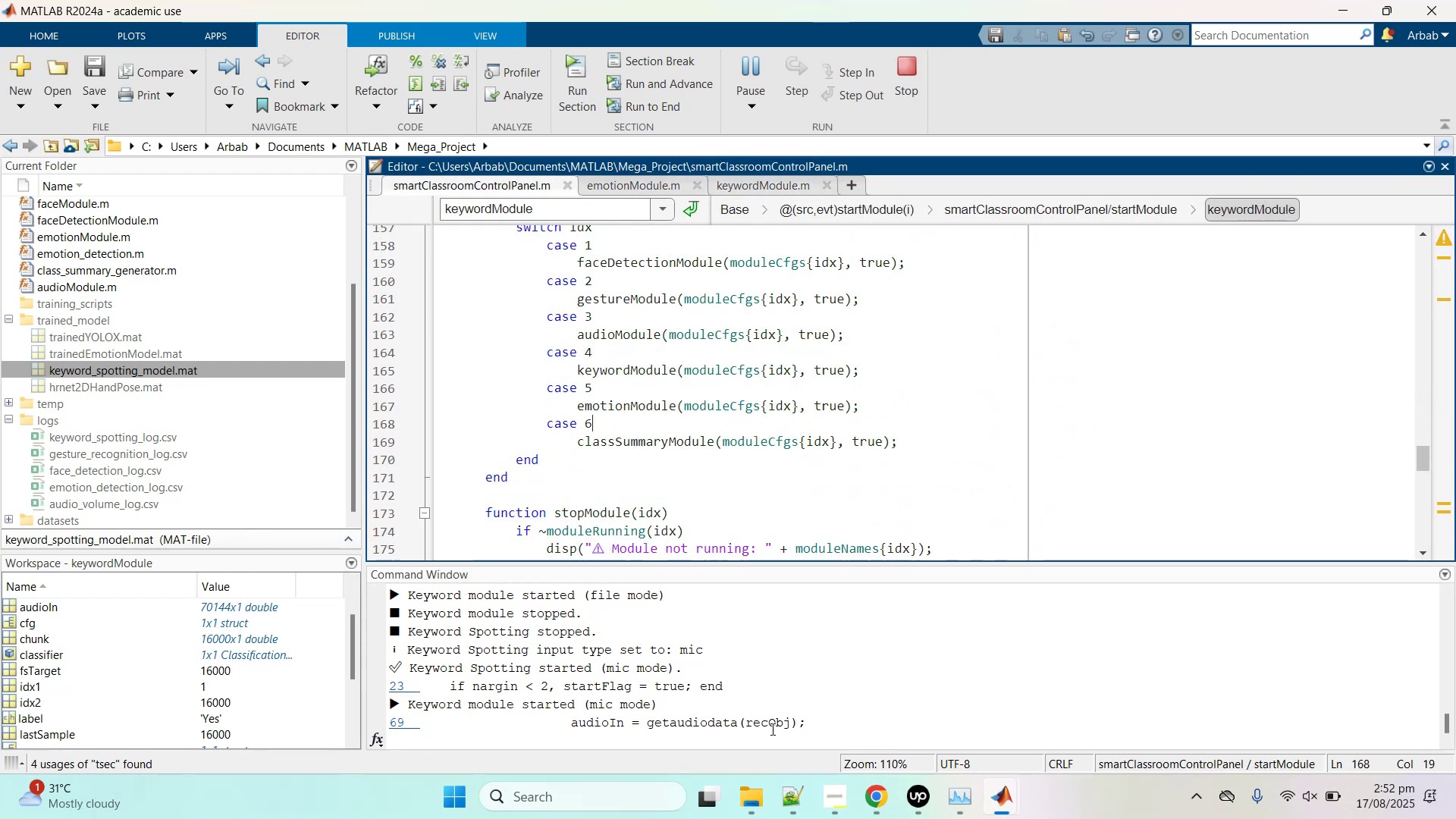 
wait(6.74)
 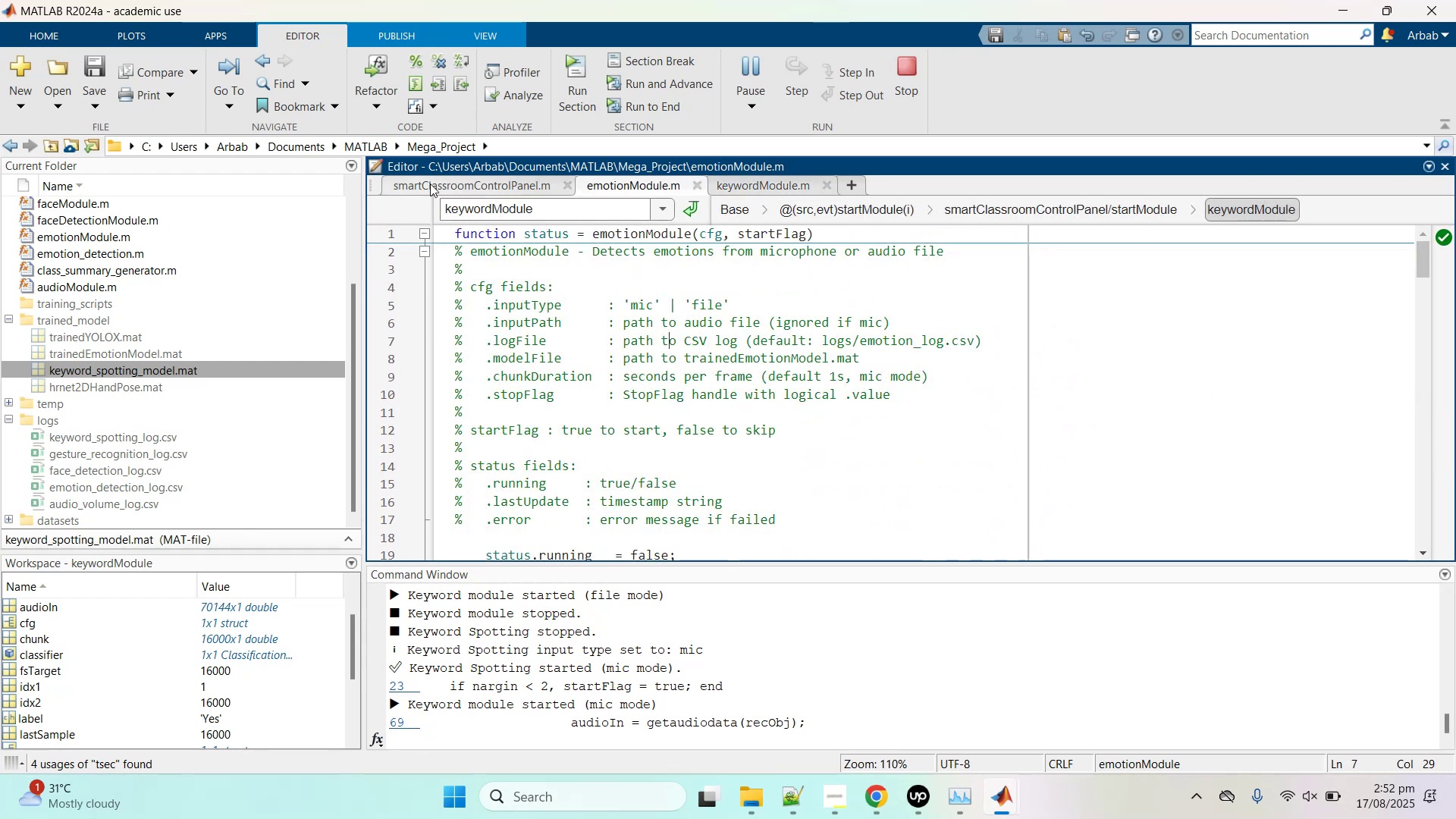 
left_click([759, 807])
 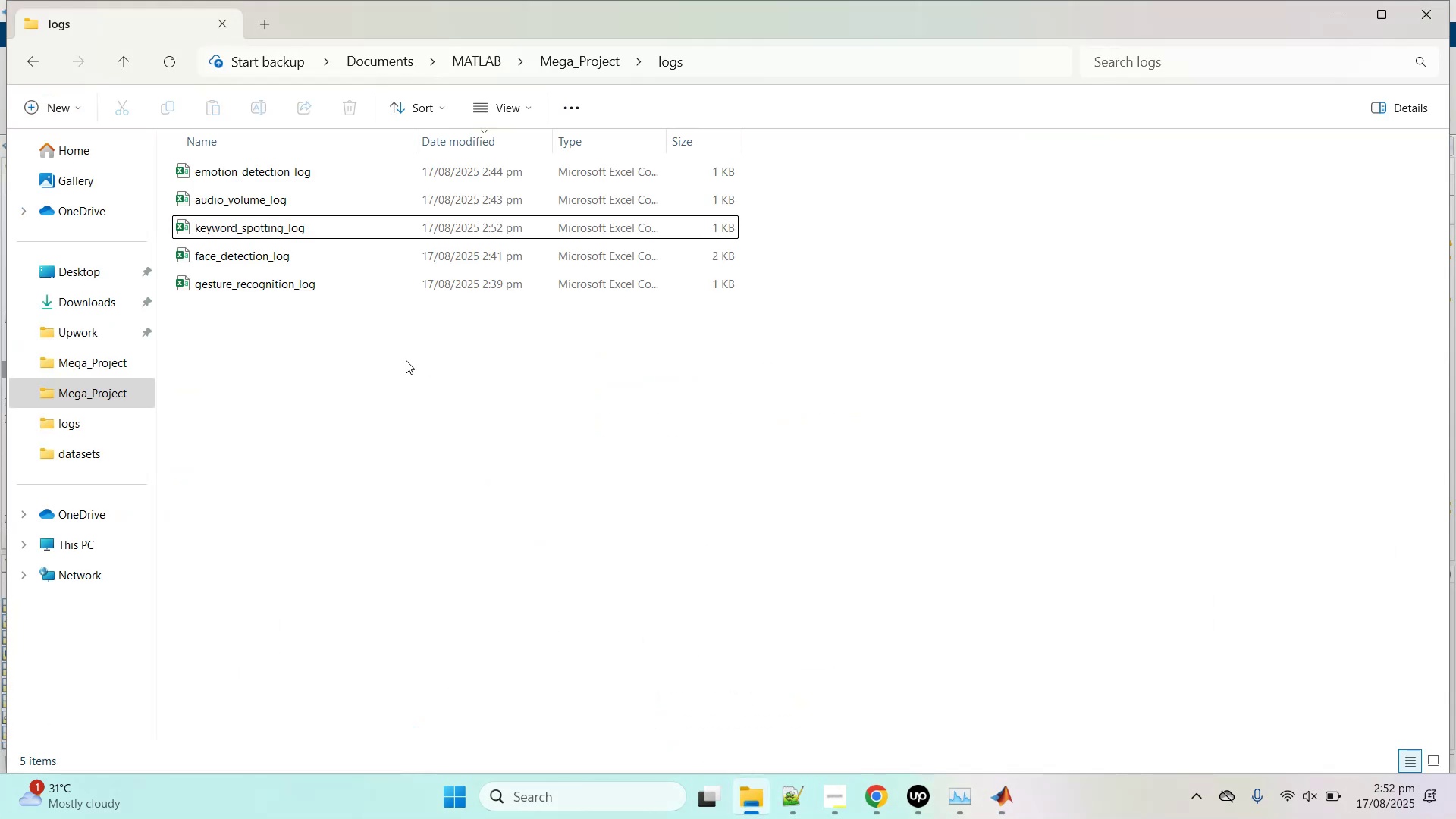 
mouse_move([276, 206])
 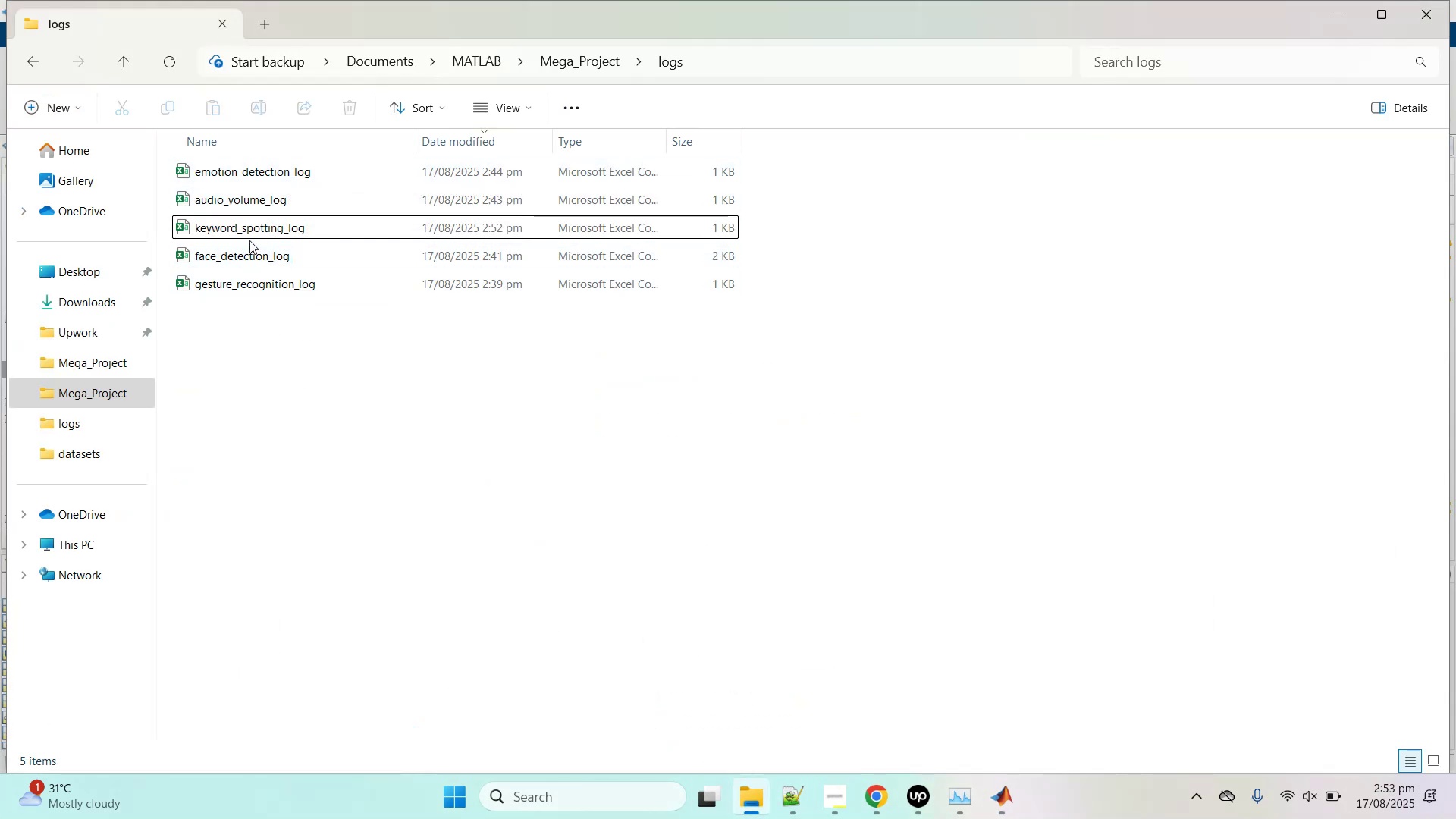 
double_click([251, 232])
 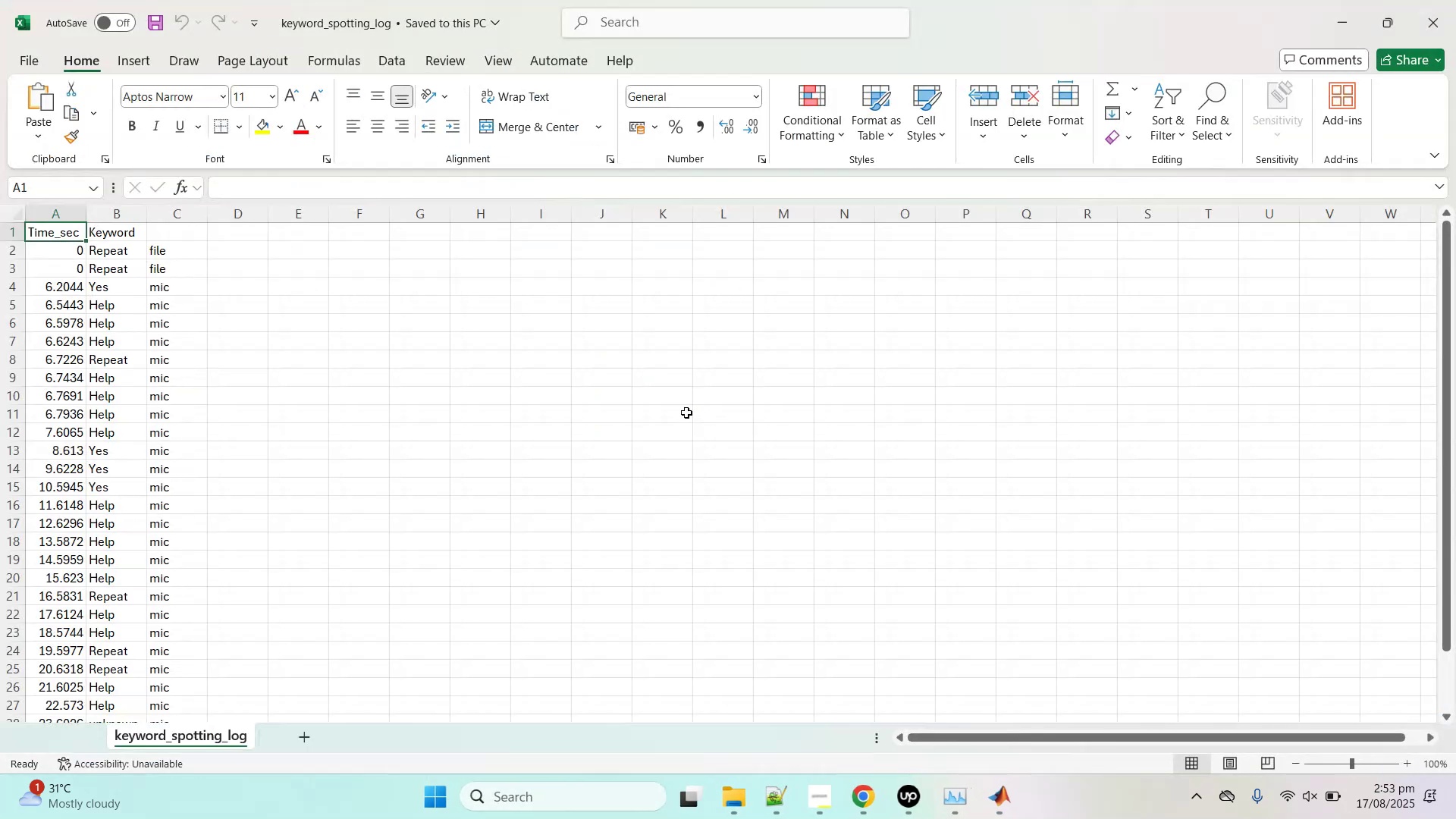 
scroll: coordinate [144, 482], scroll_direction: down, amount: 6.0
 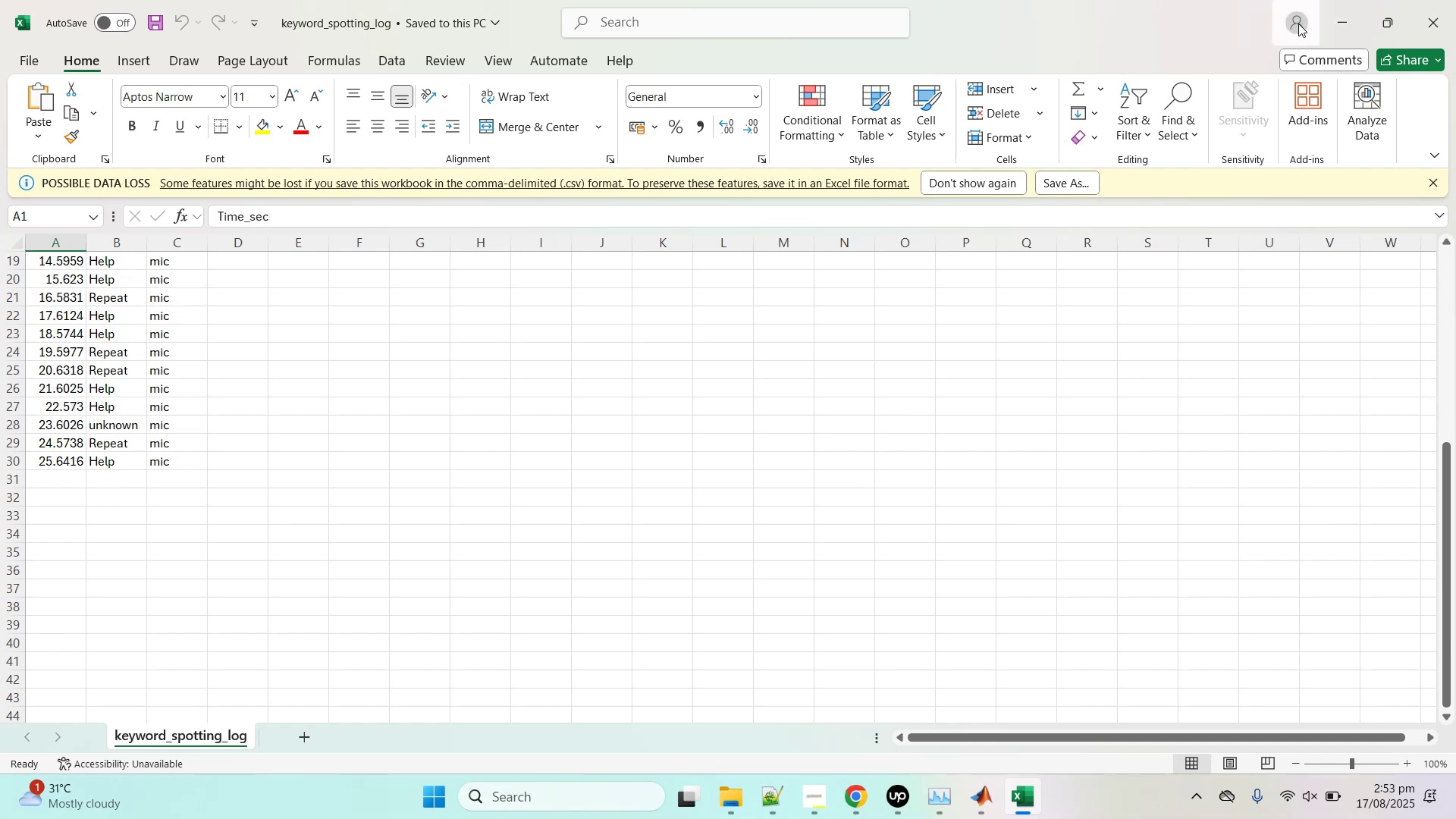 
left_click([1455, 0])
 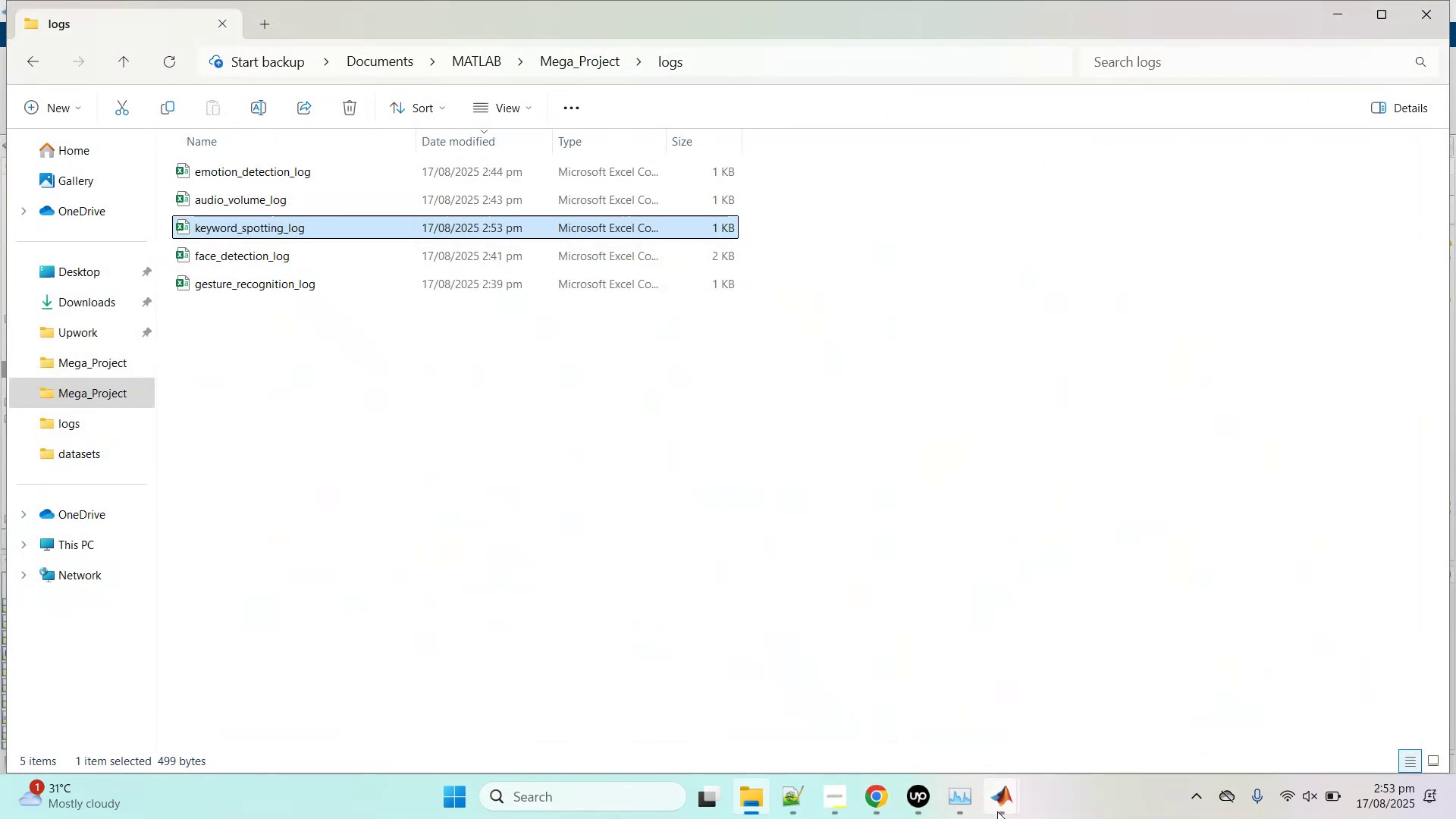 
left_click([997, 811])
 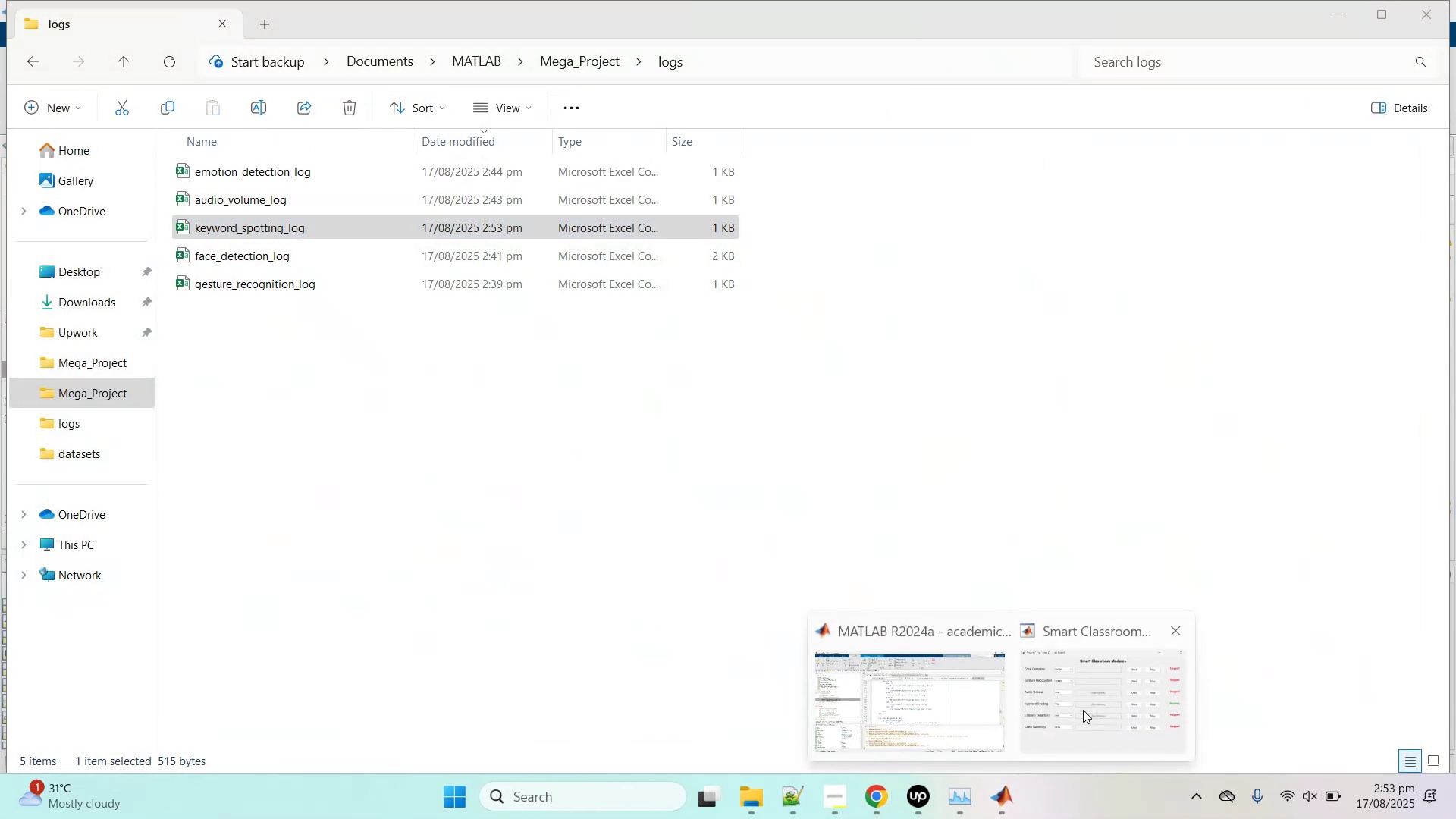 
left_click([1083, 710])
 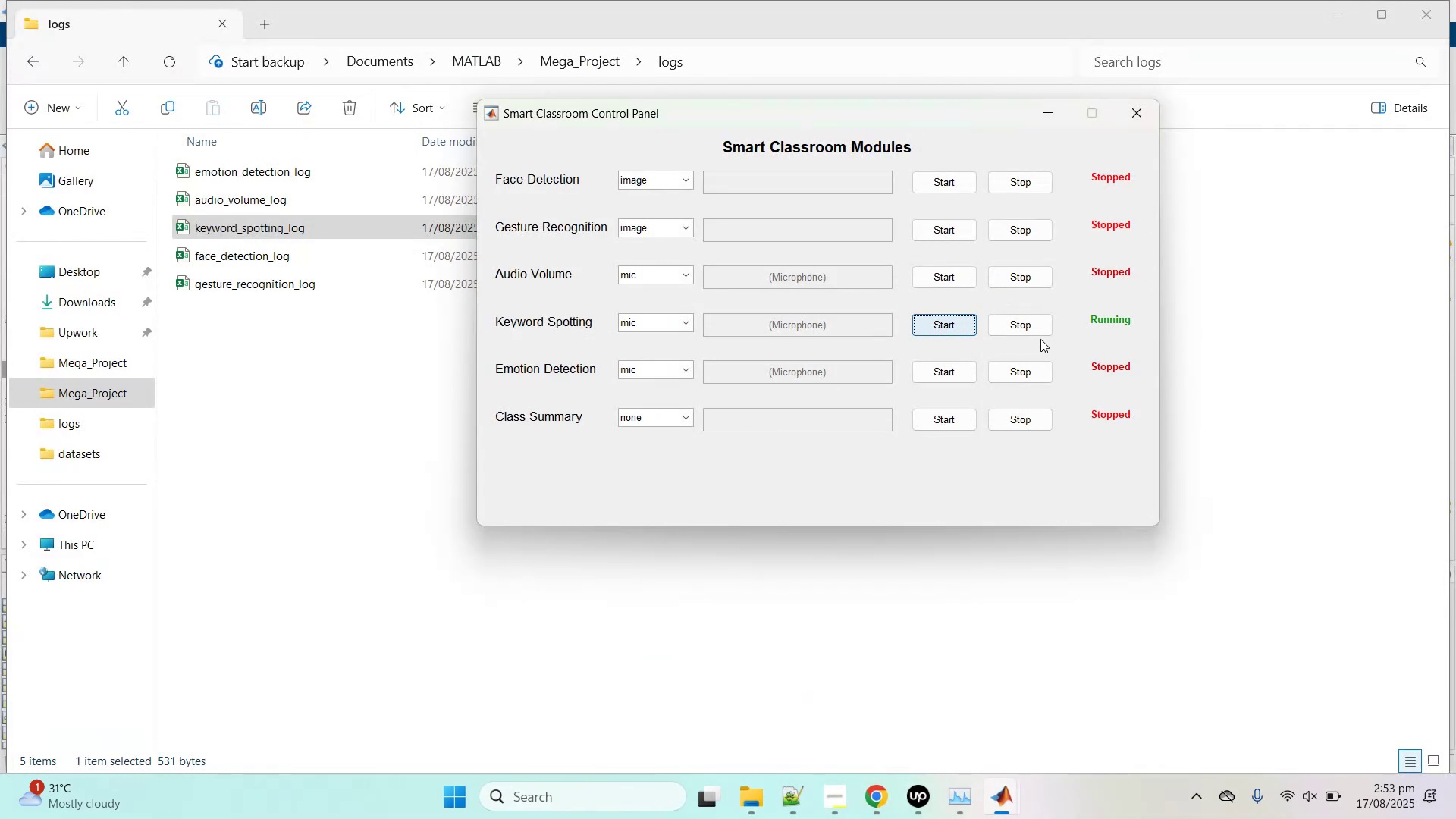 
left_click([1028, 331])
 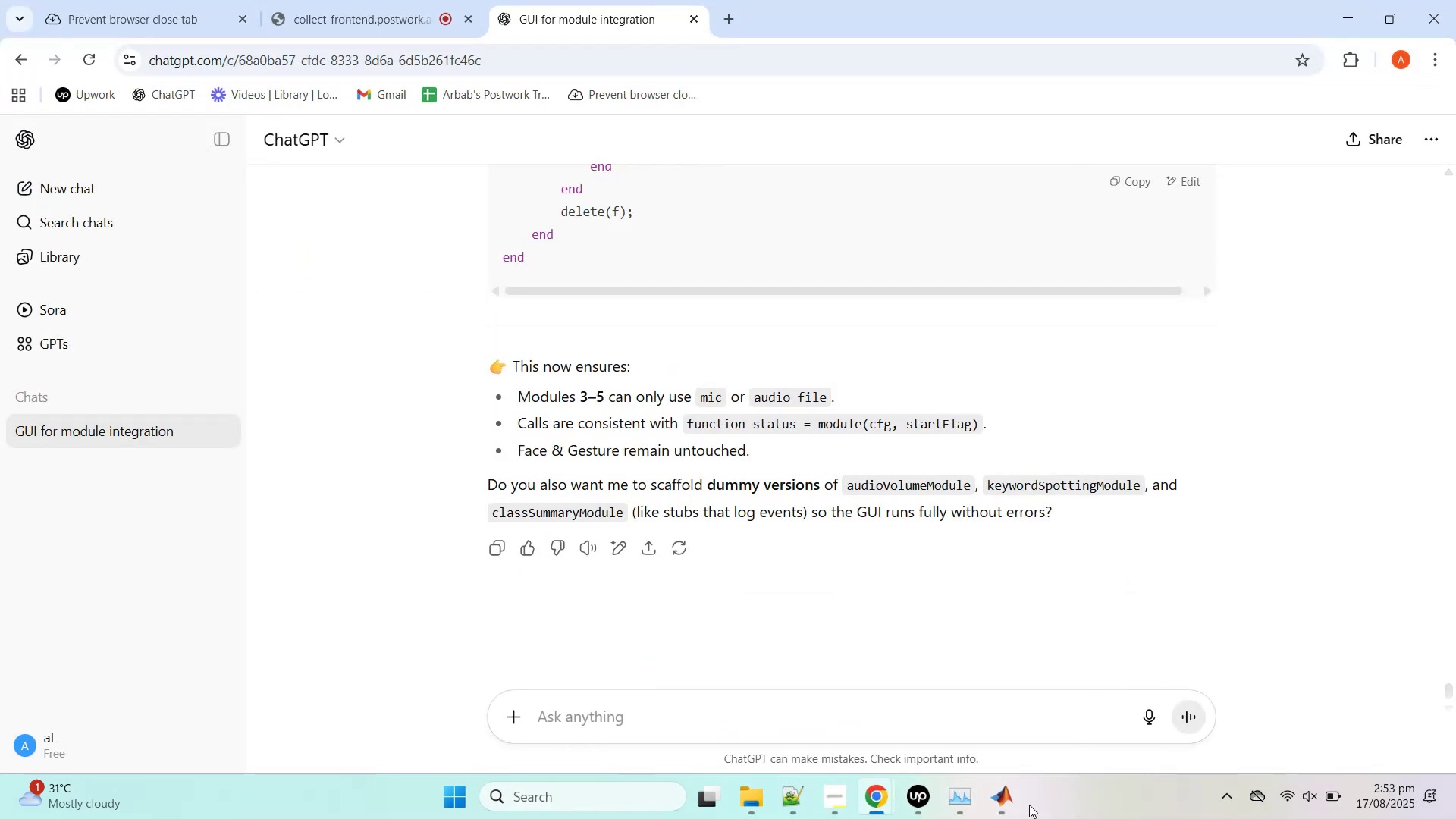 
left_click([893, 698])
 